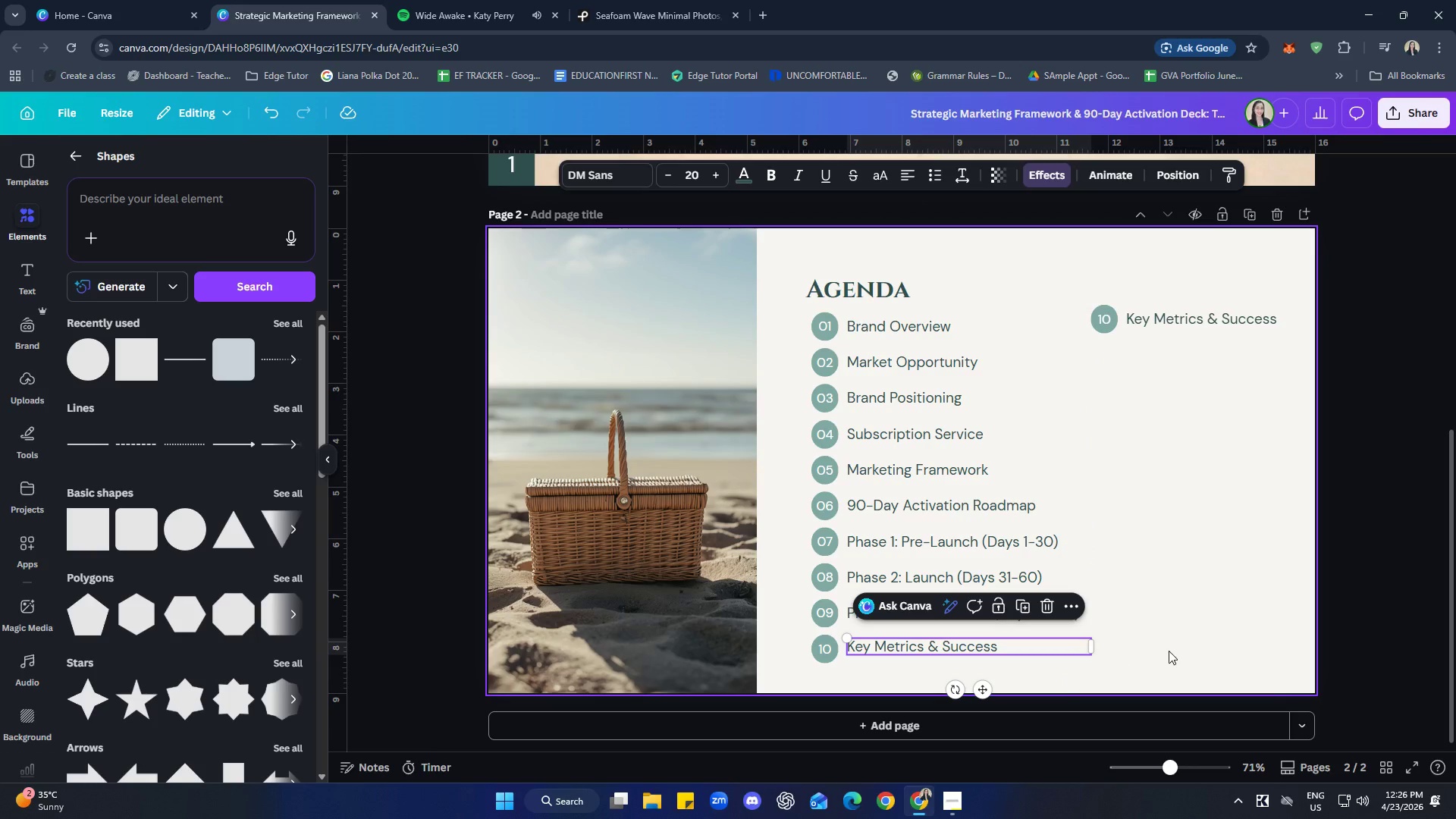 
key(Control+Z)
 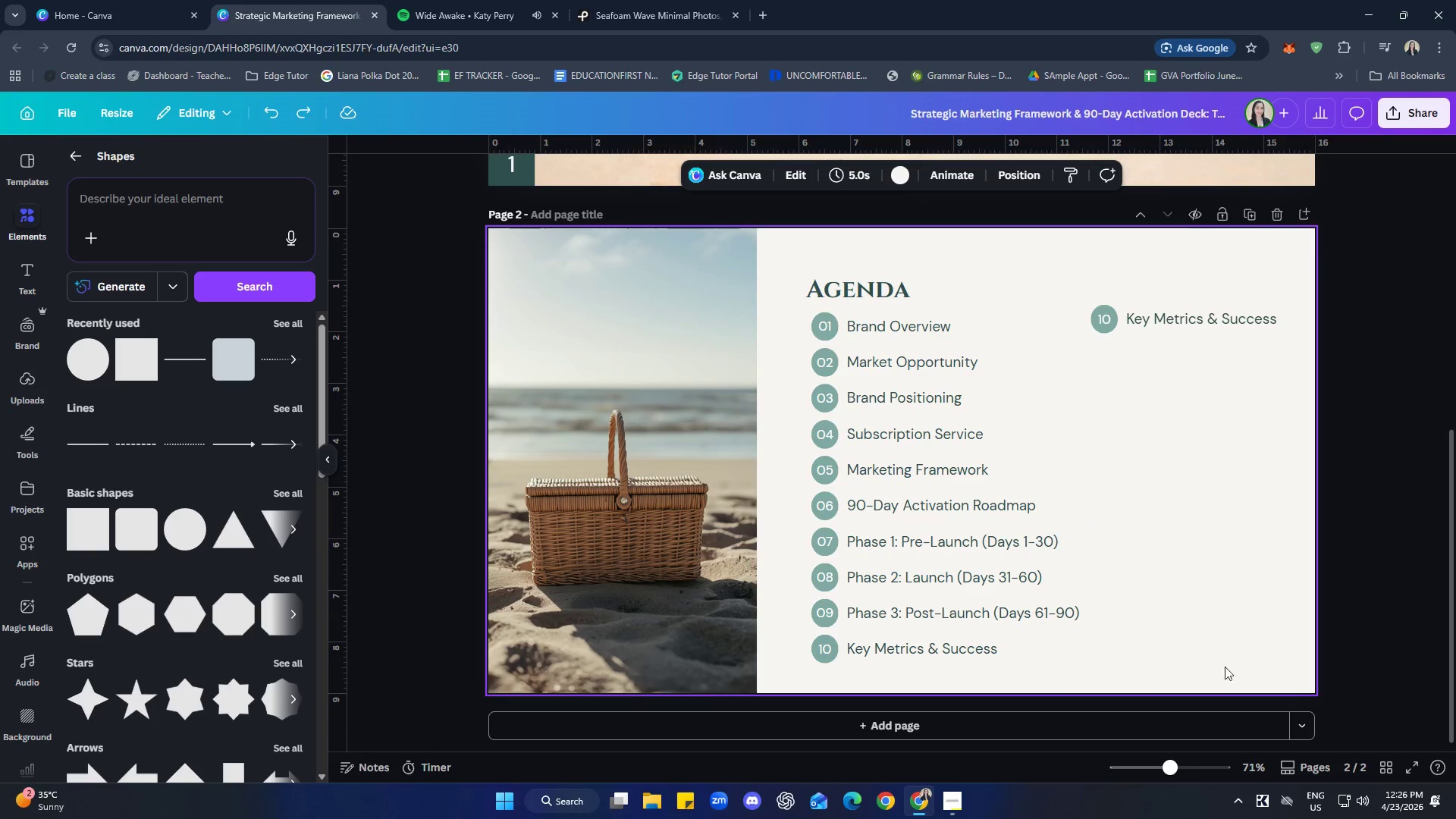 
left_click_drag(start_coordinate=[1236, 666], to_coordinate=[811, 328])
 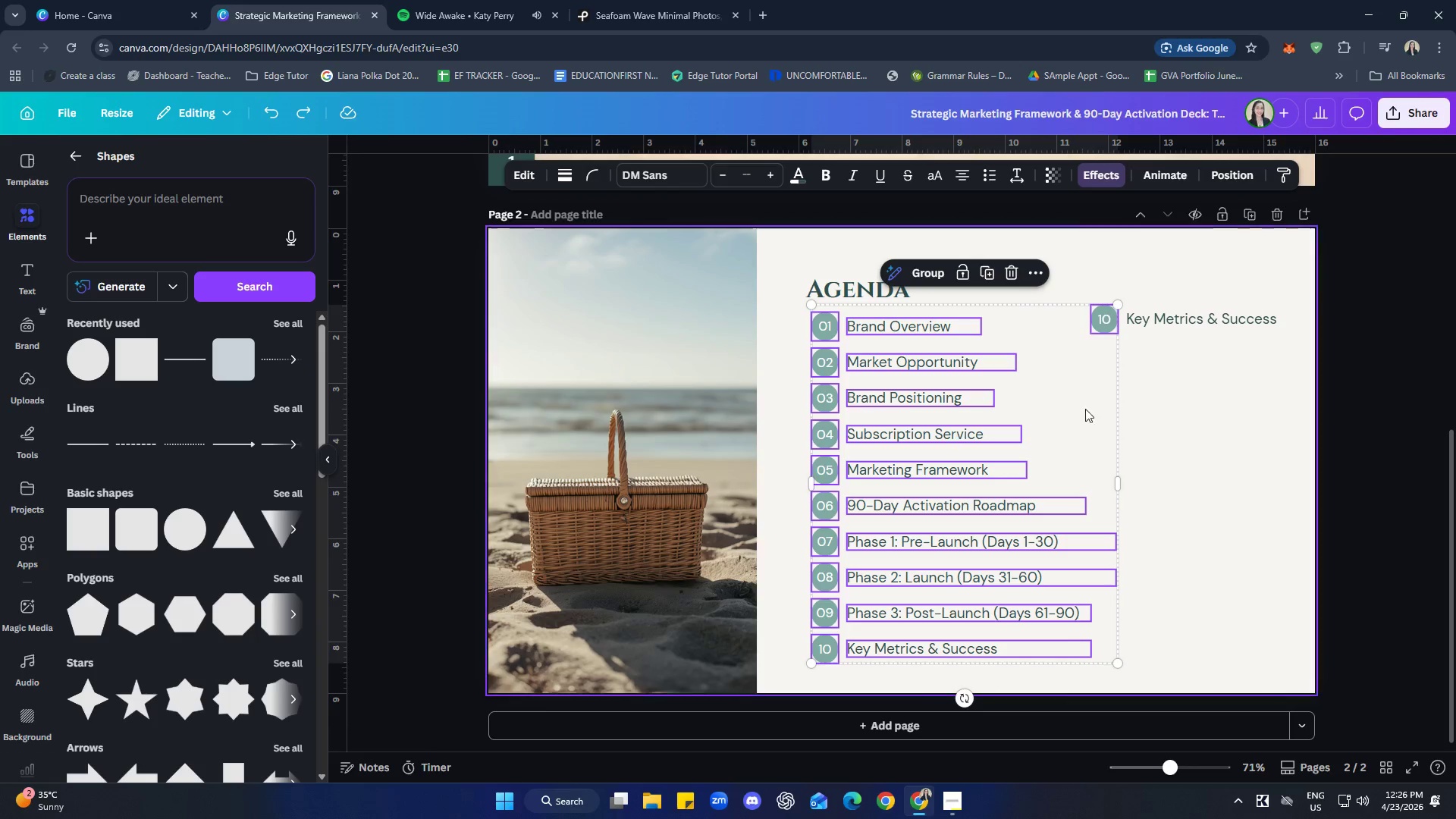 
hold_key(key=ShiftLeft, duration=0.58)
left_click([1102, 317])
 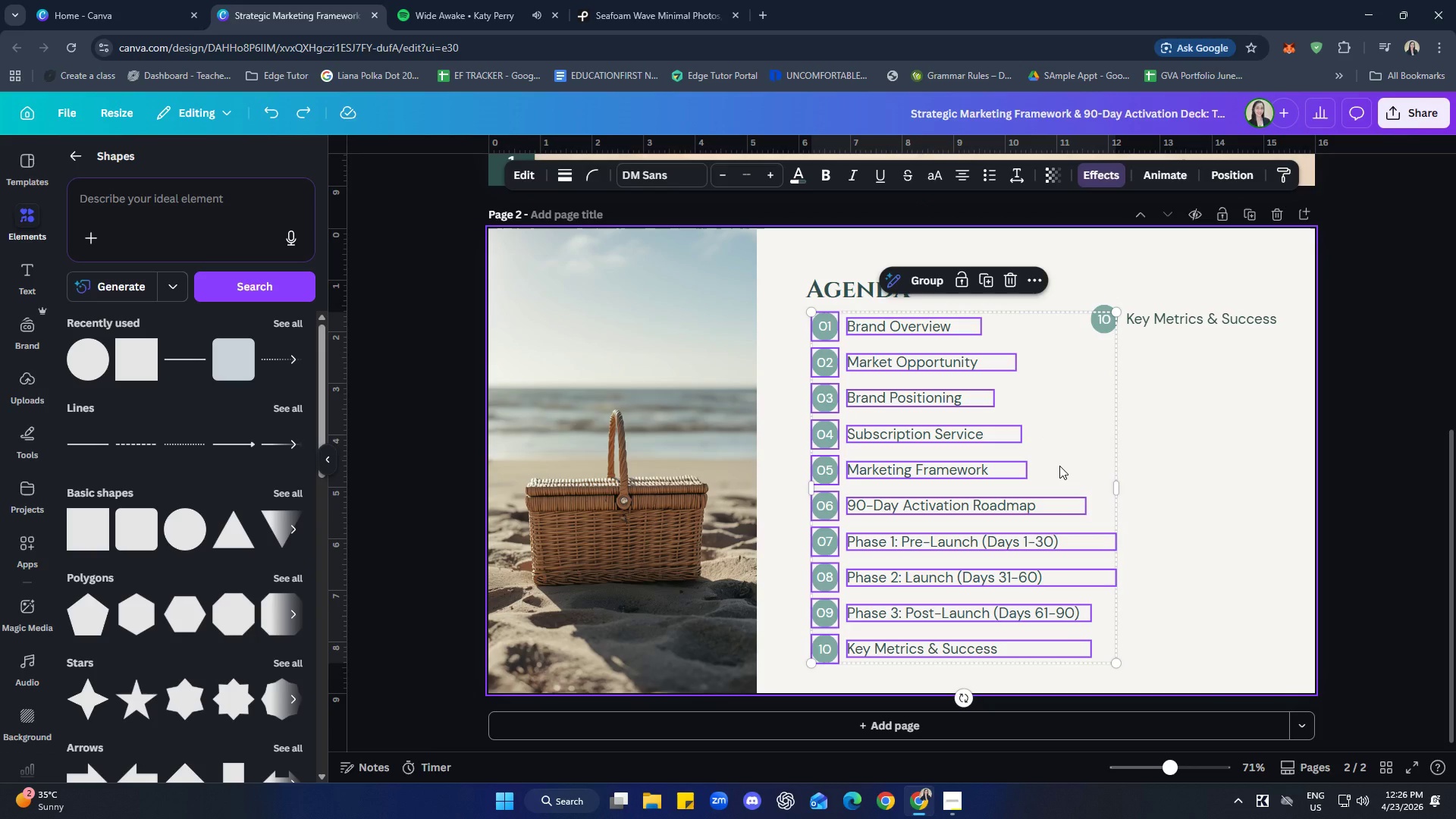 
key(ArrowLeft)
 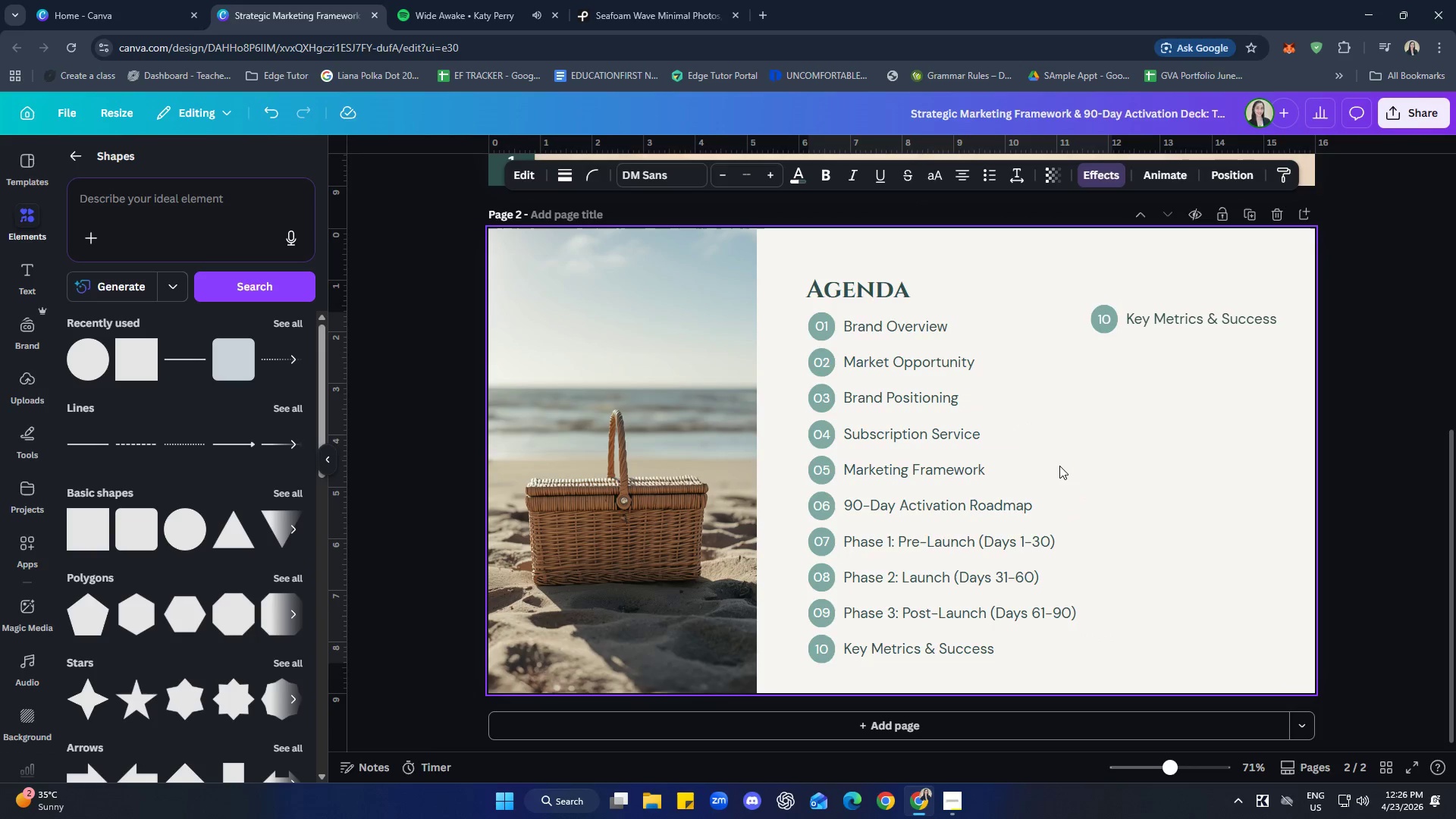 
key(ArrowLeft)
 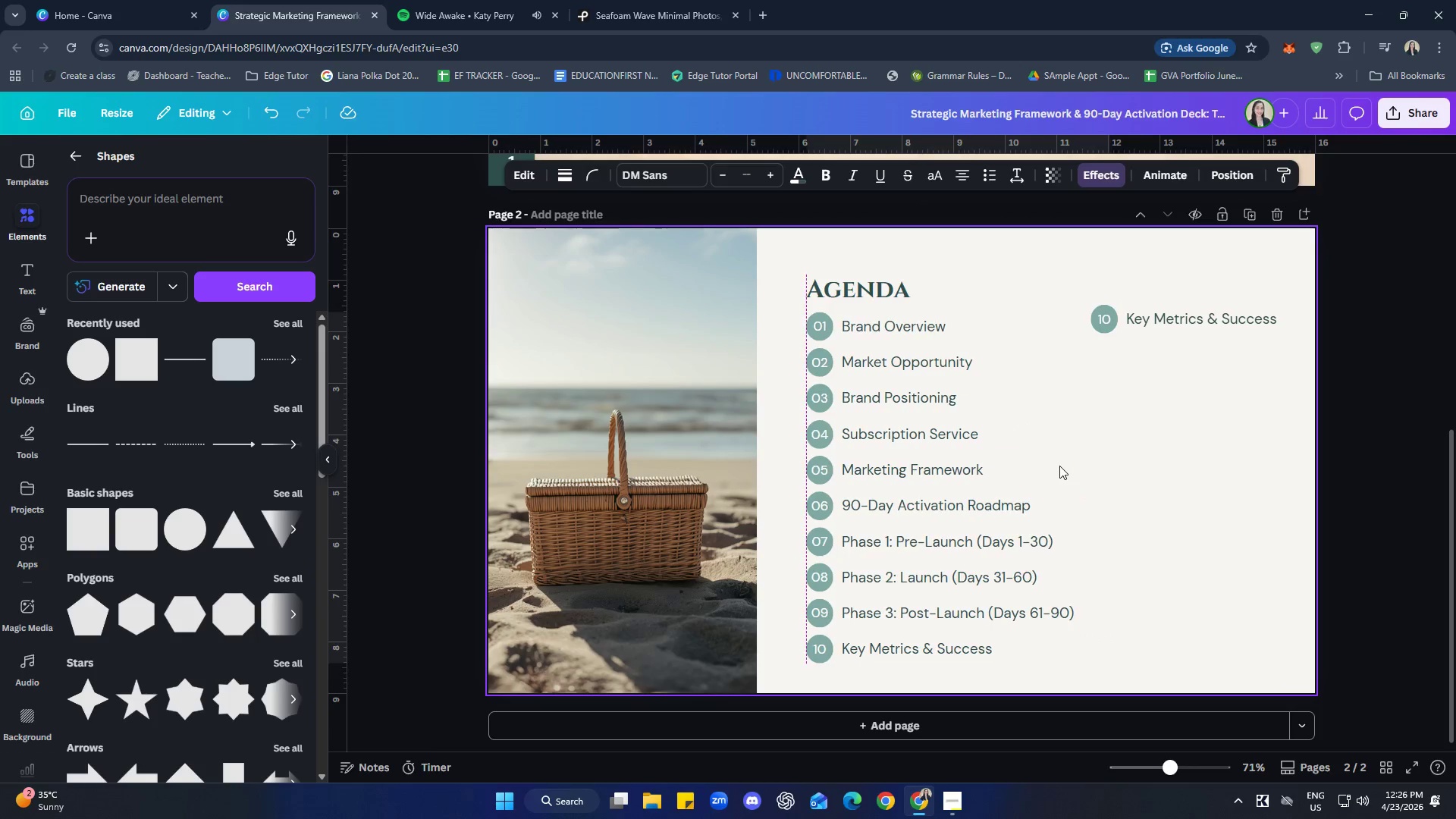 
key(ArrowLeft)
 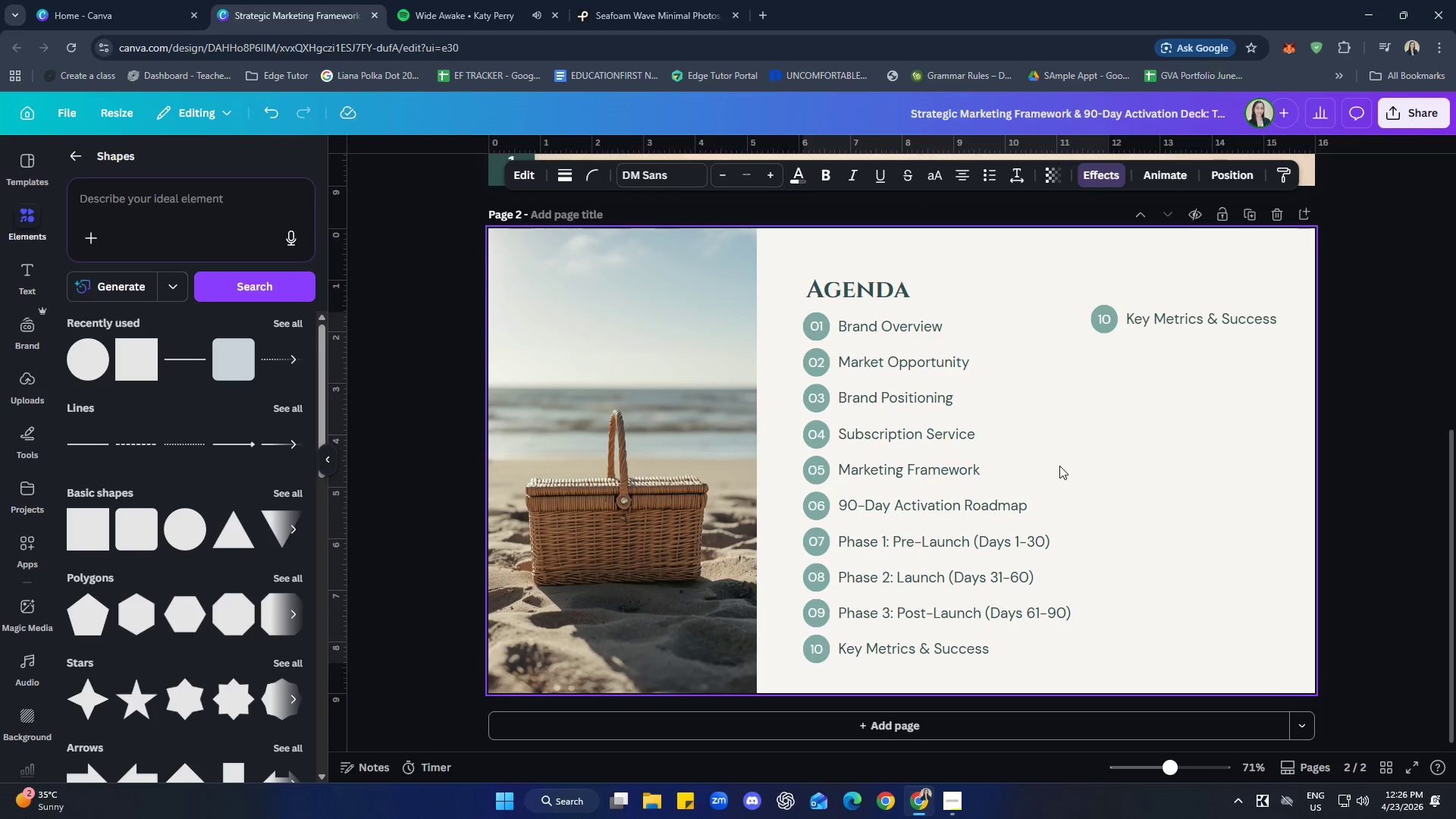 
key(ArrowLeft)
 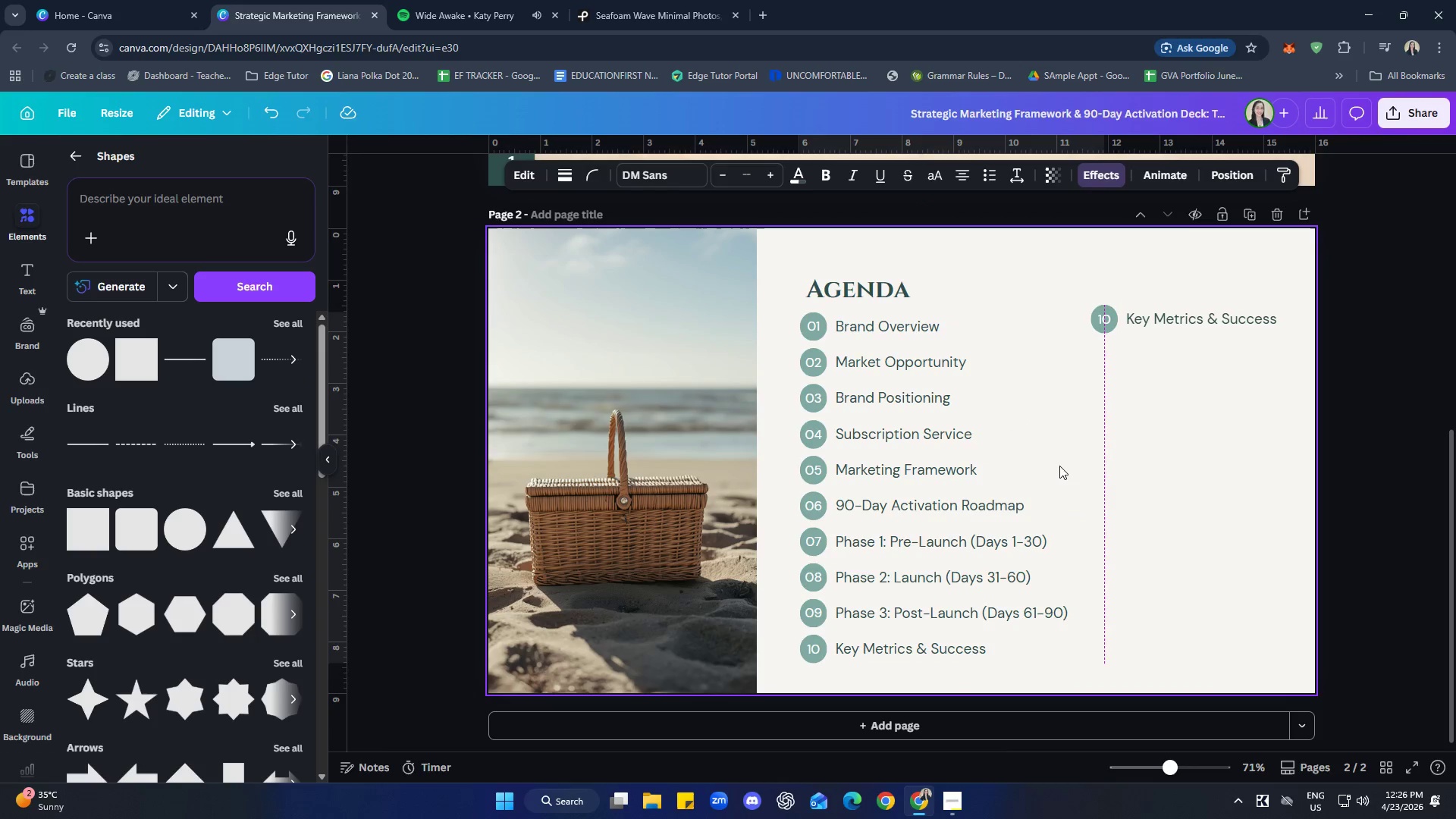 
key(ArrowLeft)
 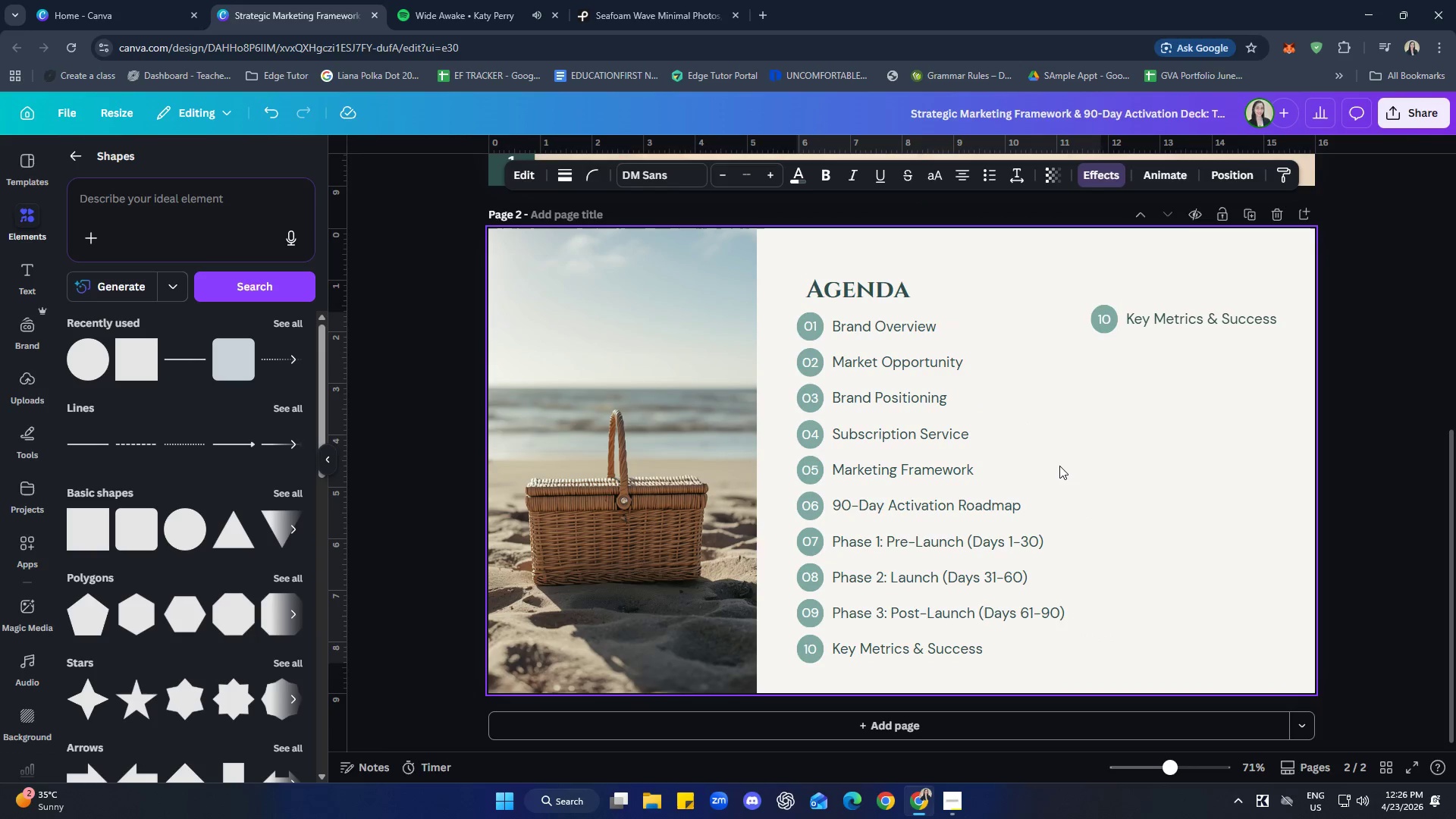 
key(ArrowLeft)
 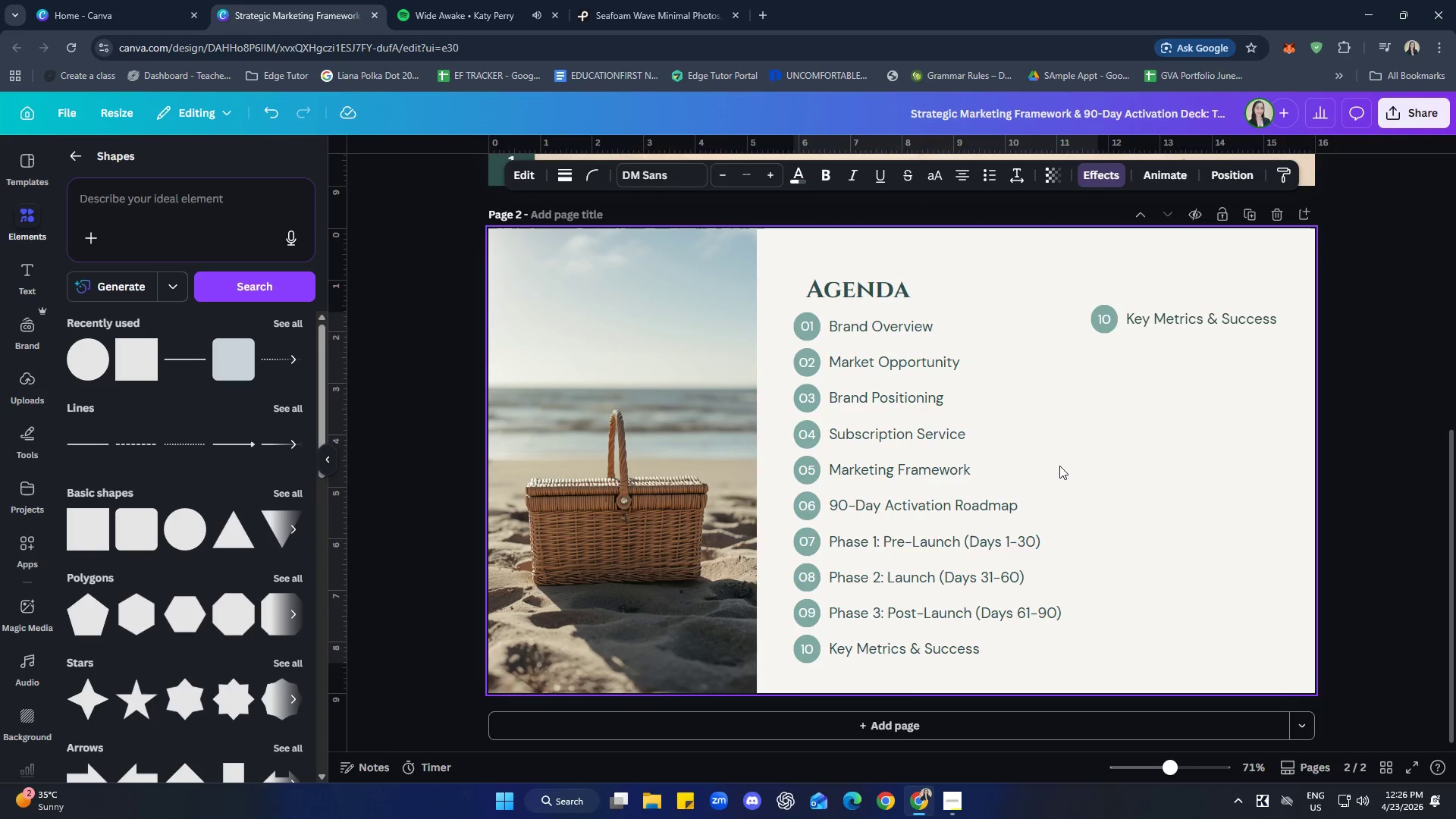 
key(ArrowLeft)
 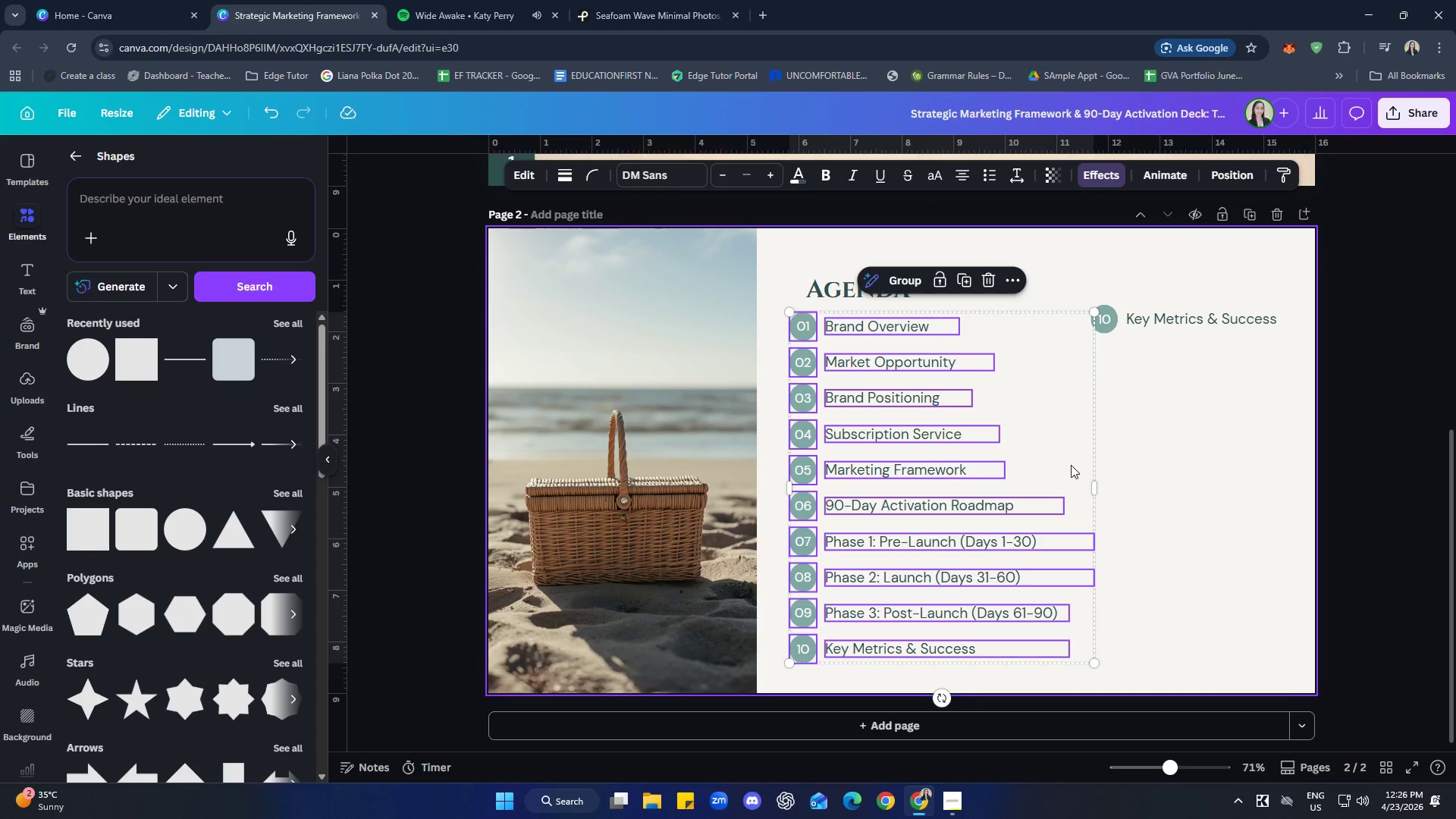 
left_click([1200, 454])
 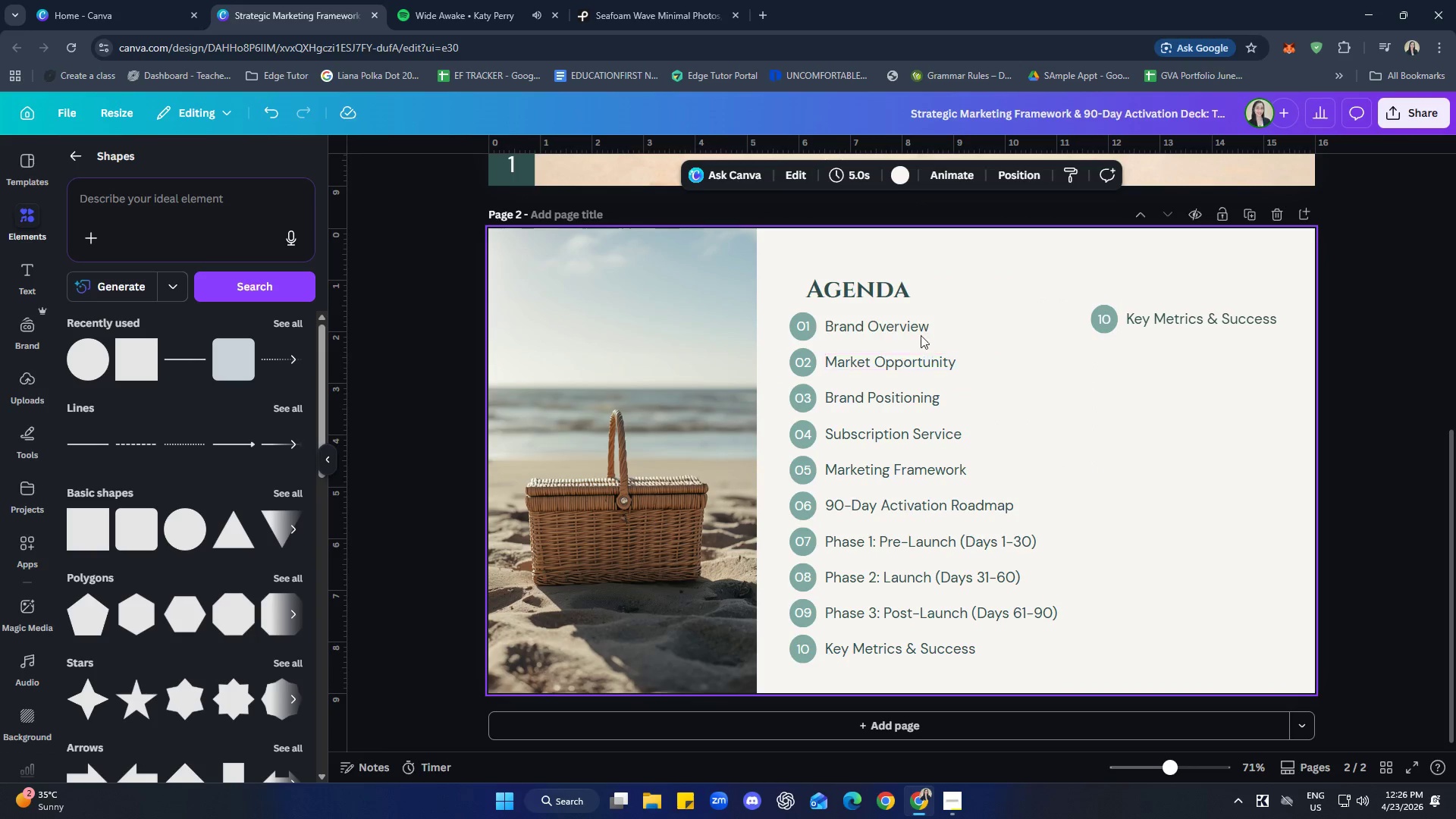 
left_click([876, 287])
 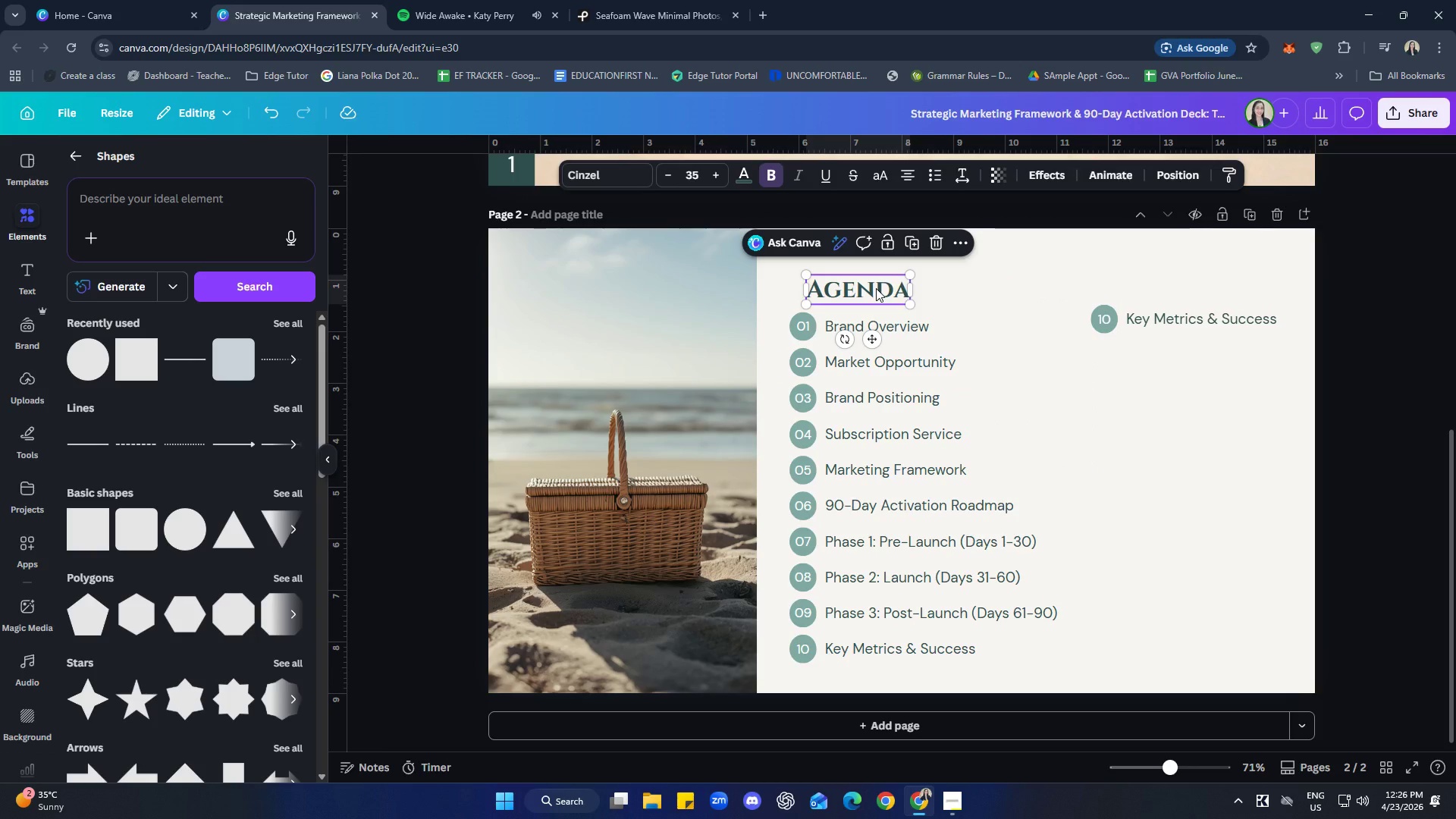 
key(ArrowLeft)
 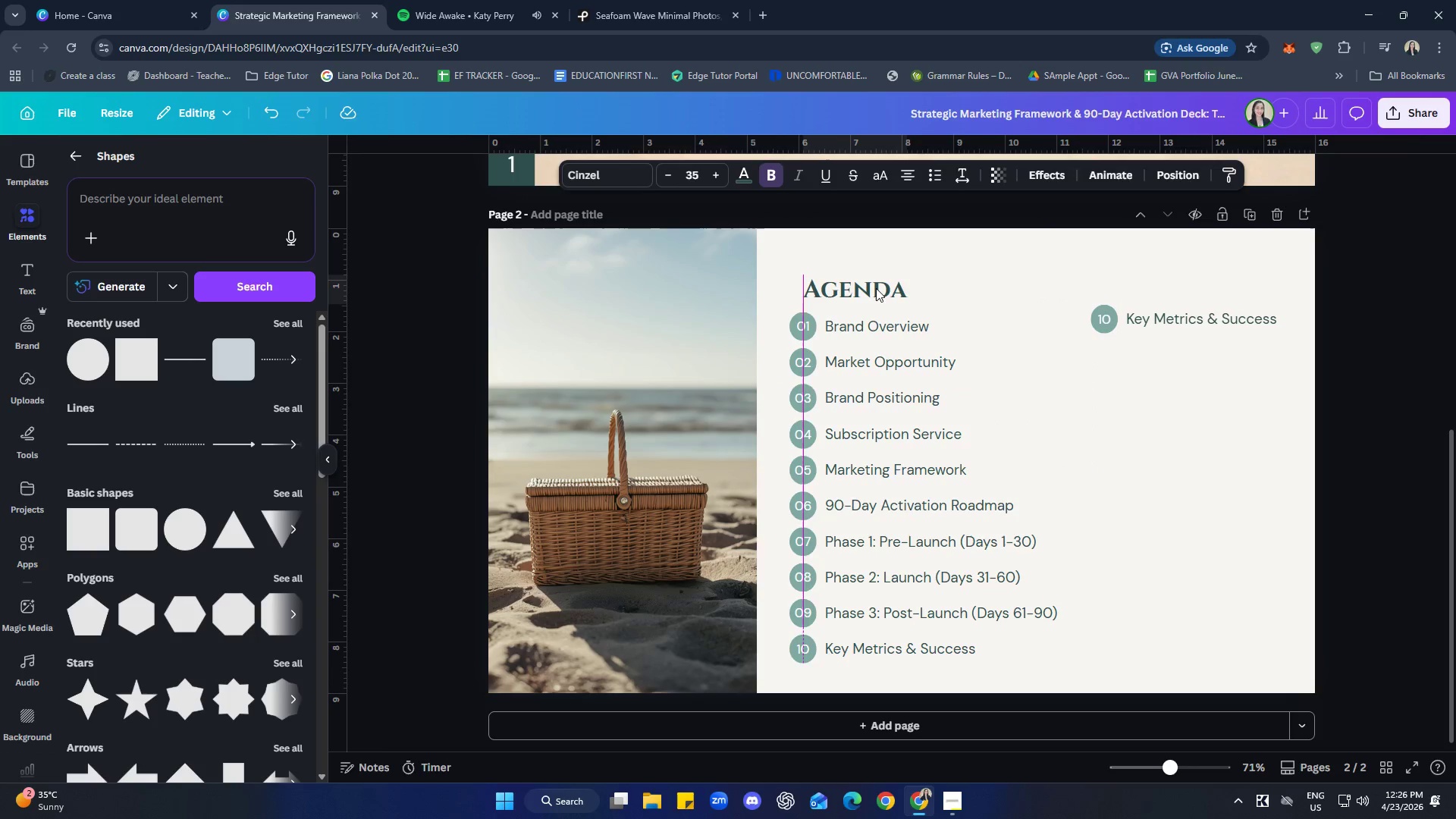 
key(ArrowLeft)
 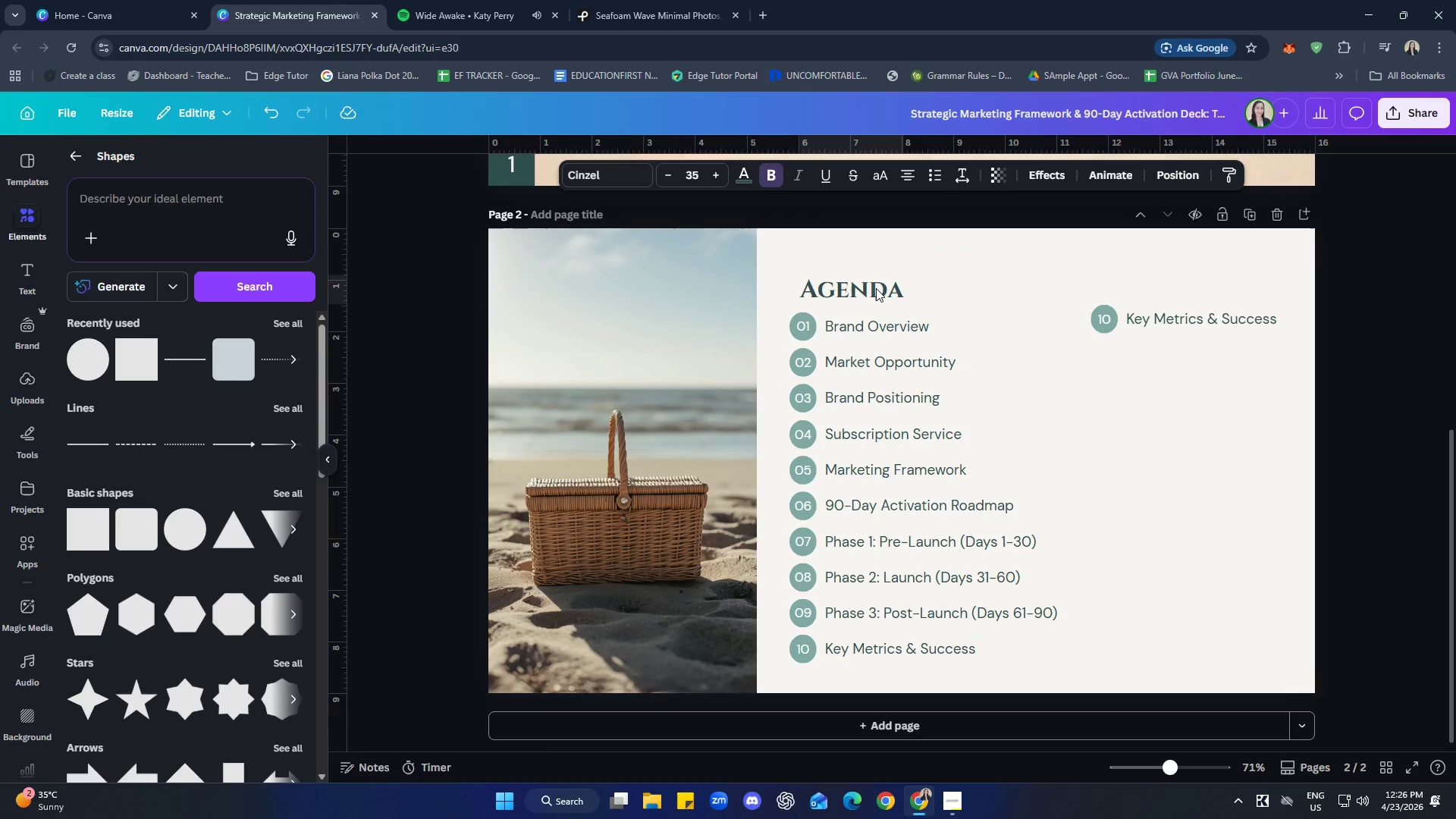 
key(ArrowLeft)
 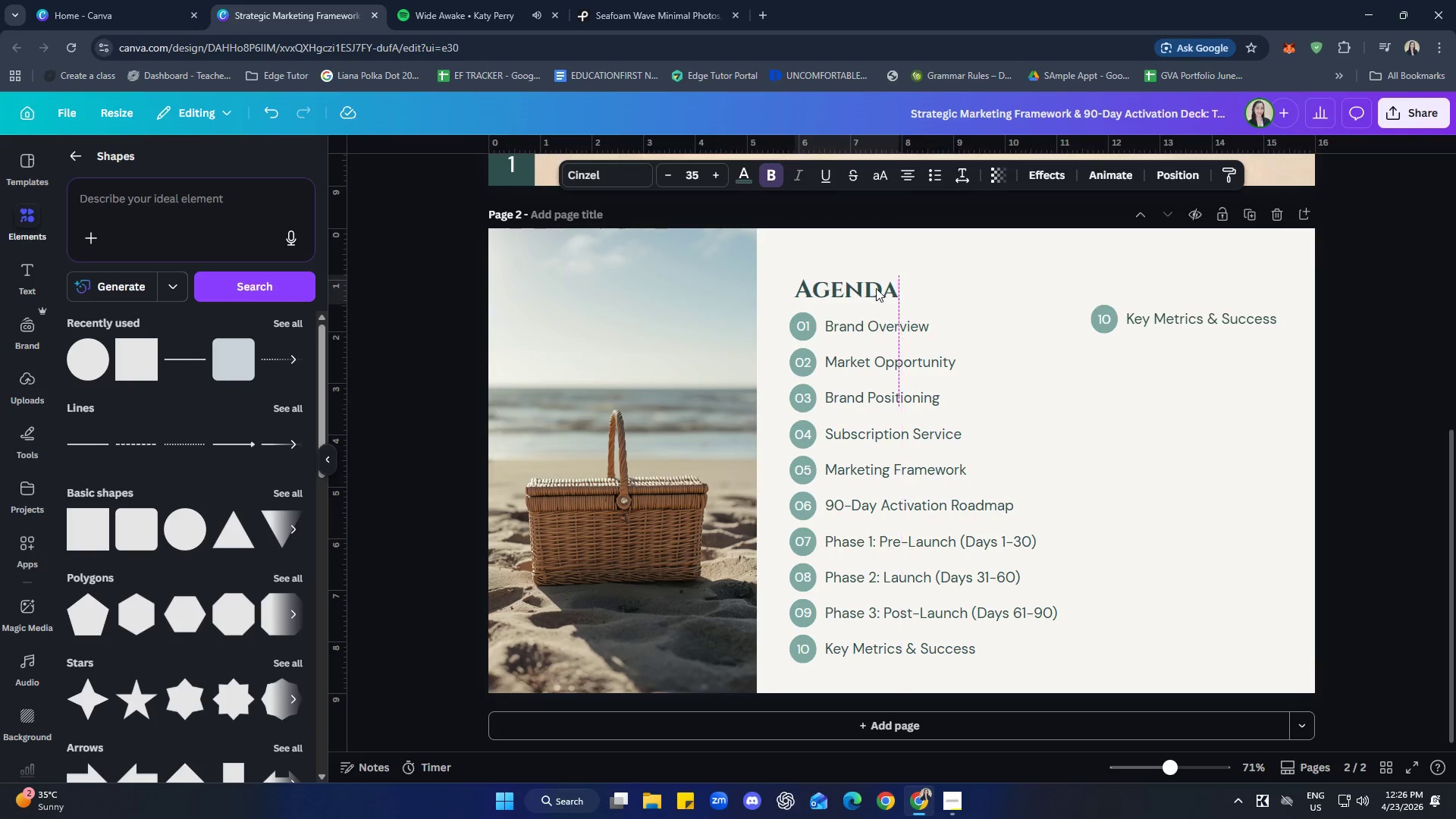 
key(ArrowLeft)
 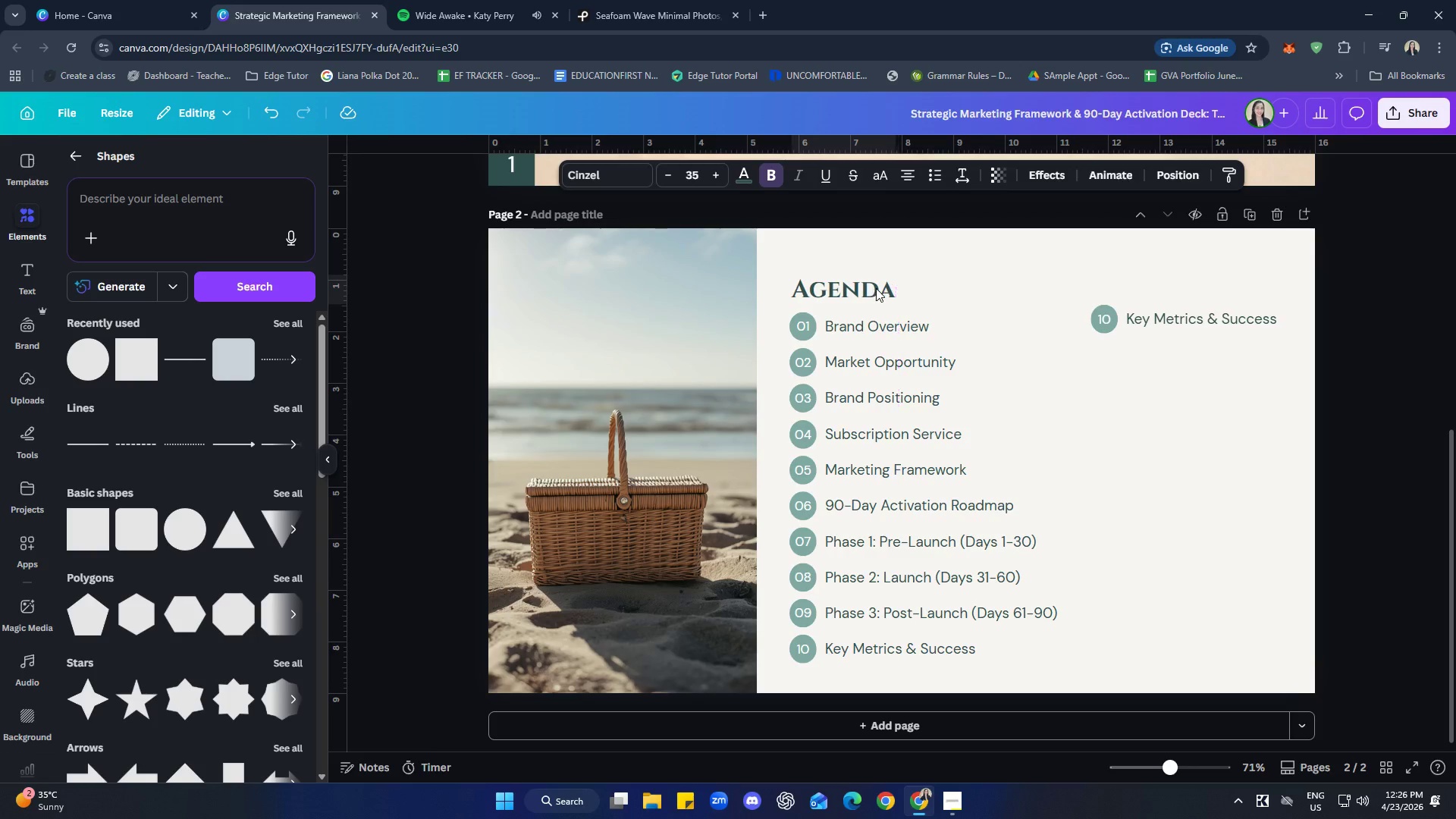 
key(ArrowLeft)
 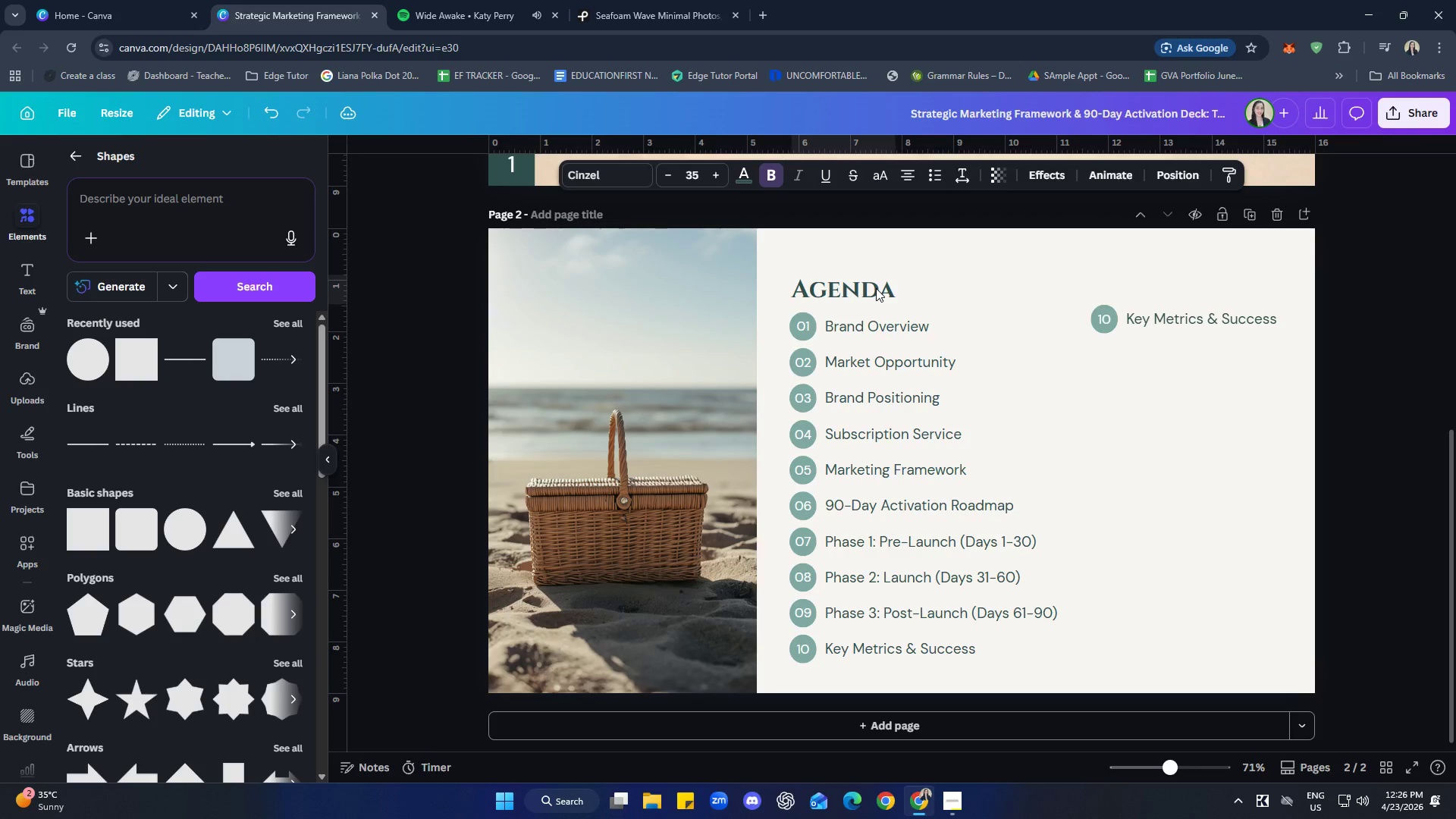 
key(ArrowLeft)
 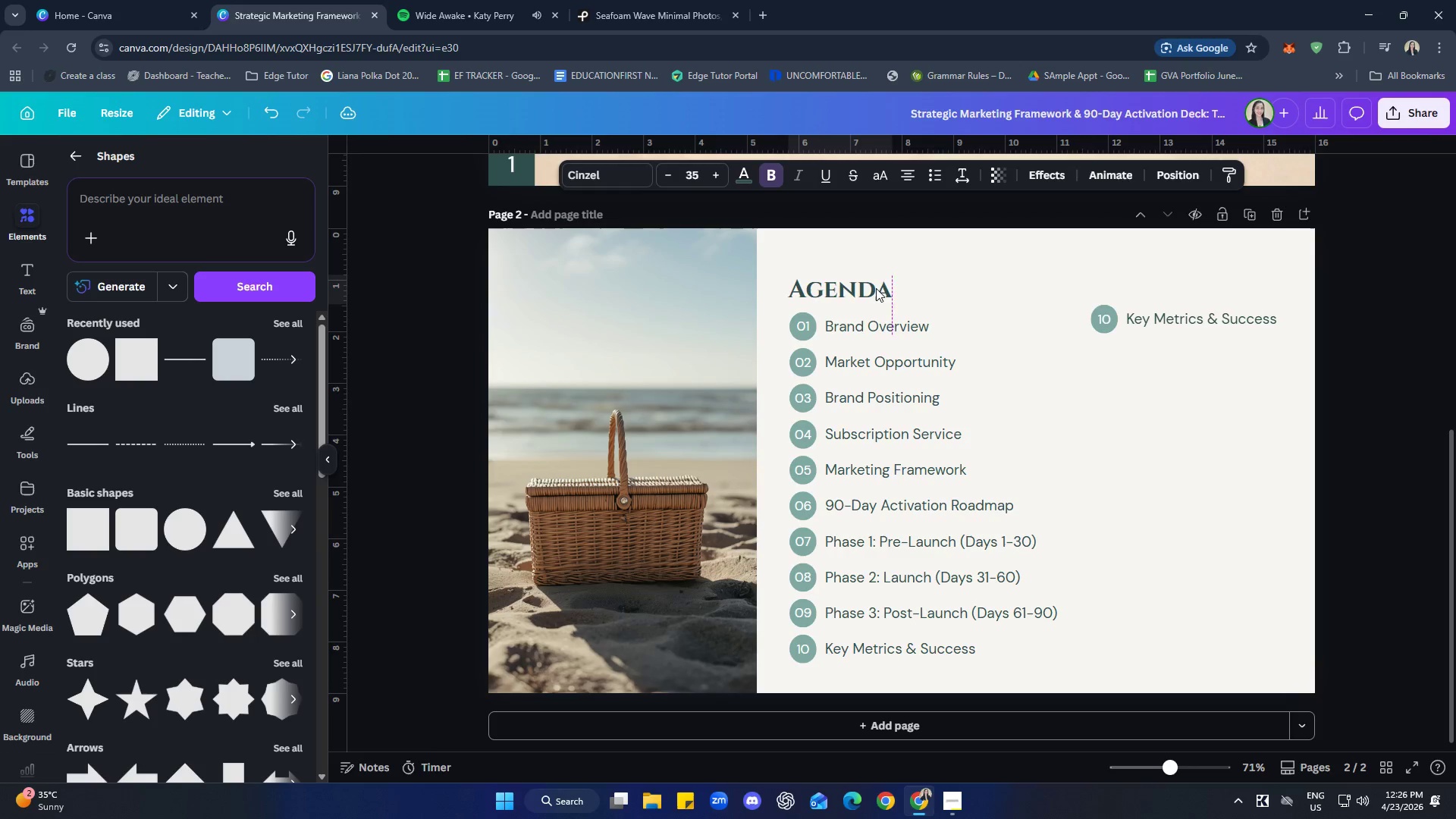 
key(ArrowLeft)
 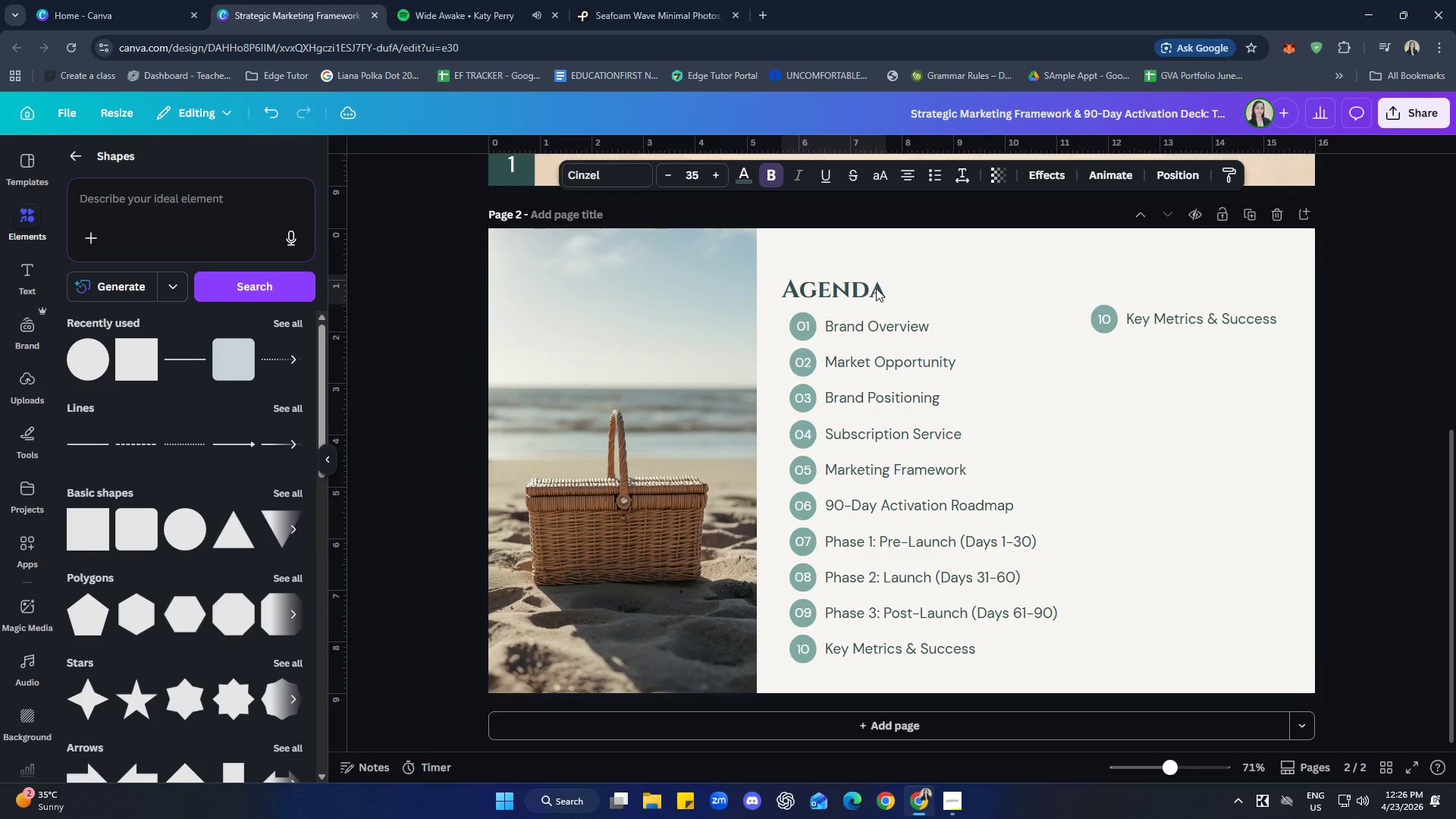 
key(ArrowLeft)
 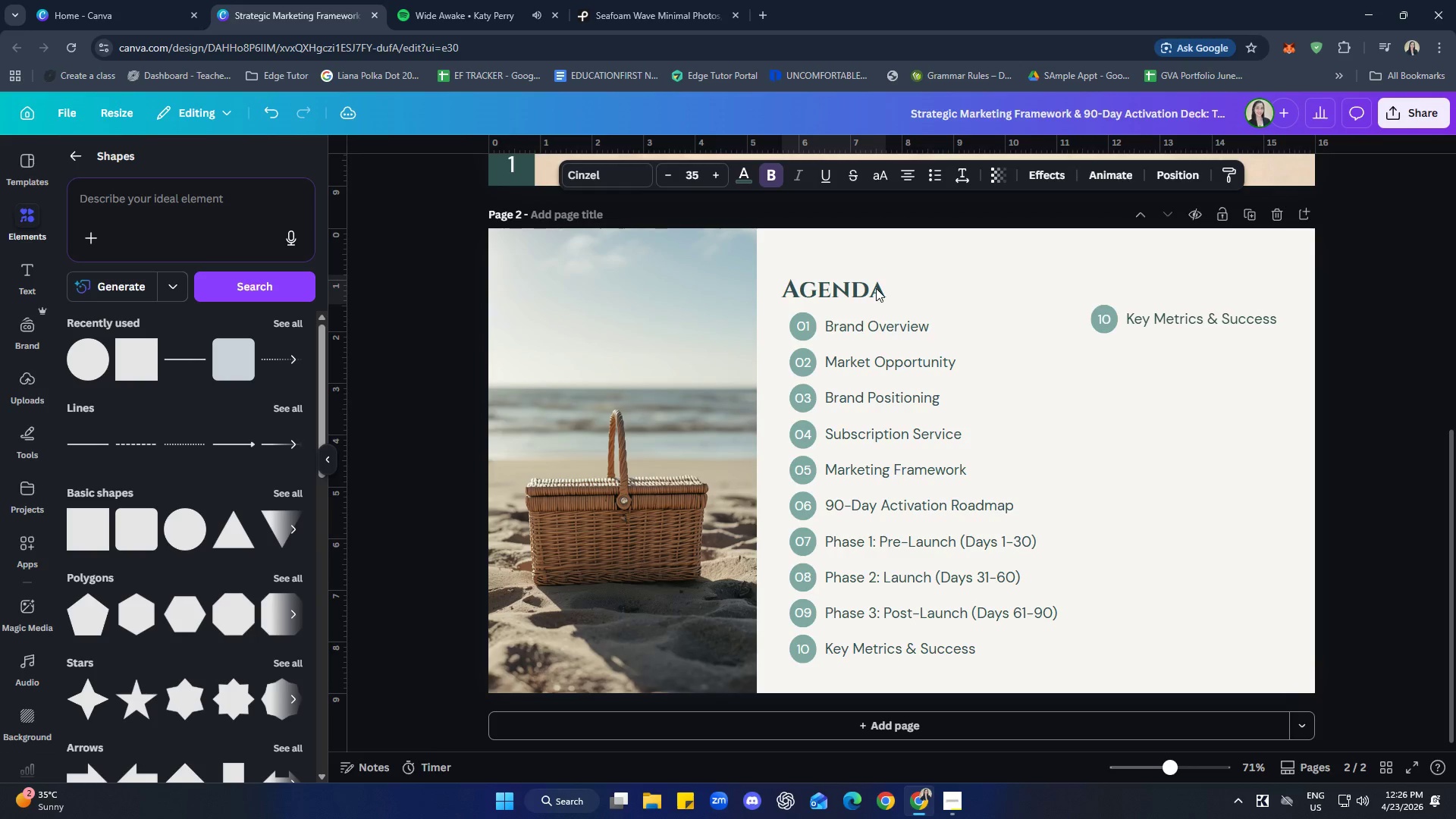 
key(ArrowLeft)
 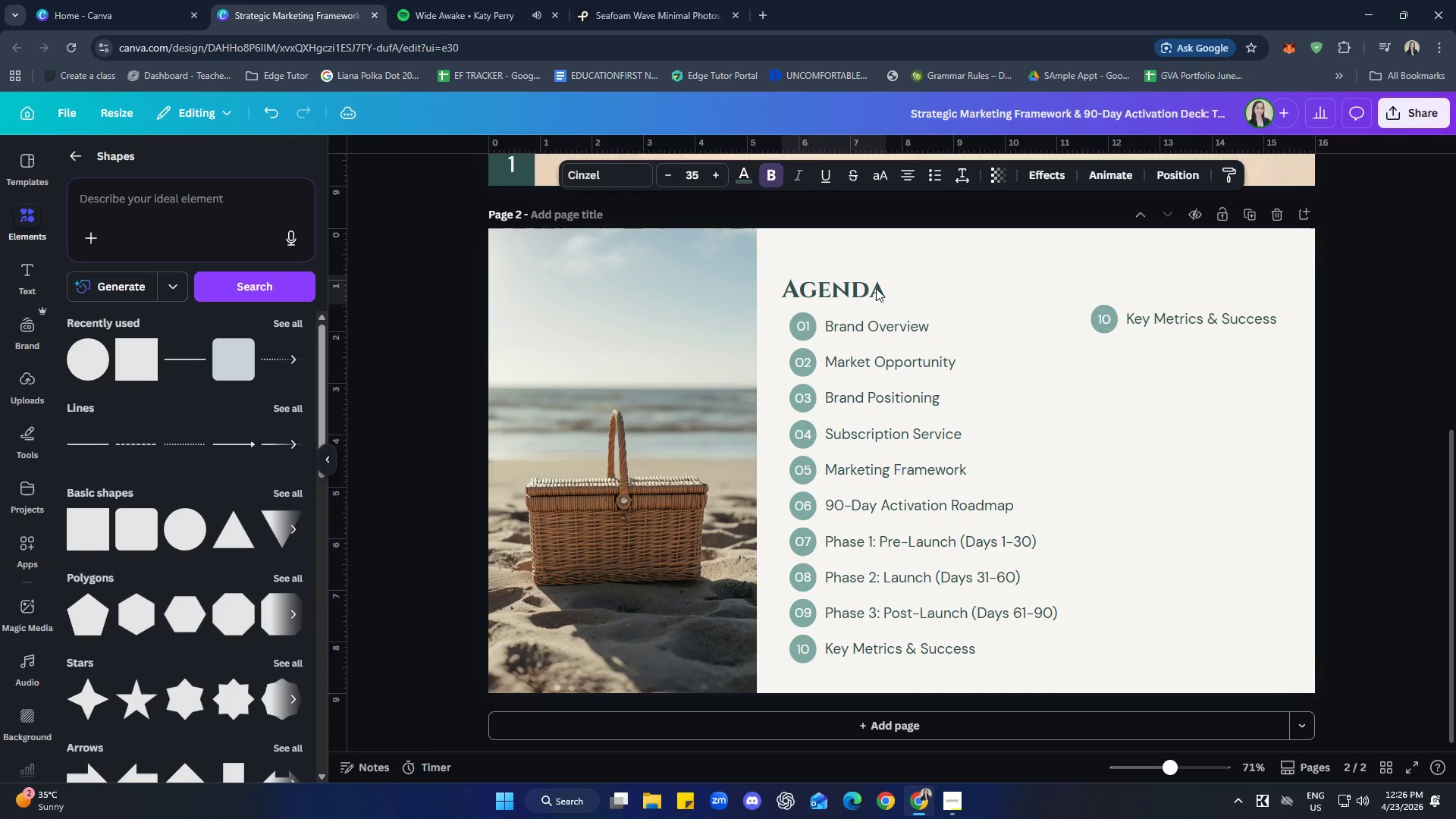 
key(ArrowRight)
 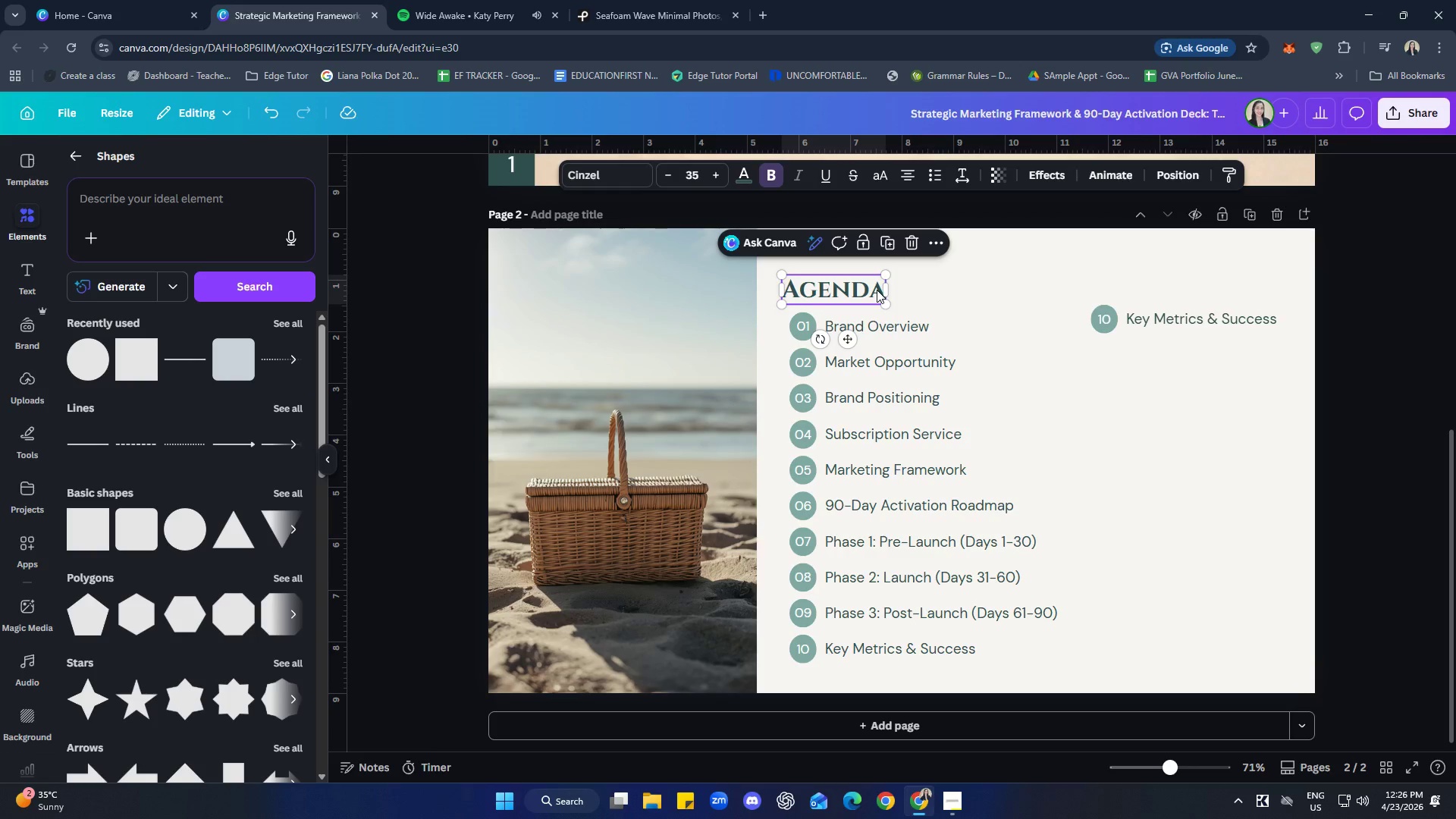 
left_click_drag(start_coordinate=[858, 288], to_coordinate=[868, 289])
 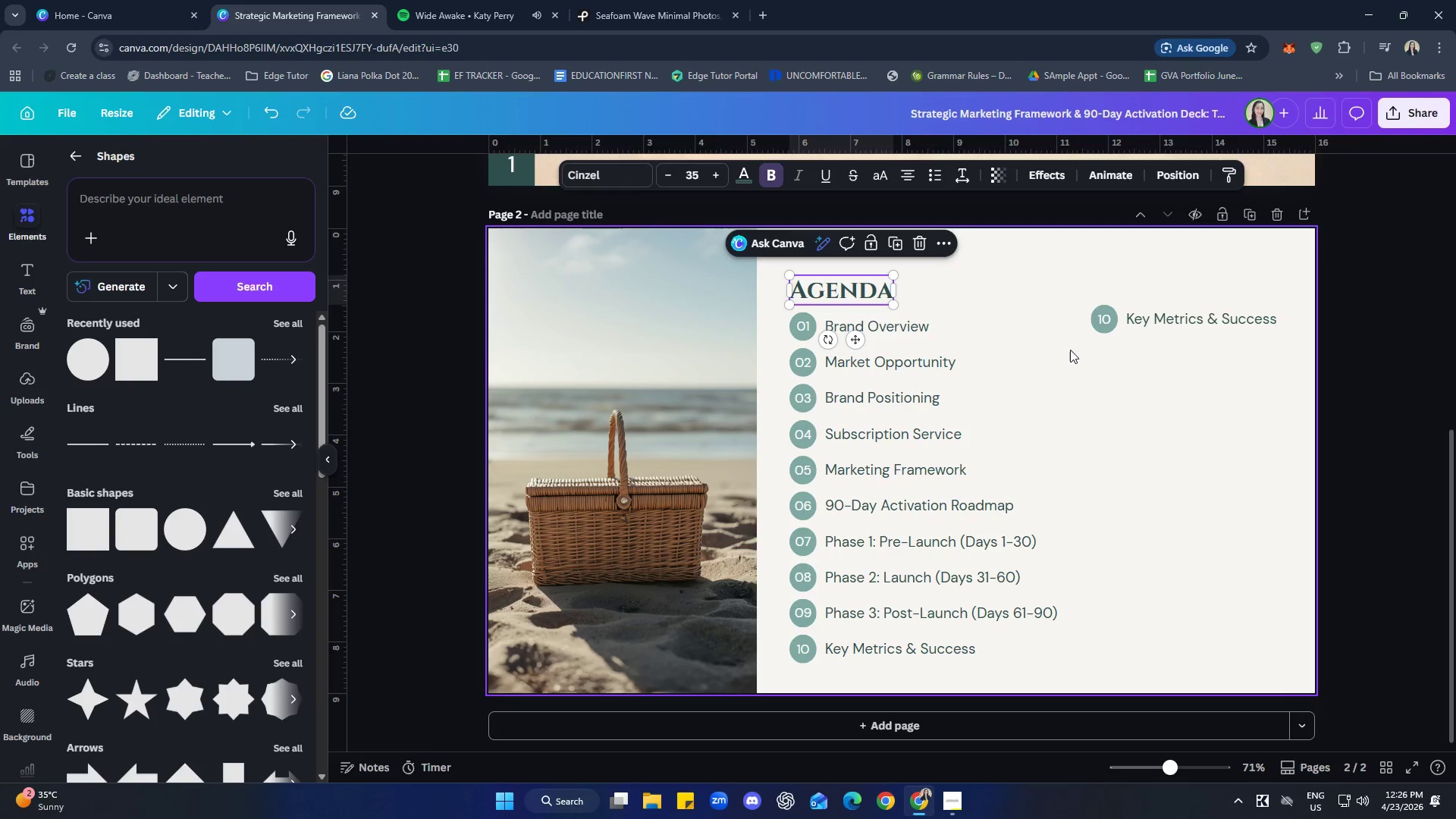 
left_click([1073, 350])
 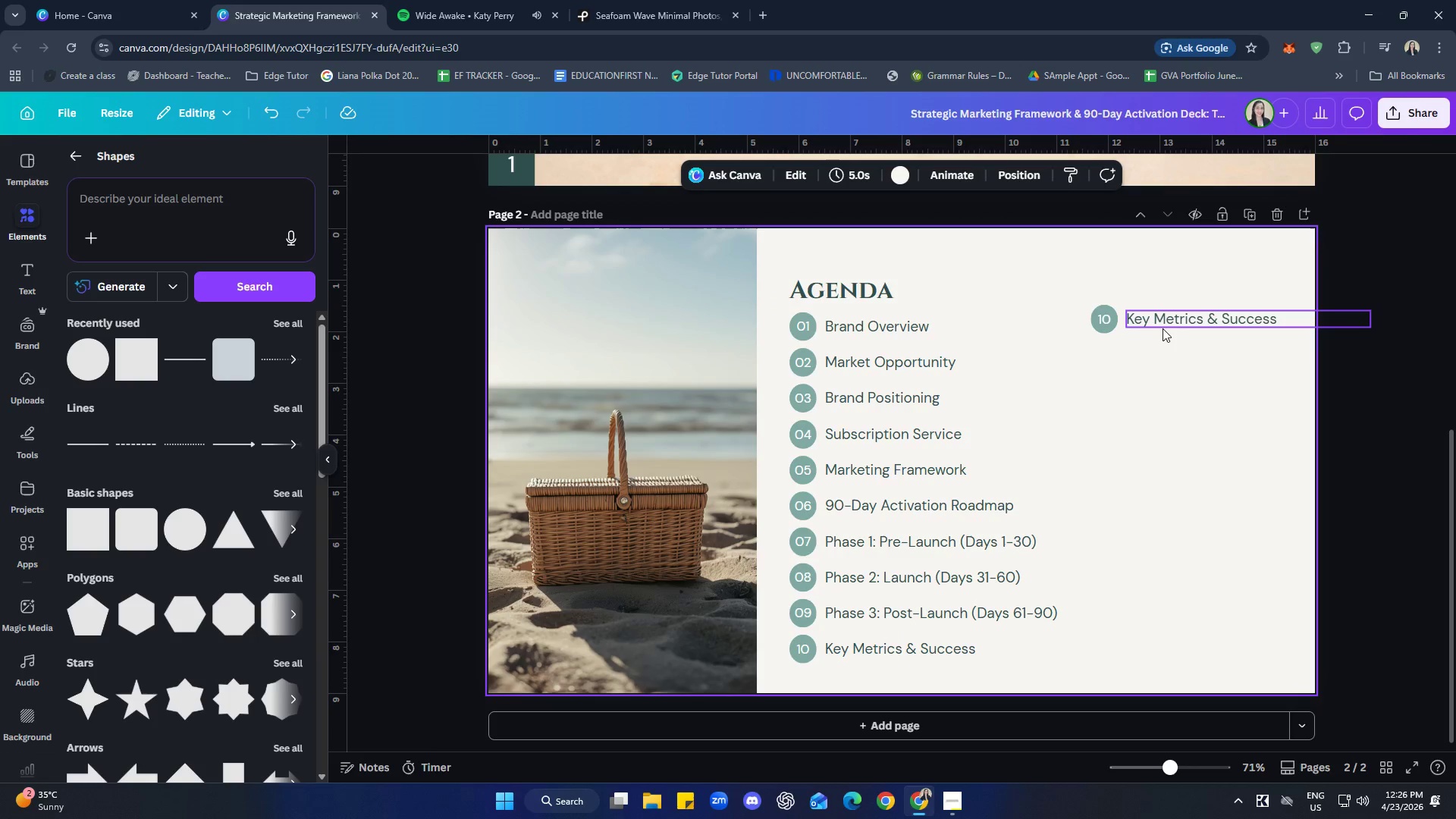 
hold_key(key=ShiftLeft, duration=0.59)
left_click([1106, 315])
 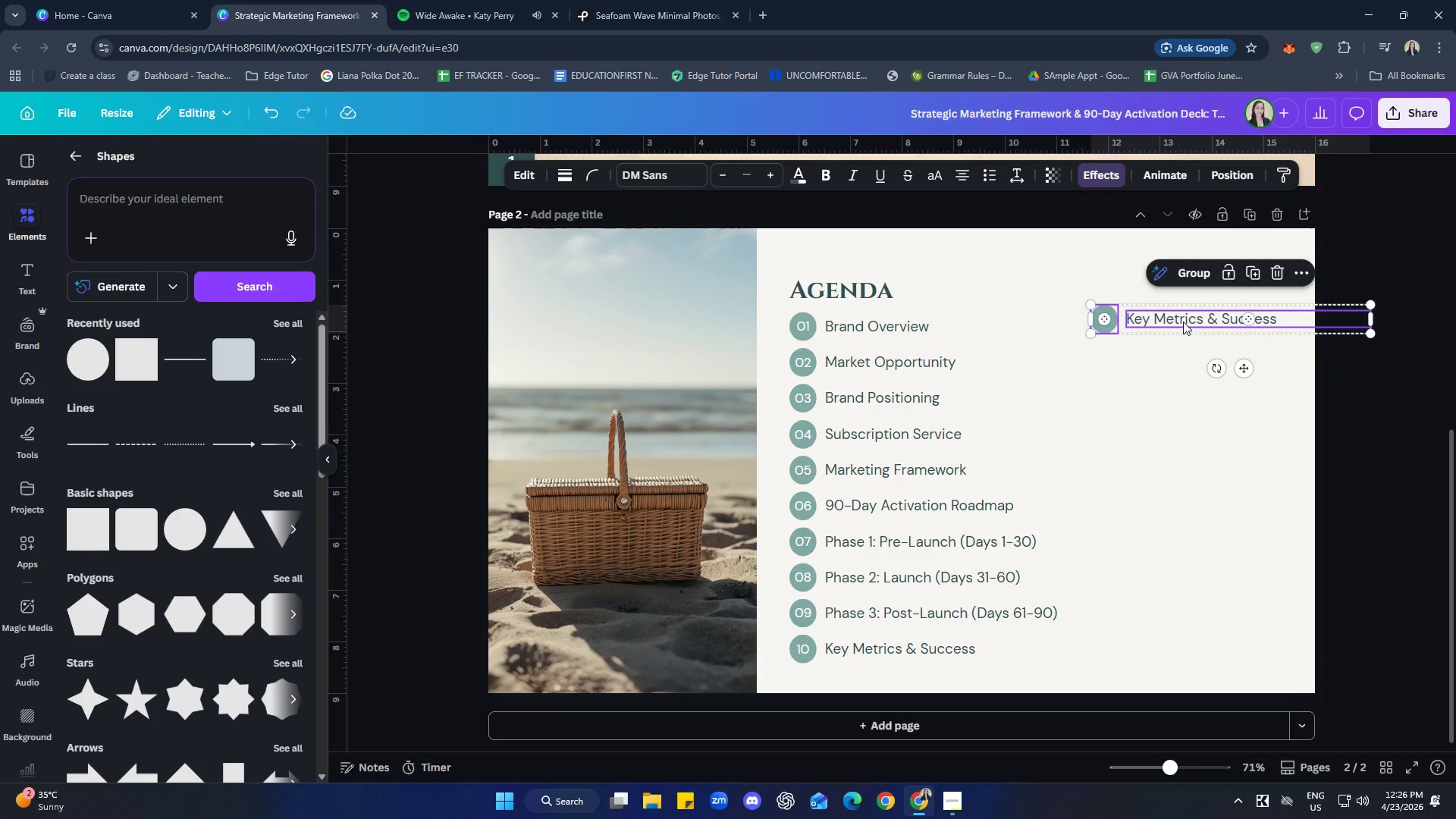 
key(ArrowLeft)
 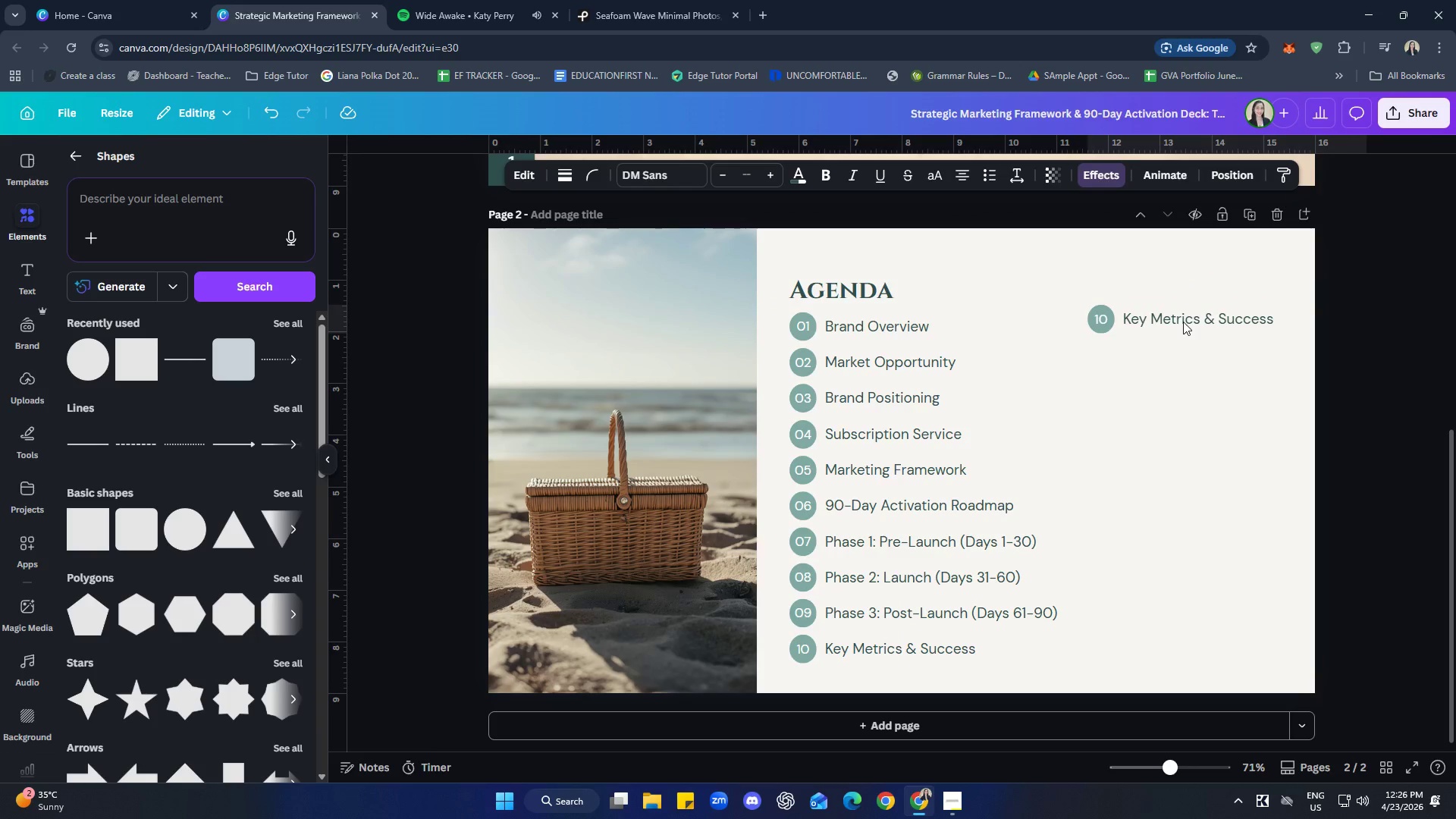 
key(ArrowLeft)
 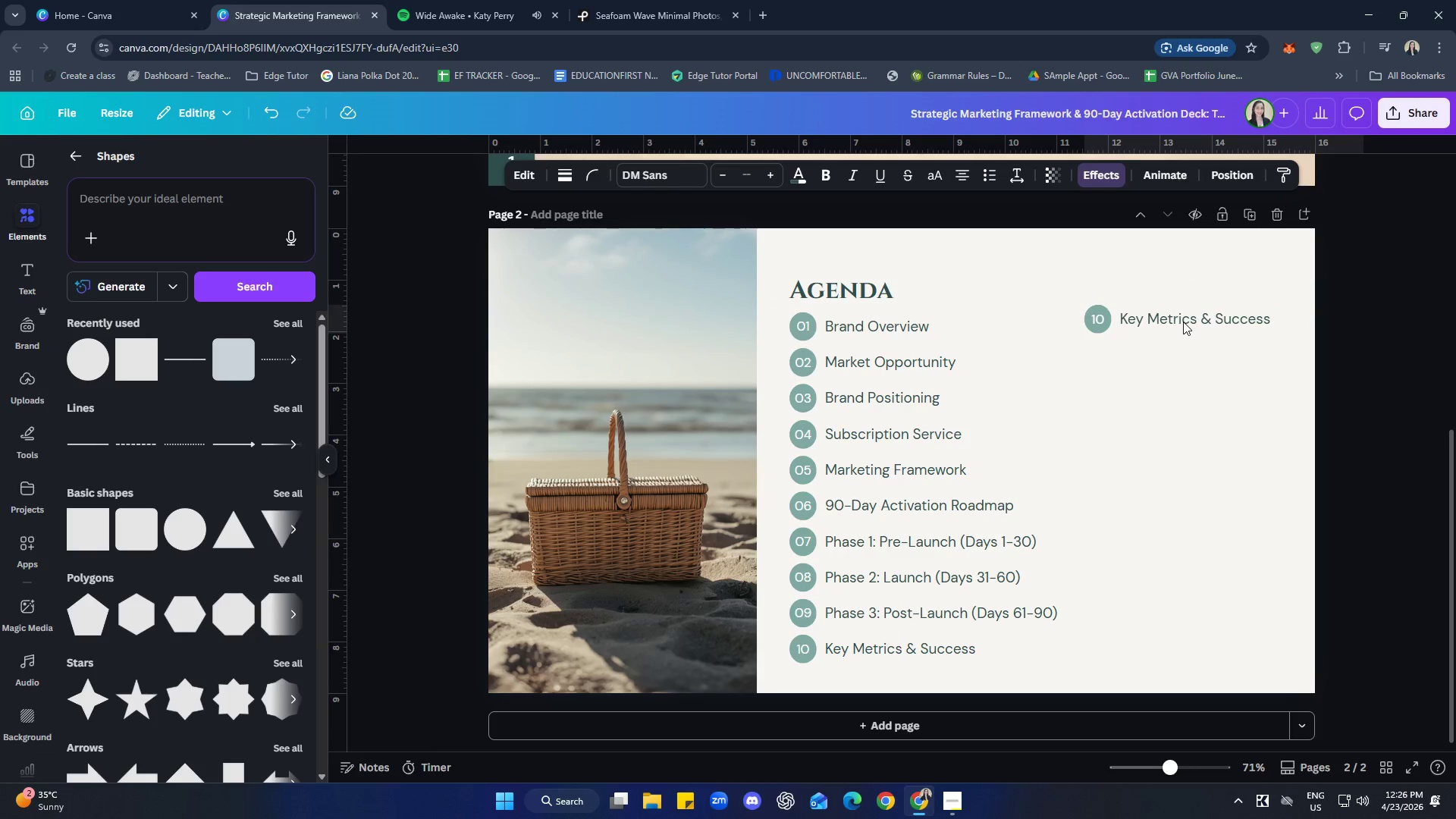 
key(ArrowLeft)
 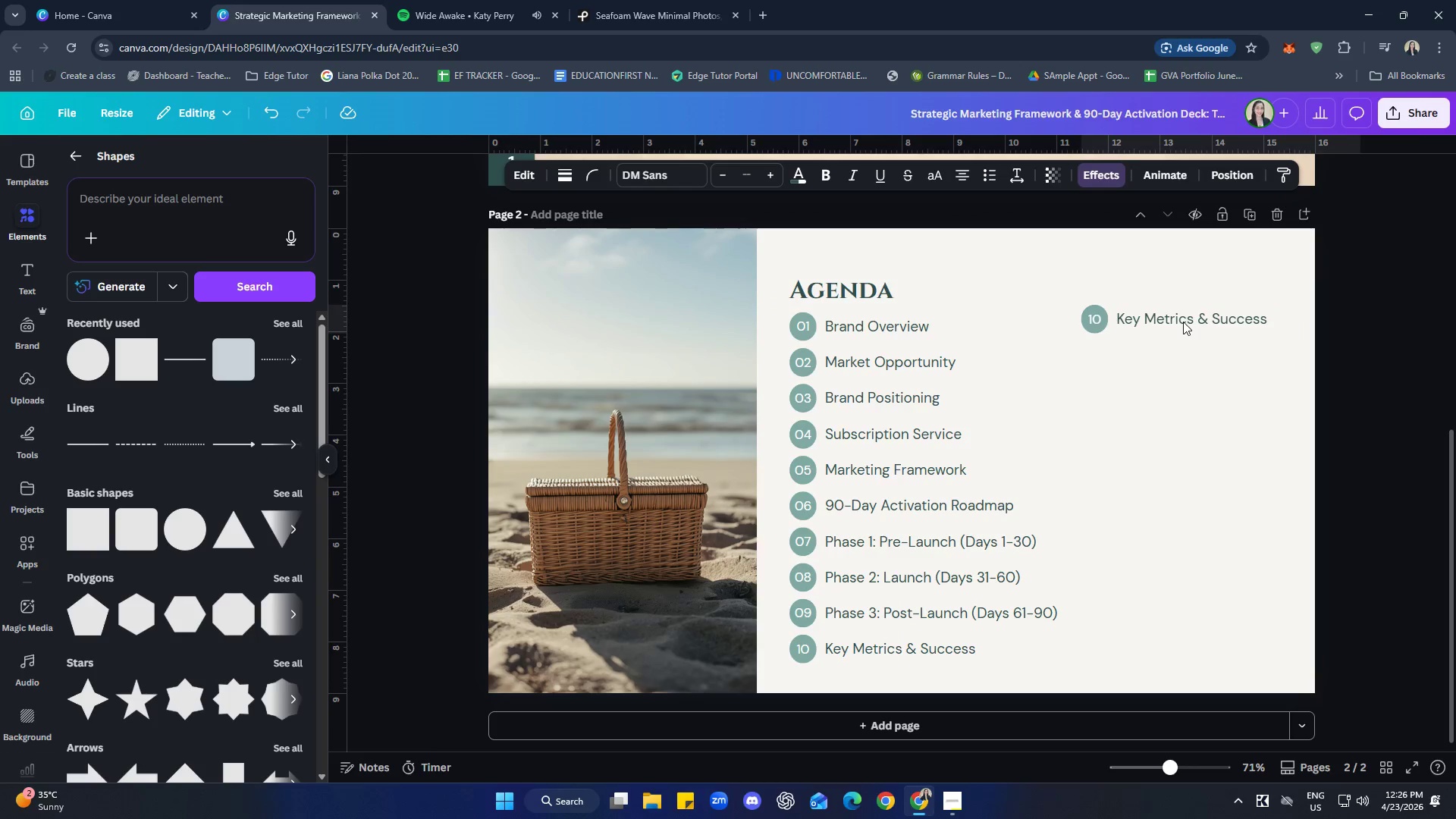 
key(ArrowLeft)
 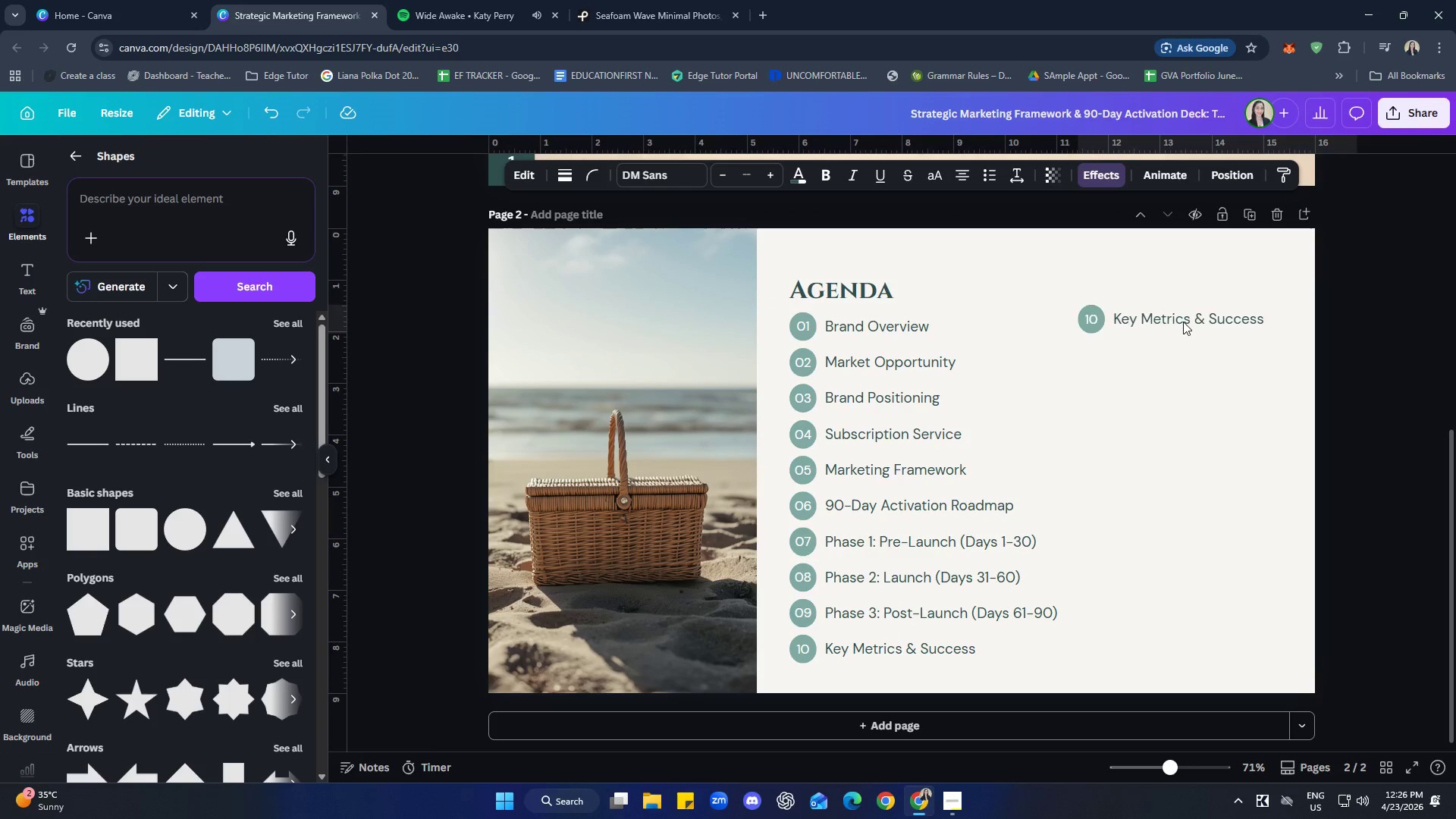 
key(ArrowLeft)
 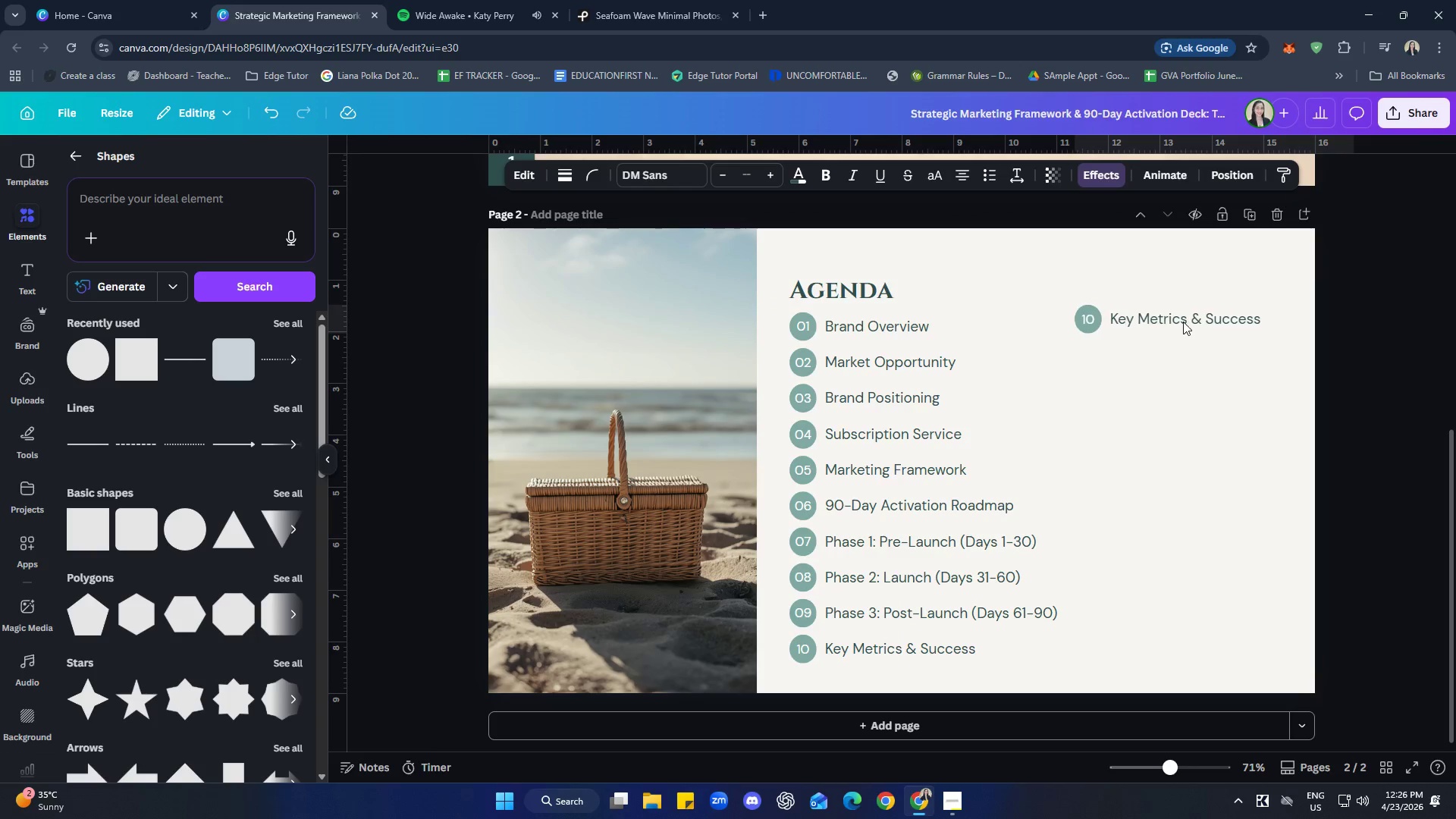 
key(ArrowLeft)
 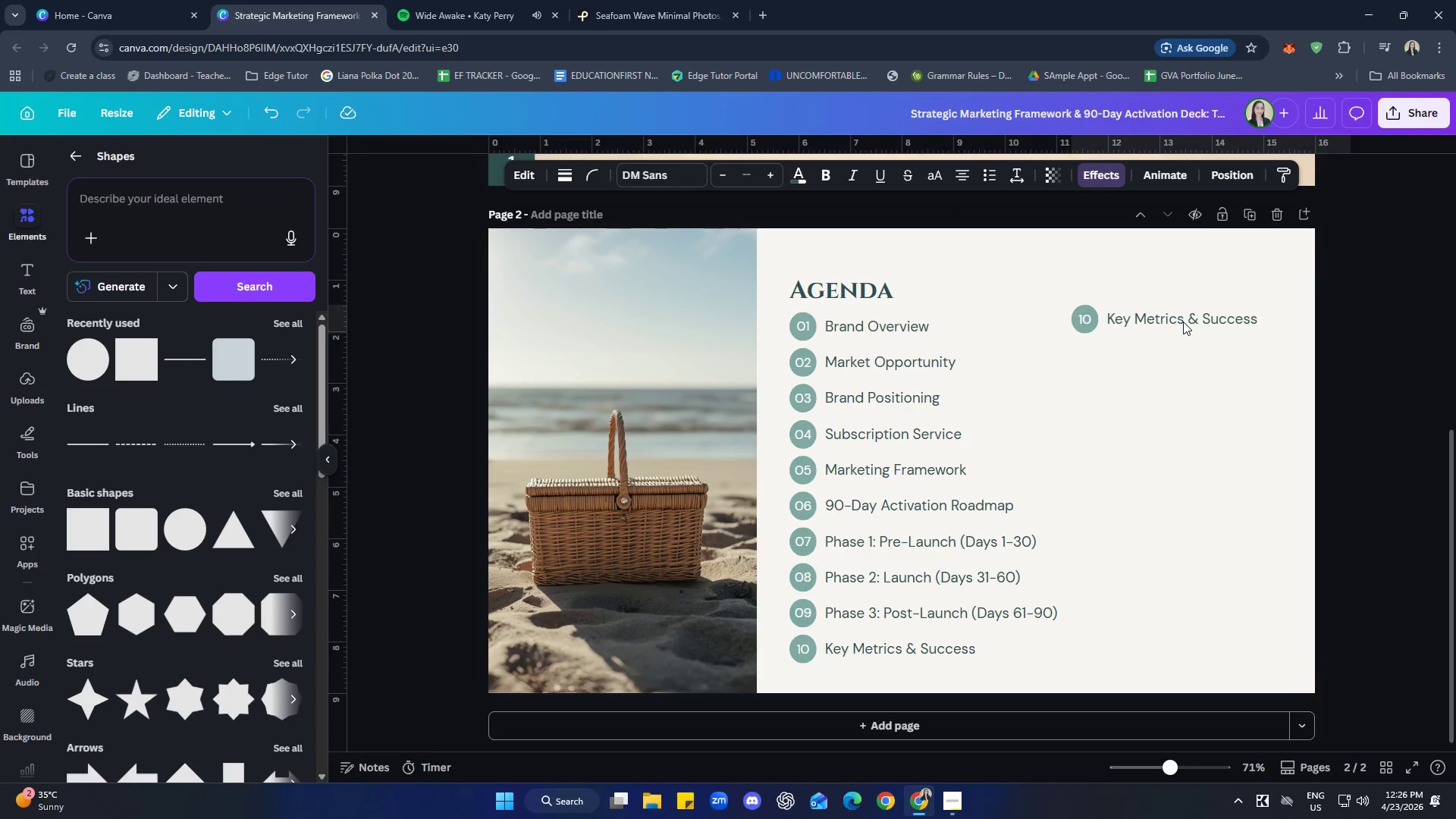 
key(ArrowLeft)
 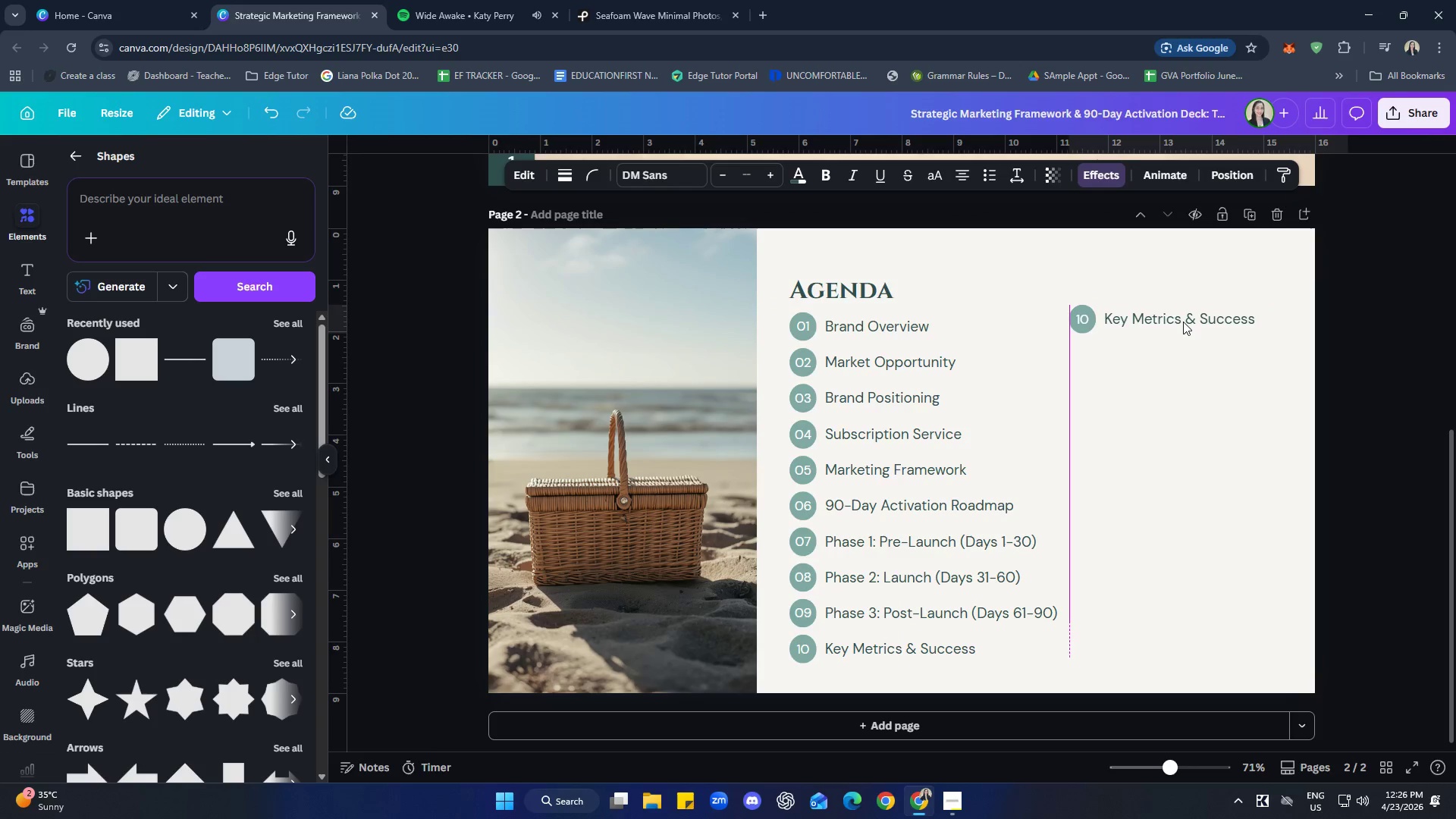 
key(ArrowLeft)
 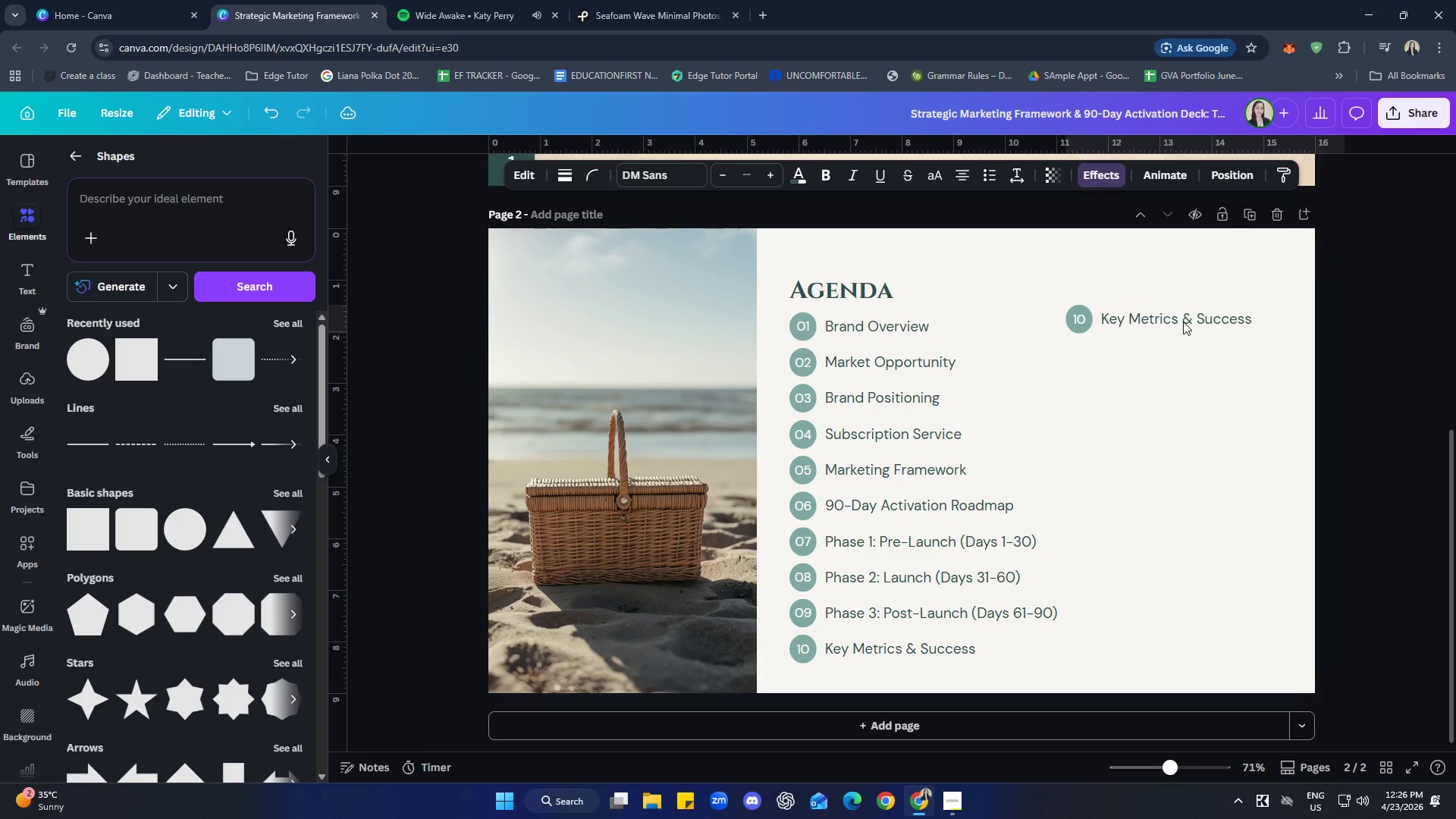 
key(ArrowRight)
 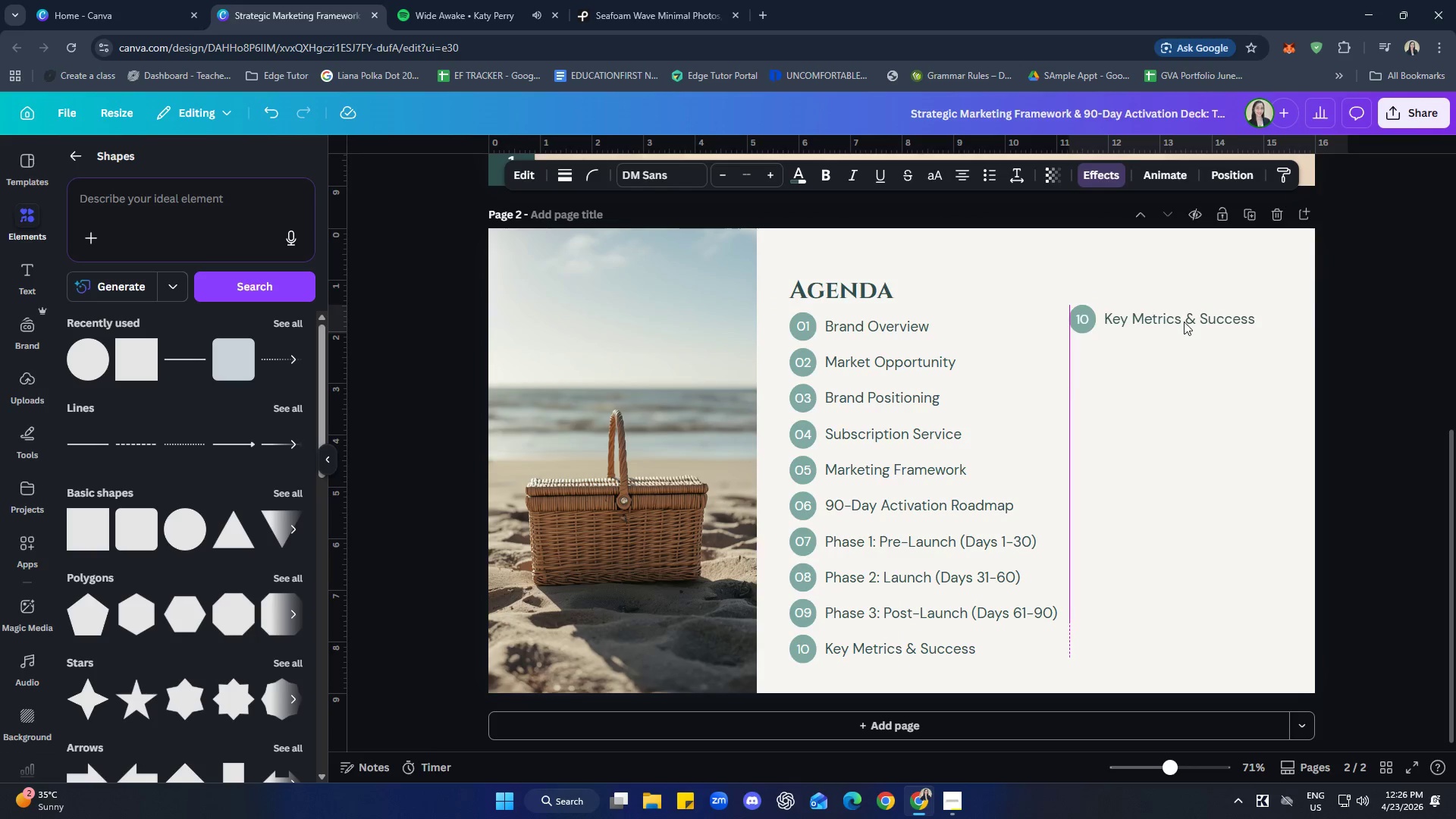 
left_click([1228, 419])
 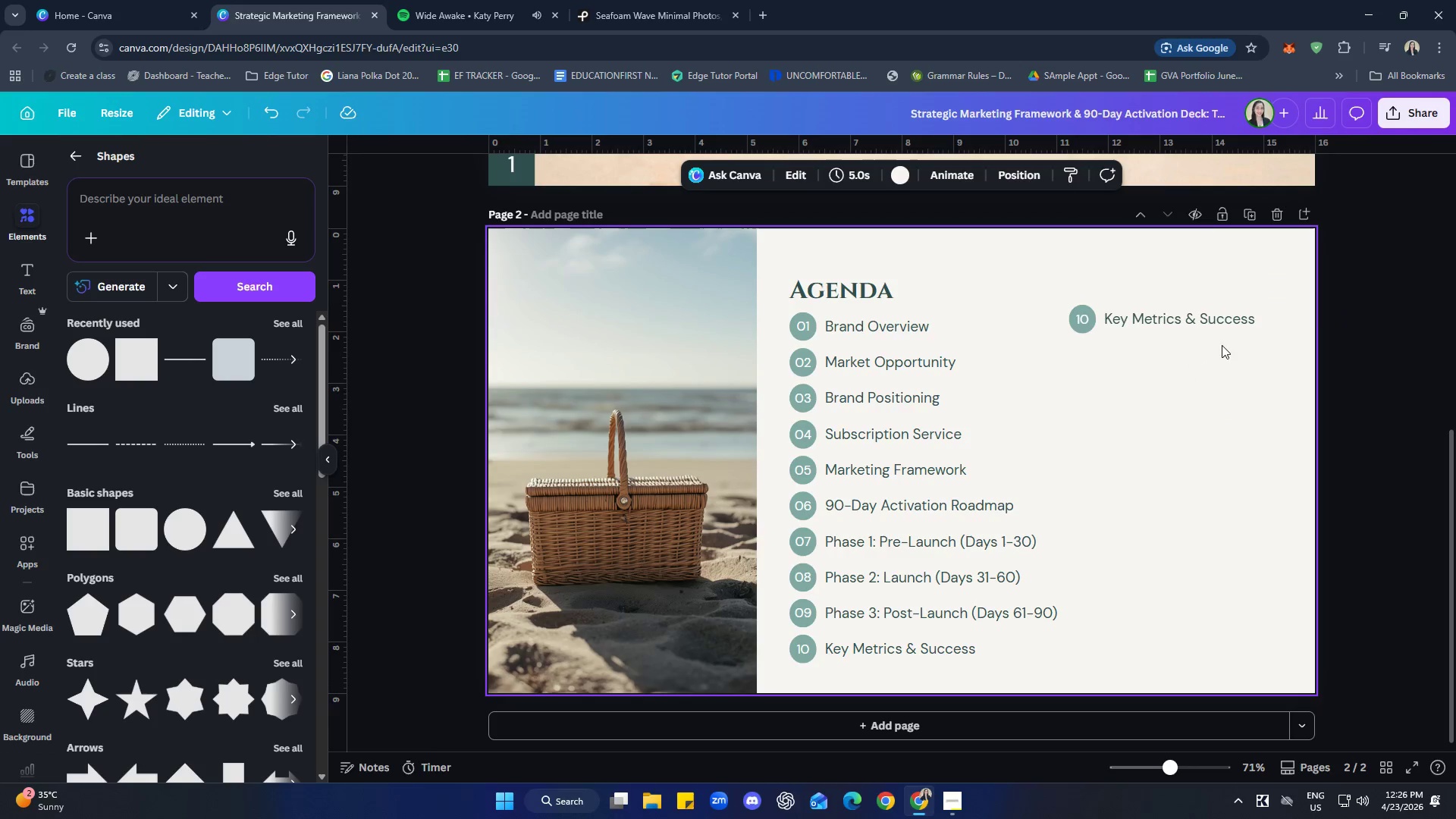 
left_click([1223, 315])
 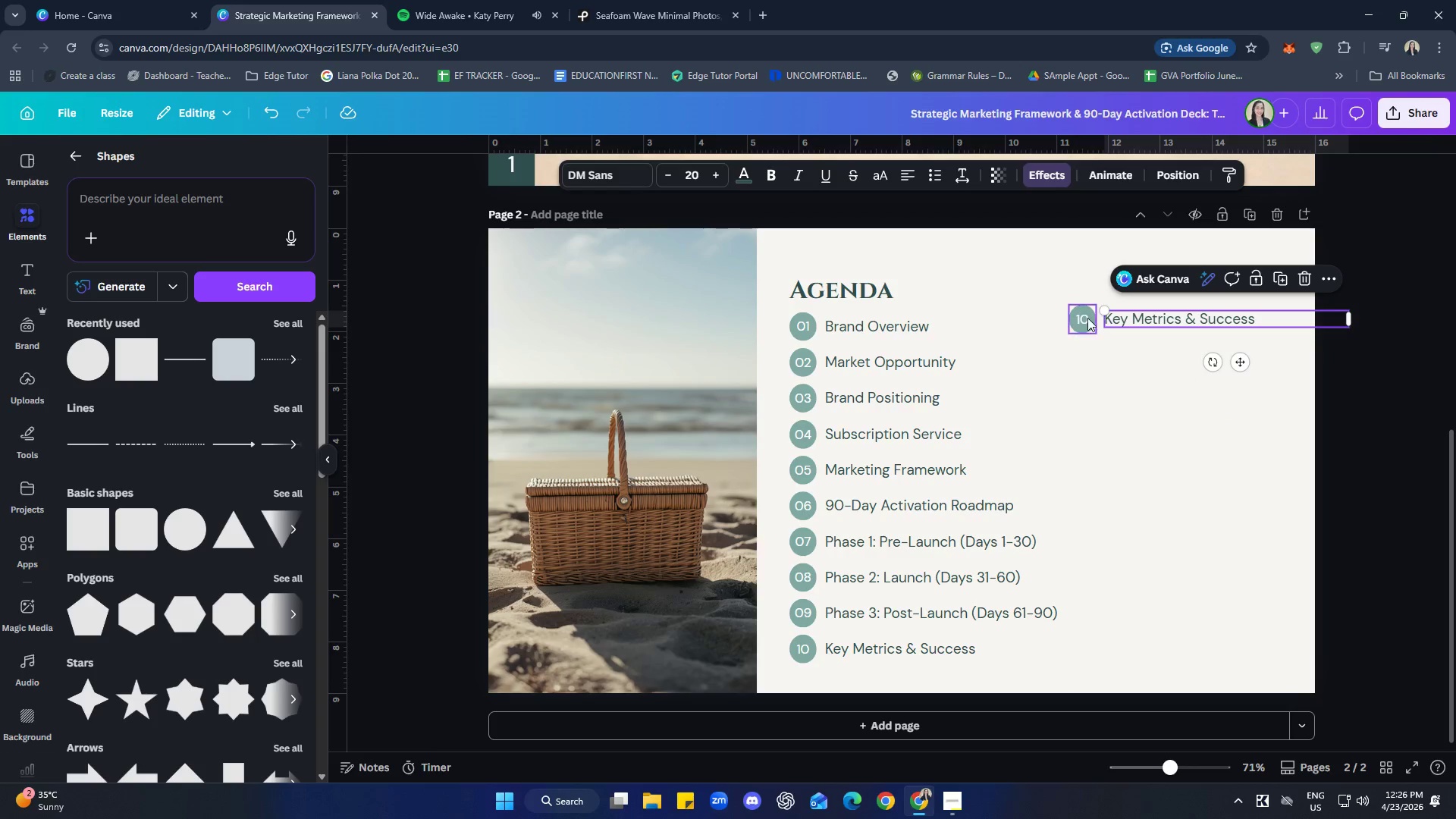 
double_click([1087, 318])
 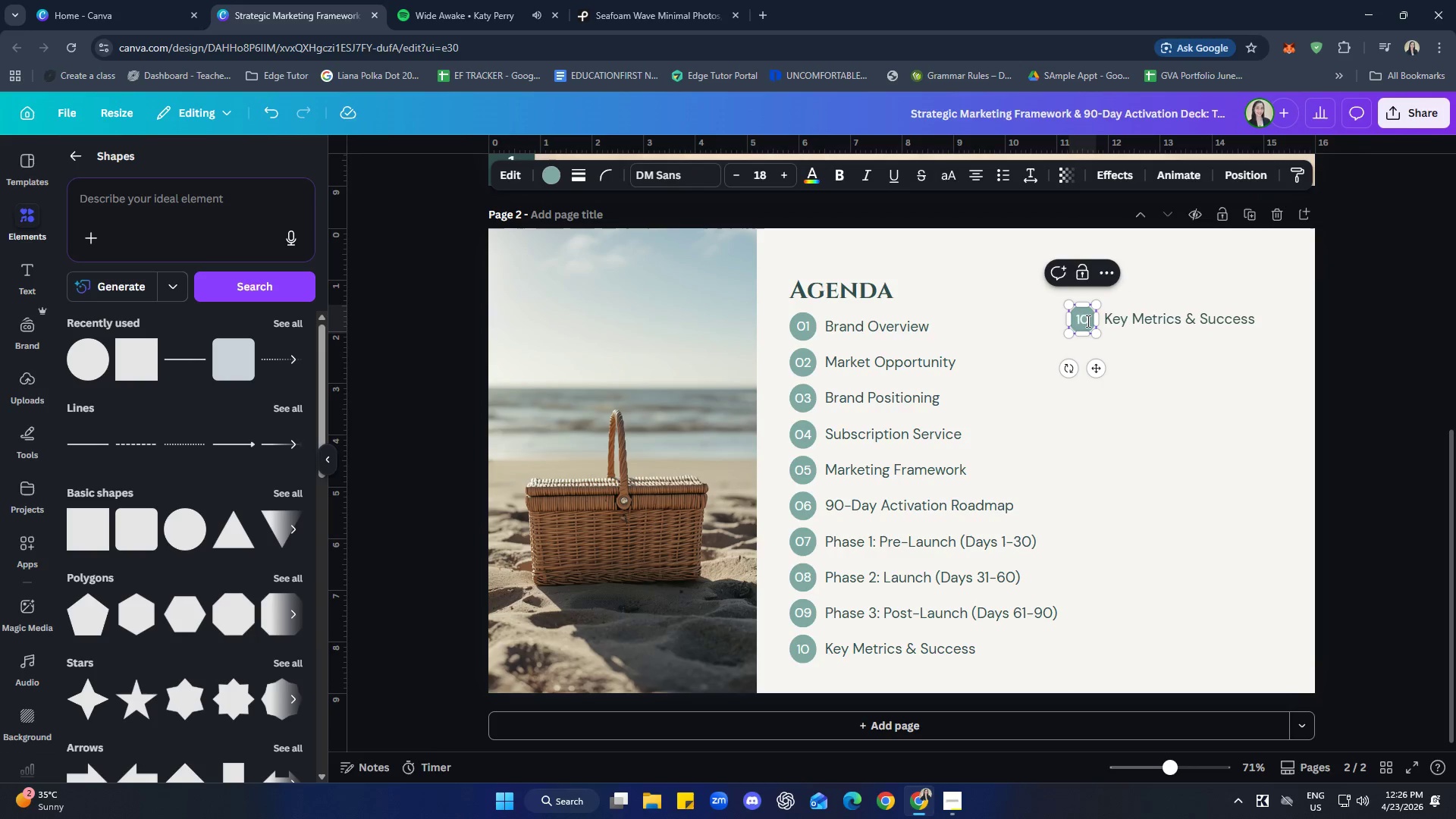 
key(Backspace)
 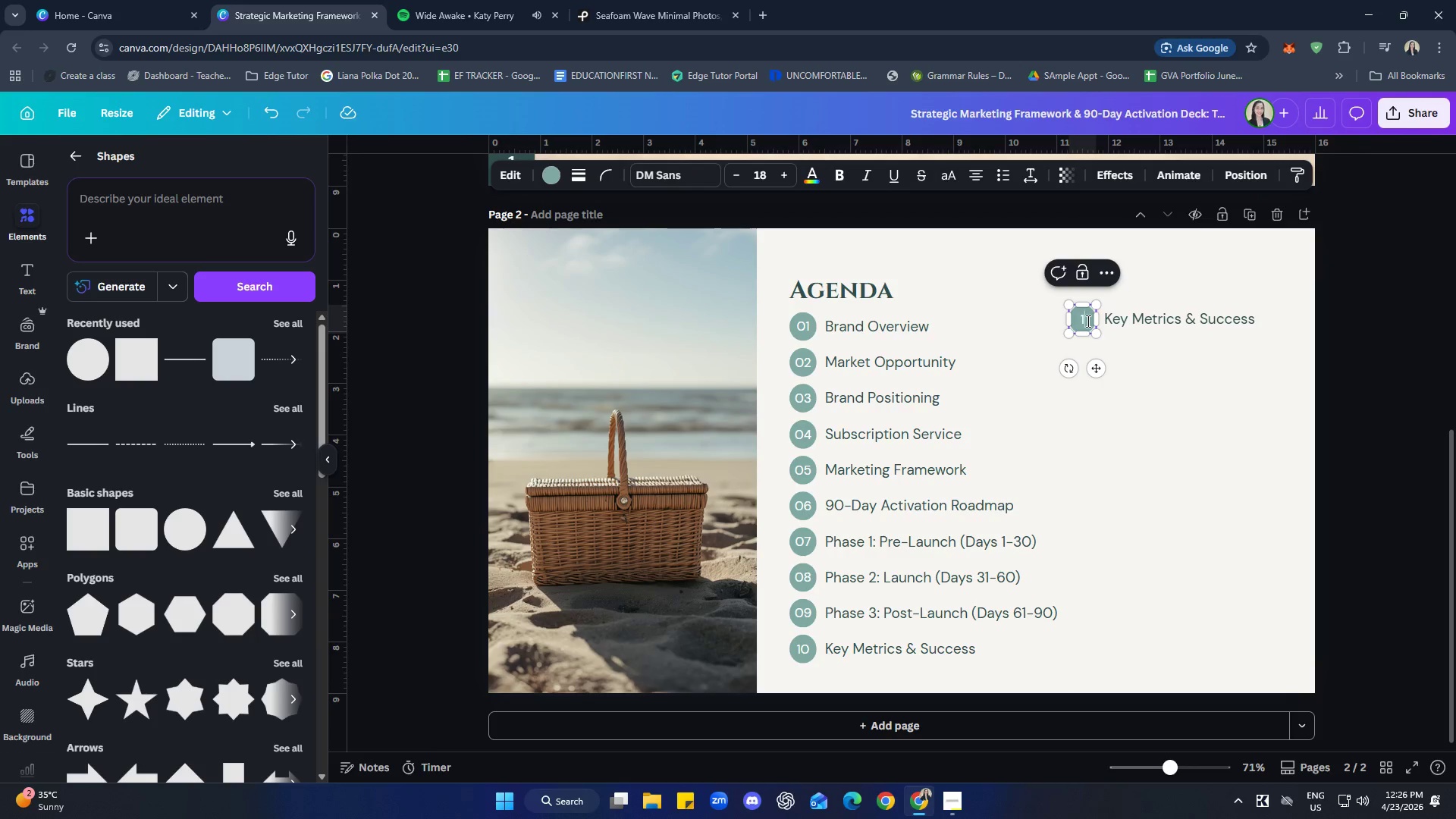 
key(1)
 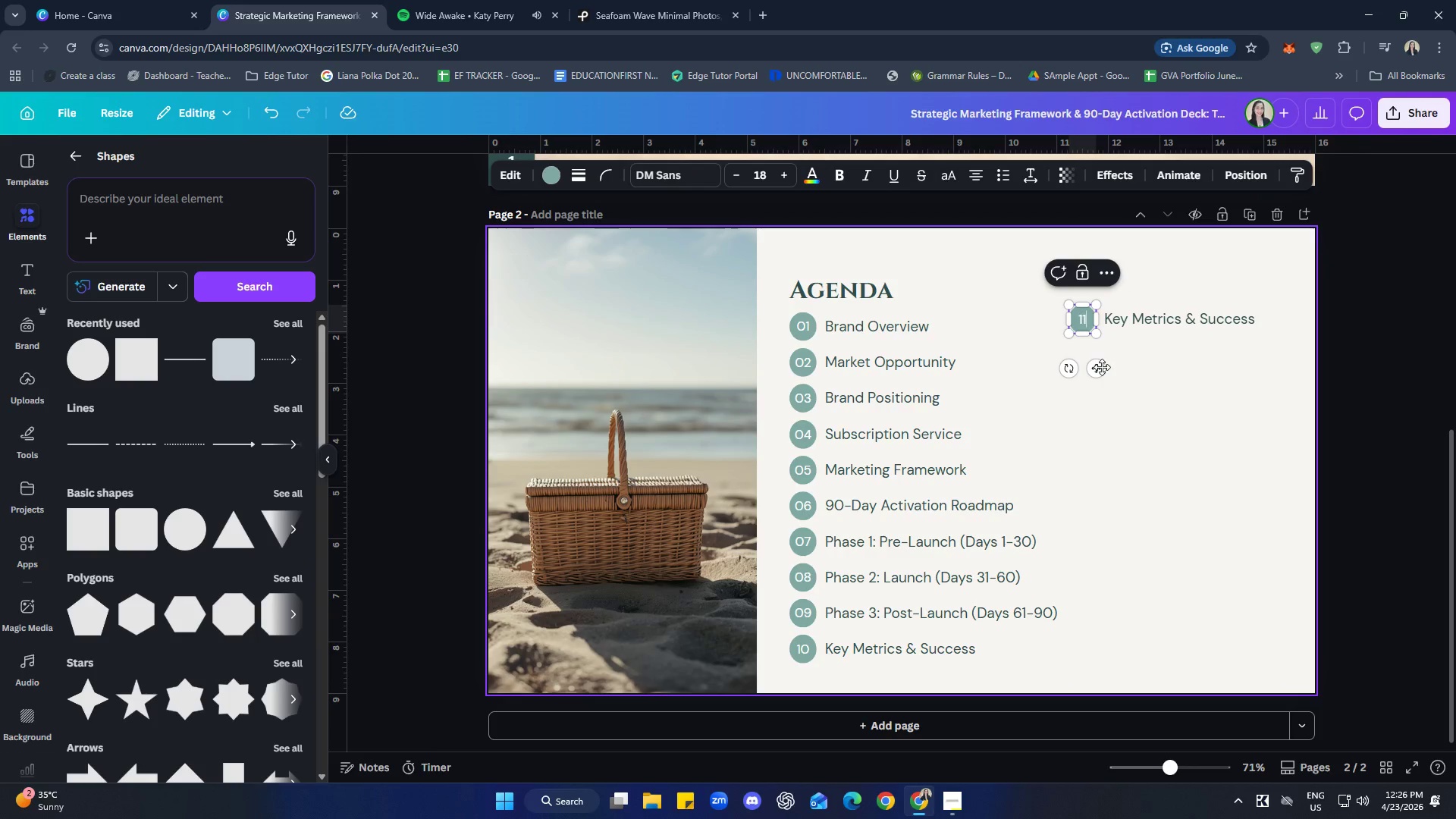 
left_click([1145, 441])
 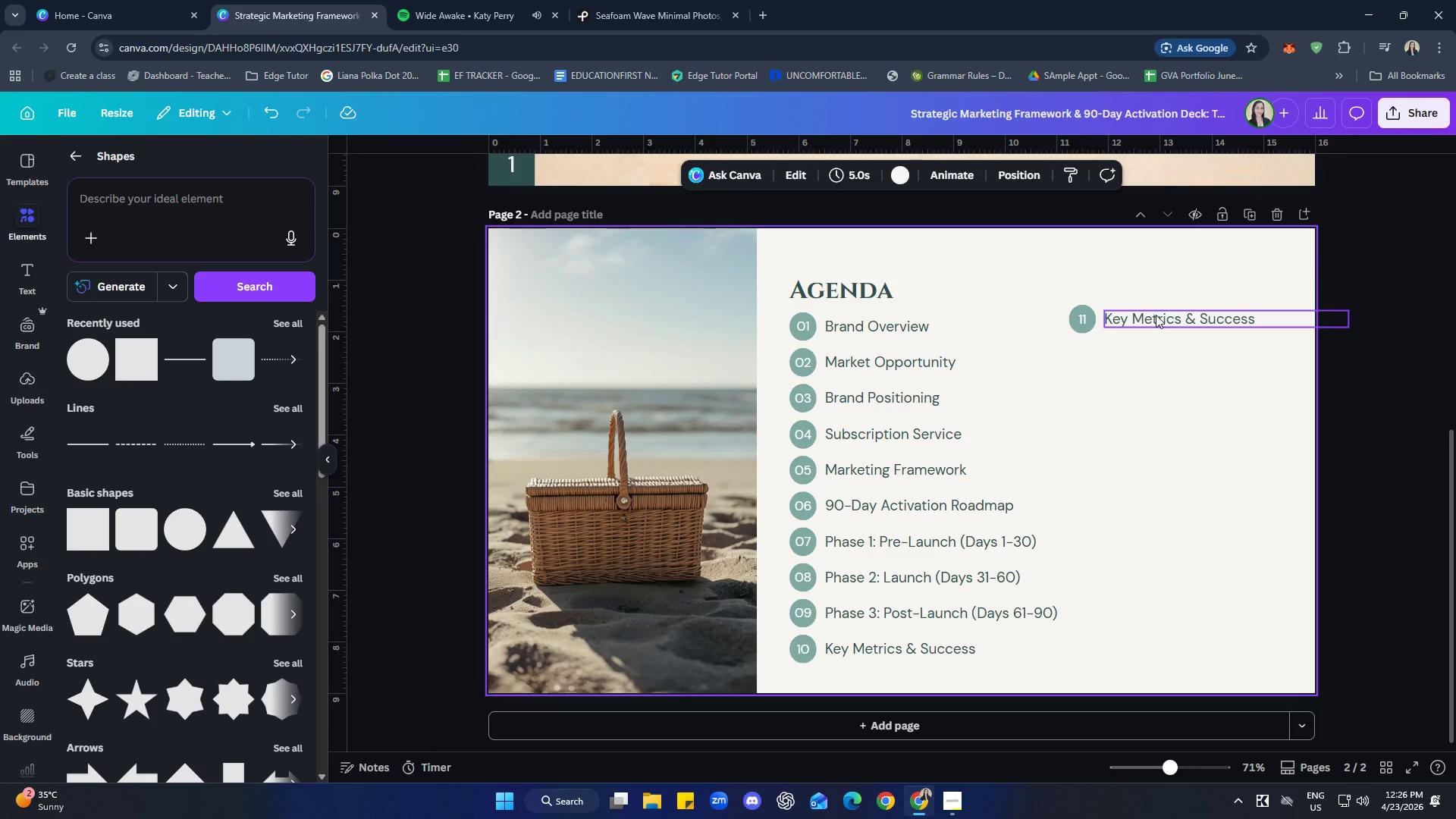 
double_click([1156, 315])
 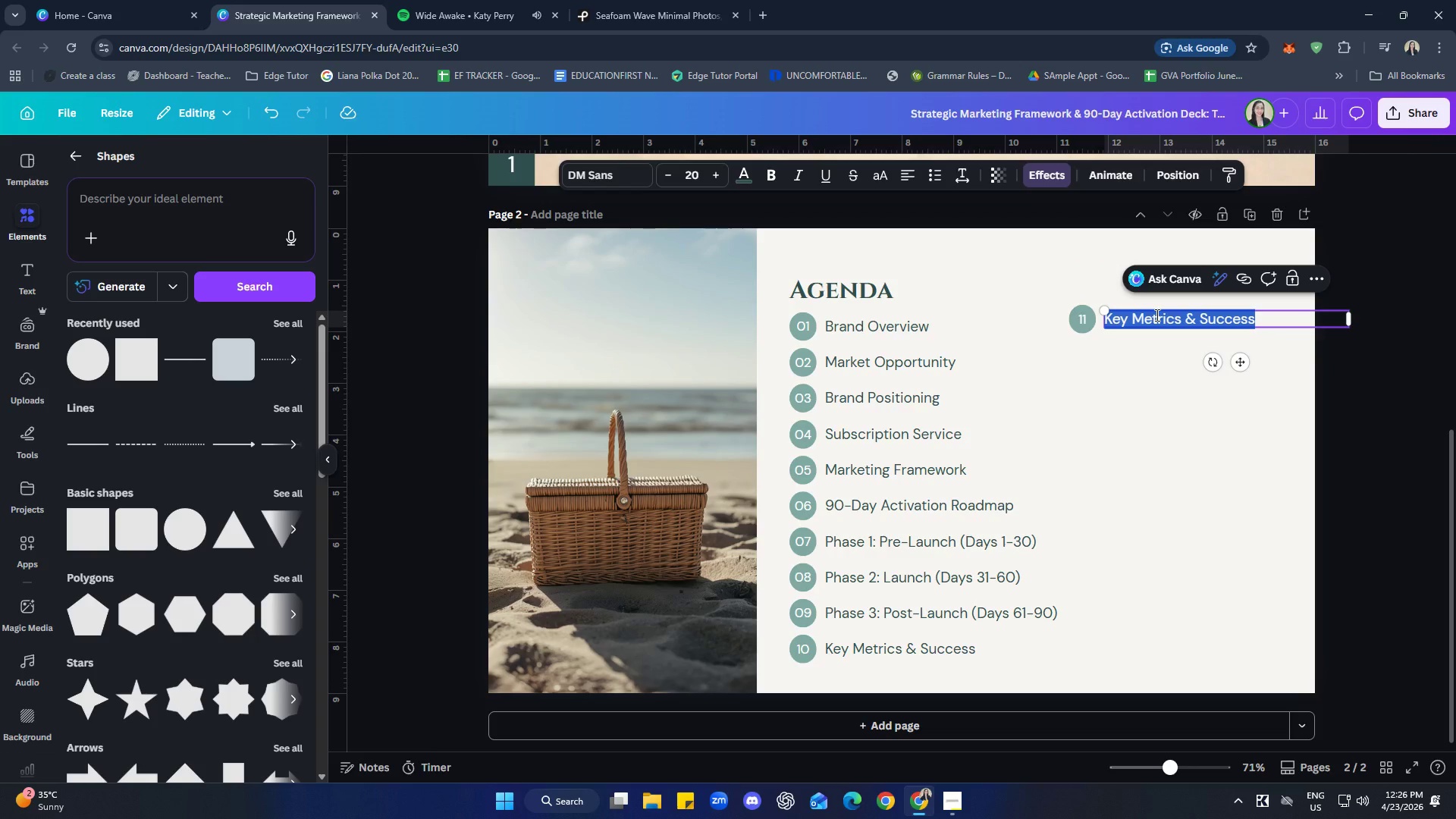 
type(Bi)
key(Backspace)
type(ug)
key(Backspace)
type(dget Overview)
 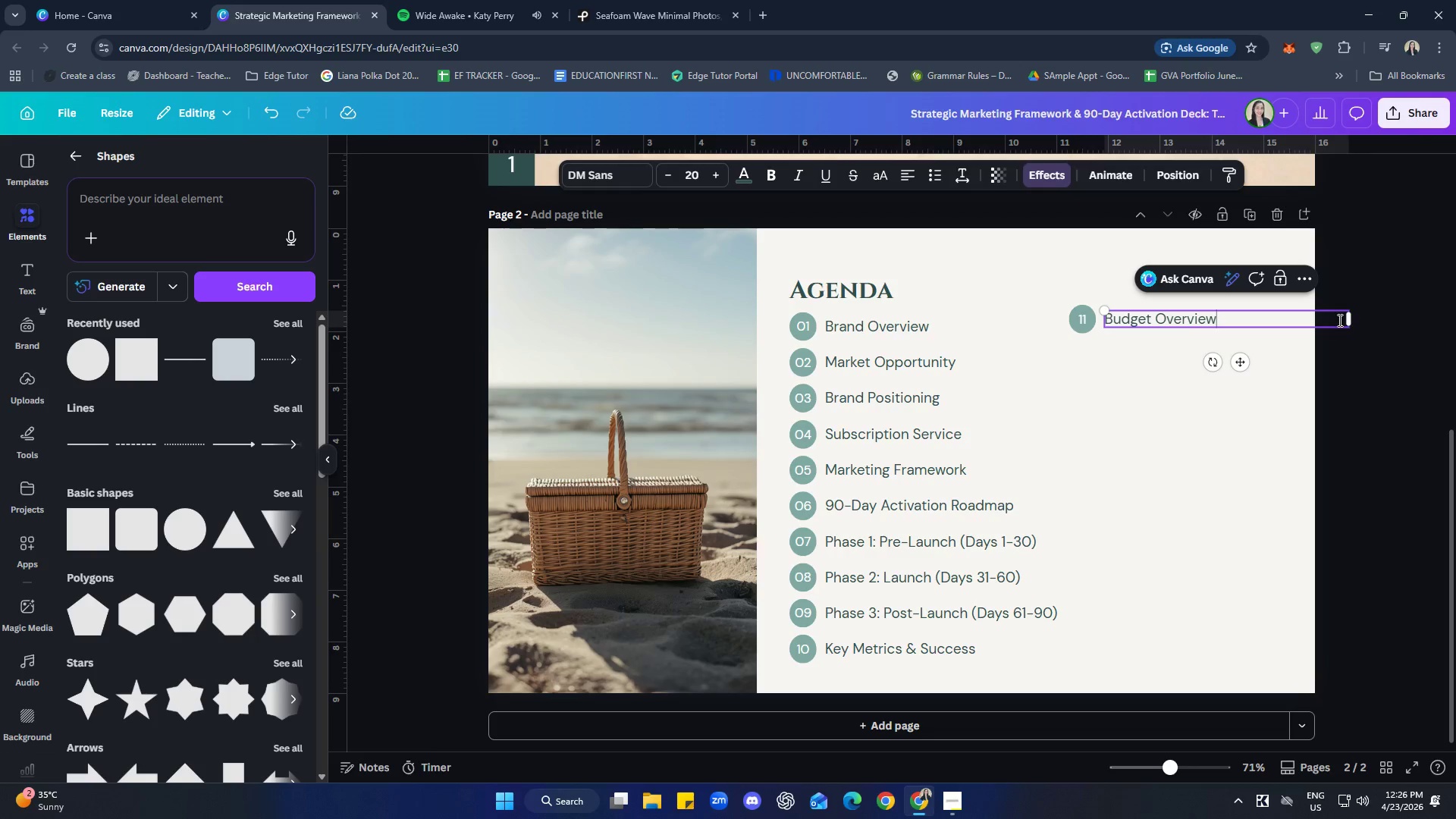 
left_click_drag(start_coordinate=[1350, 323], to_coordinate=[1241, 315])
 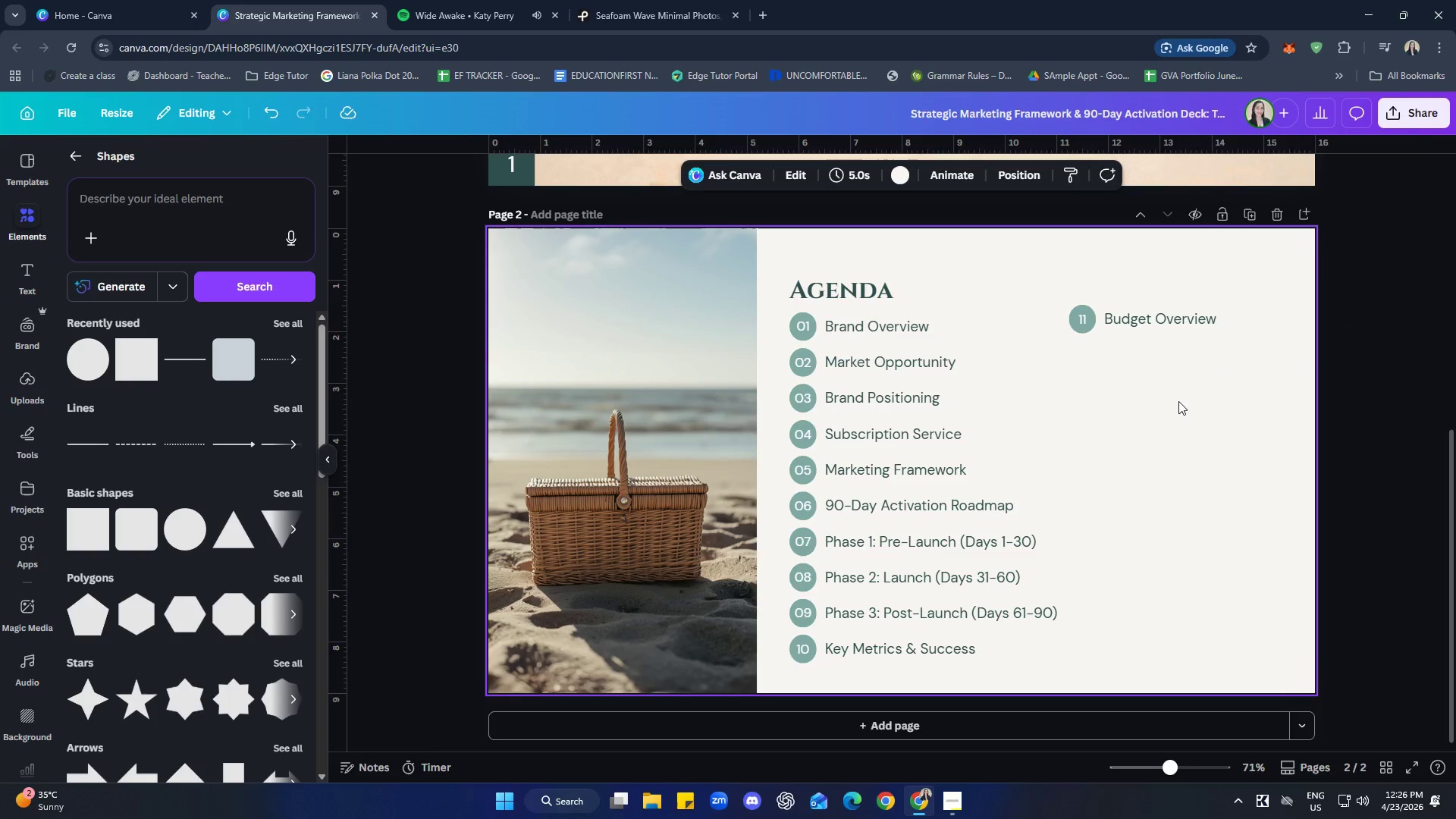 
key(Control+V)
 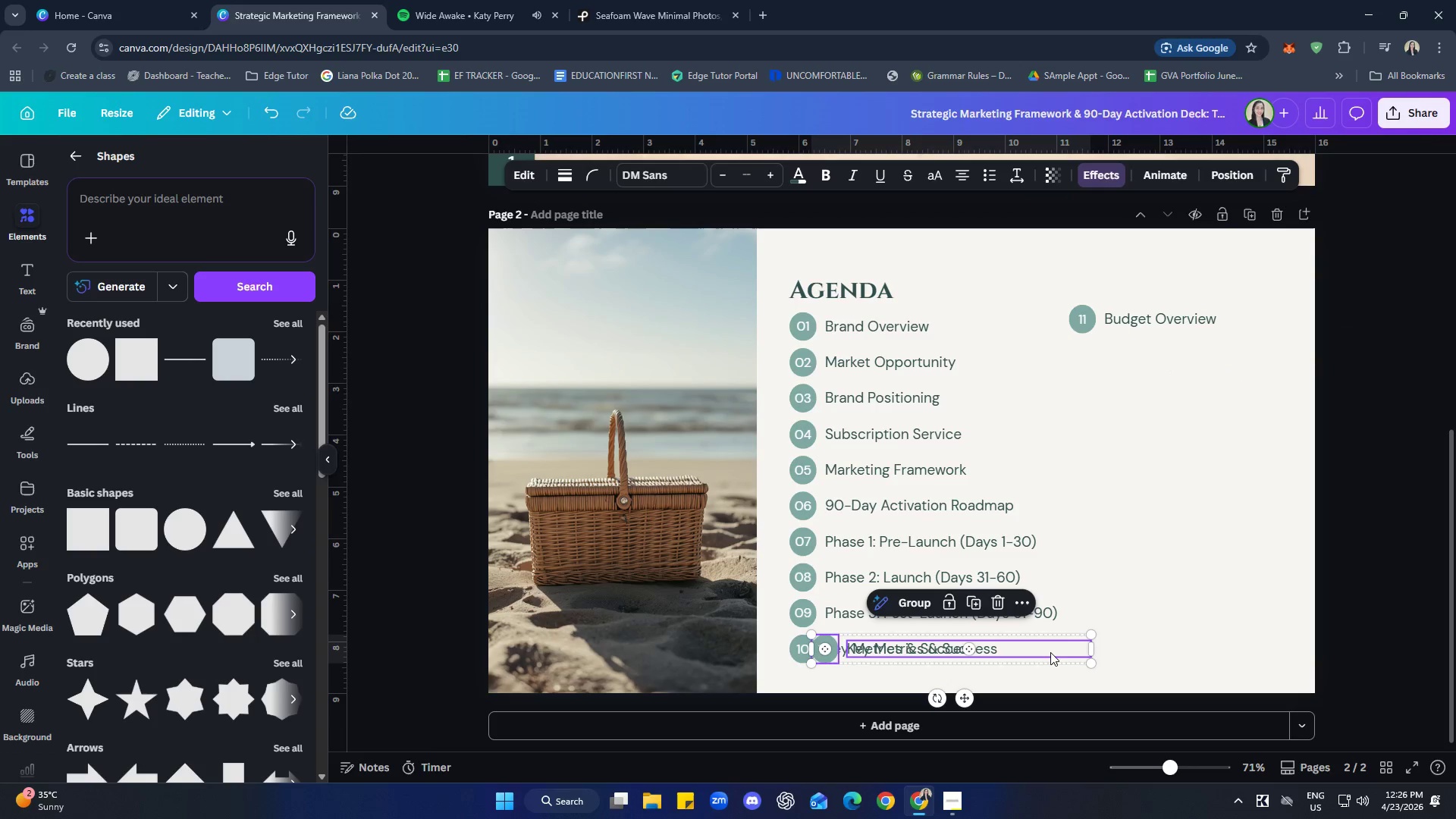 
left_click_drag(start_coordinate=[1049, 655], to_coordinate=[1310, 362])
 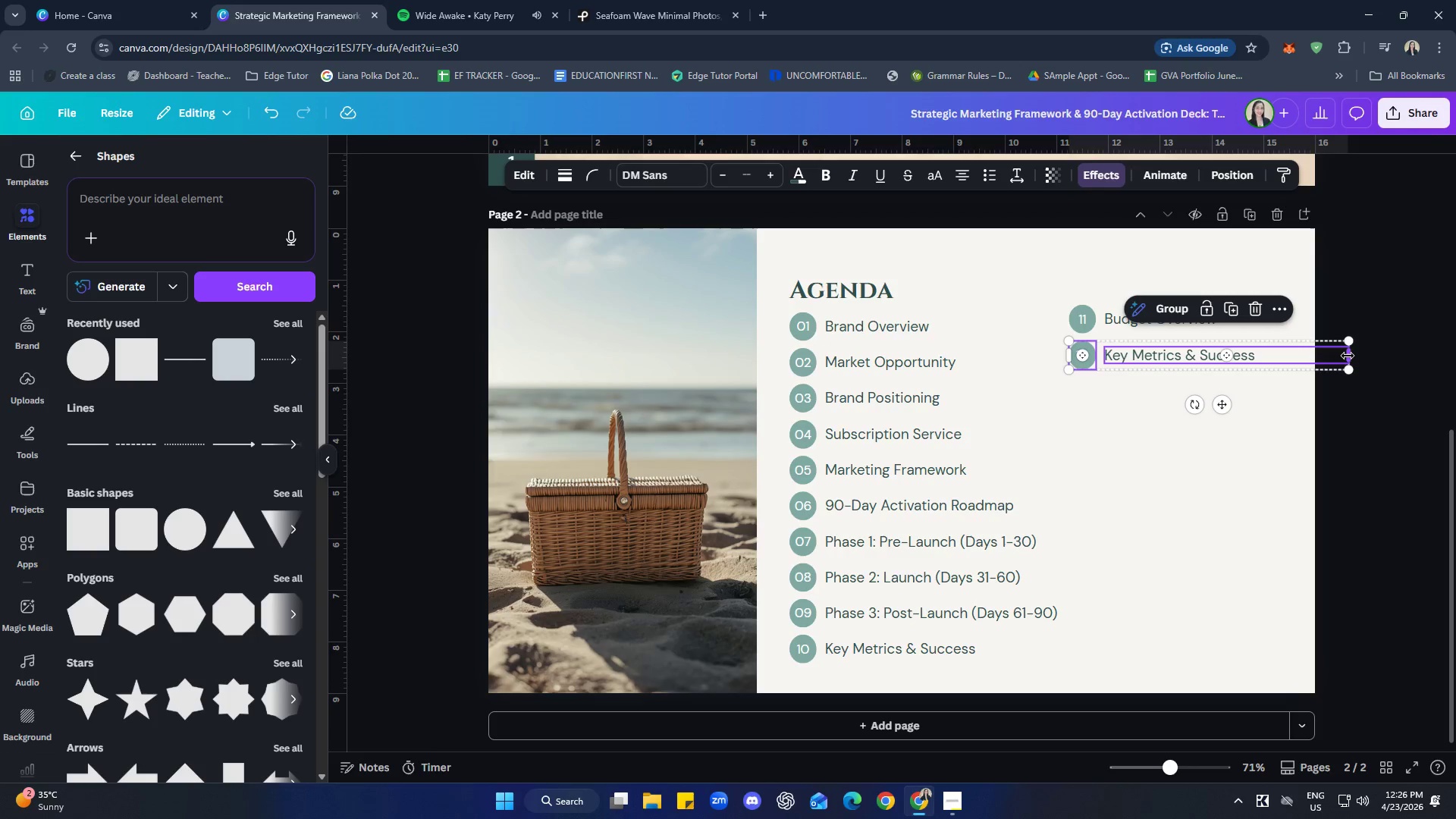 
left_click_drag(start_coordinate=[1348, 356], to_coordinate=[1367, 361])
 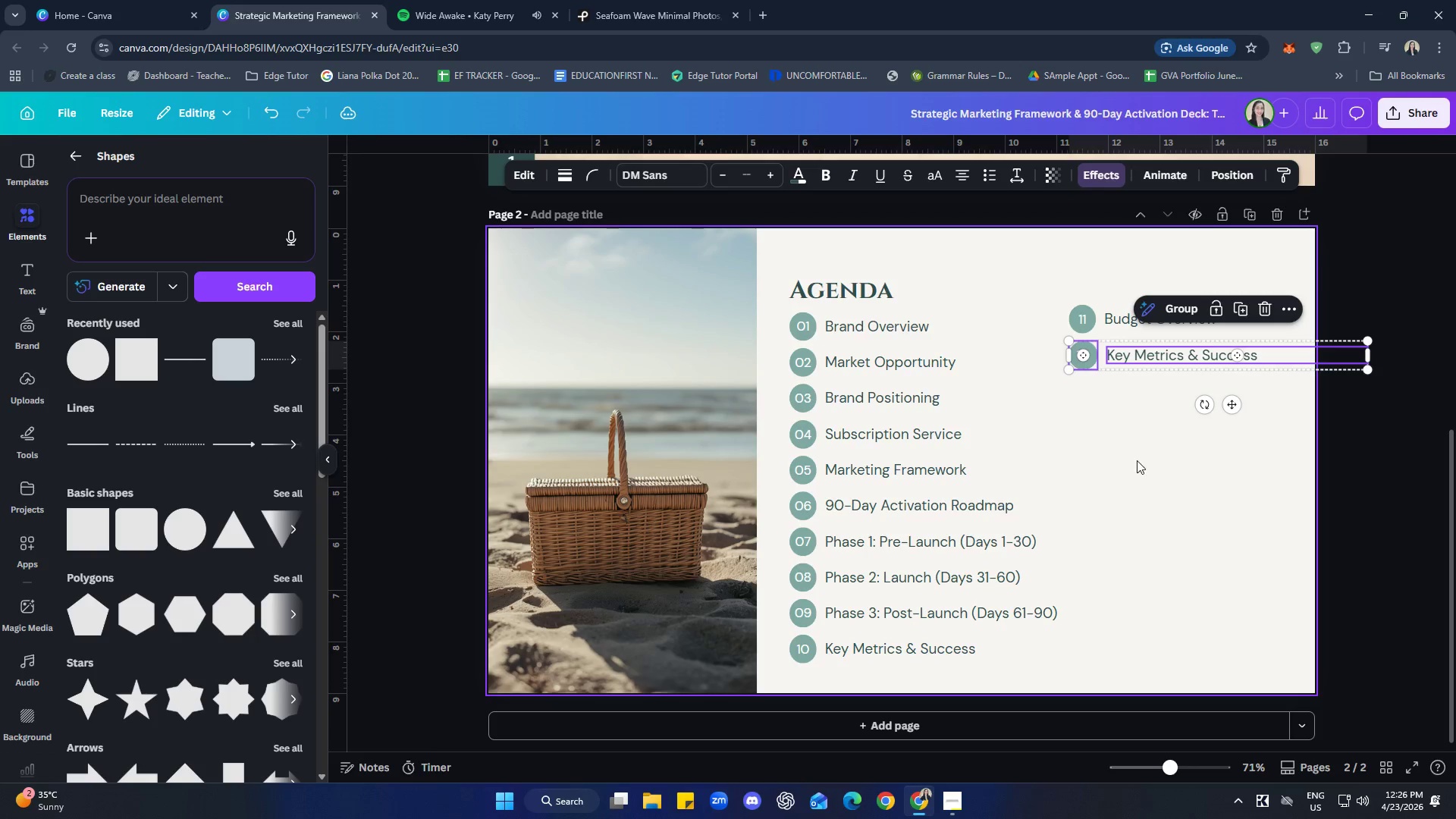 
left_click([1137, 460])
 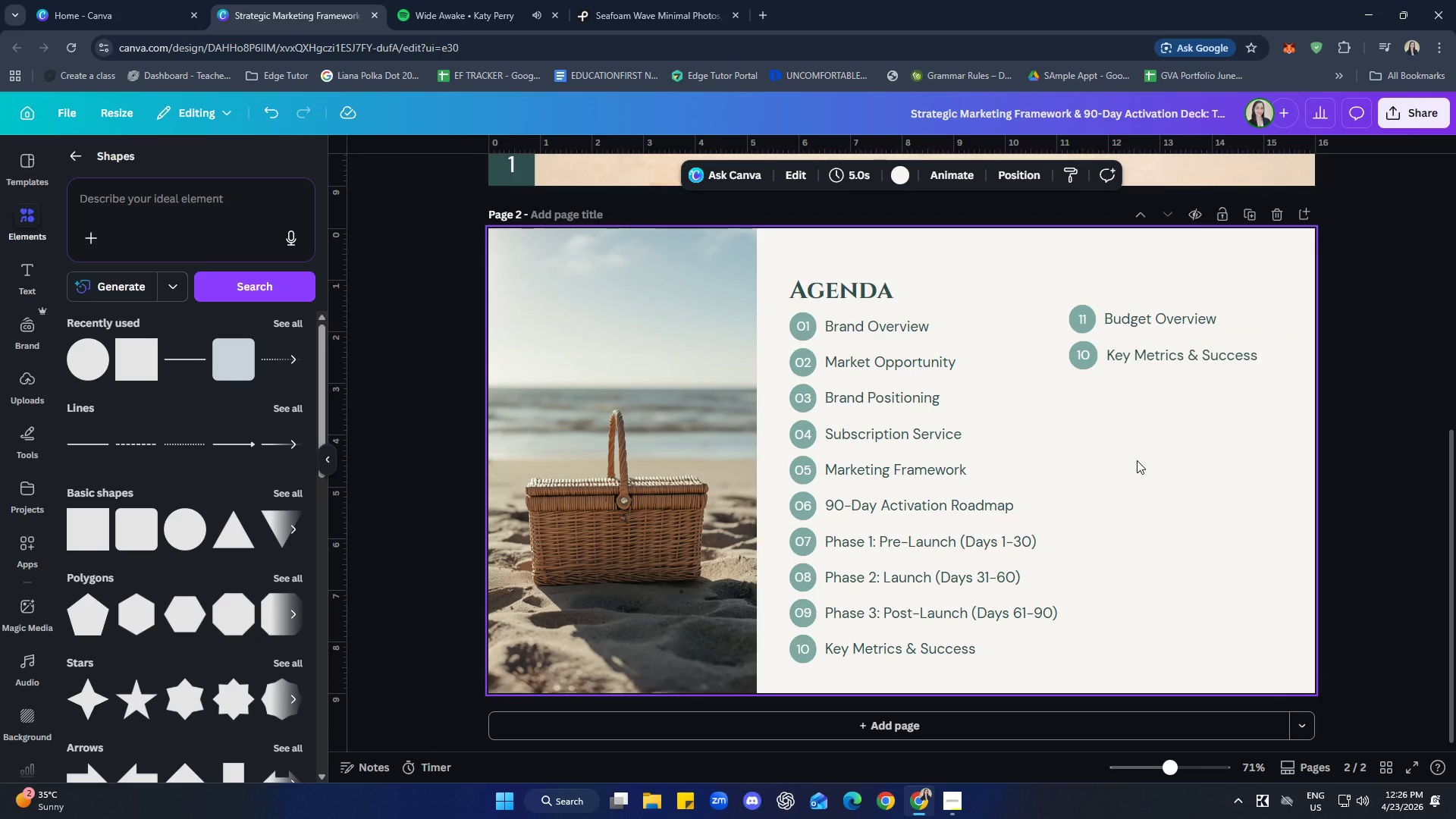 
key(Control+Z)
 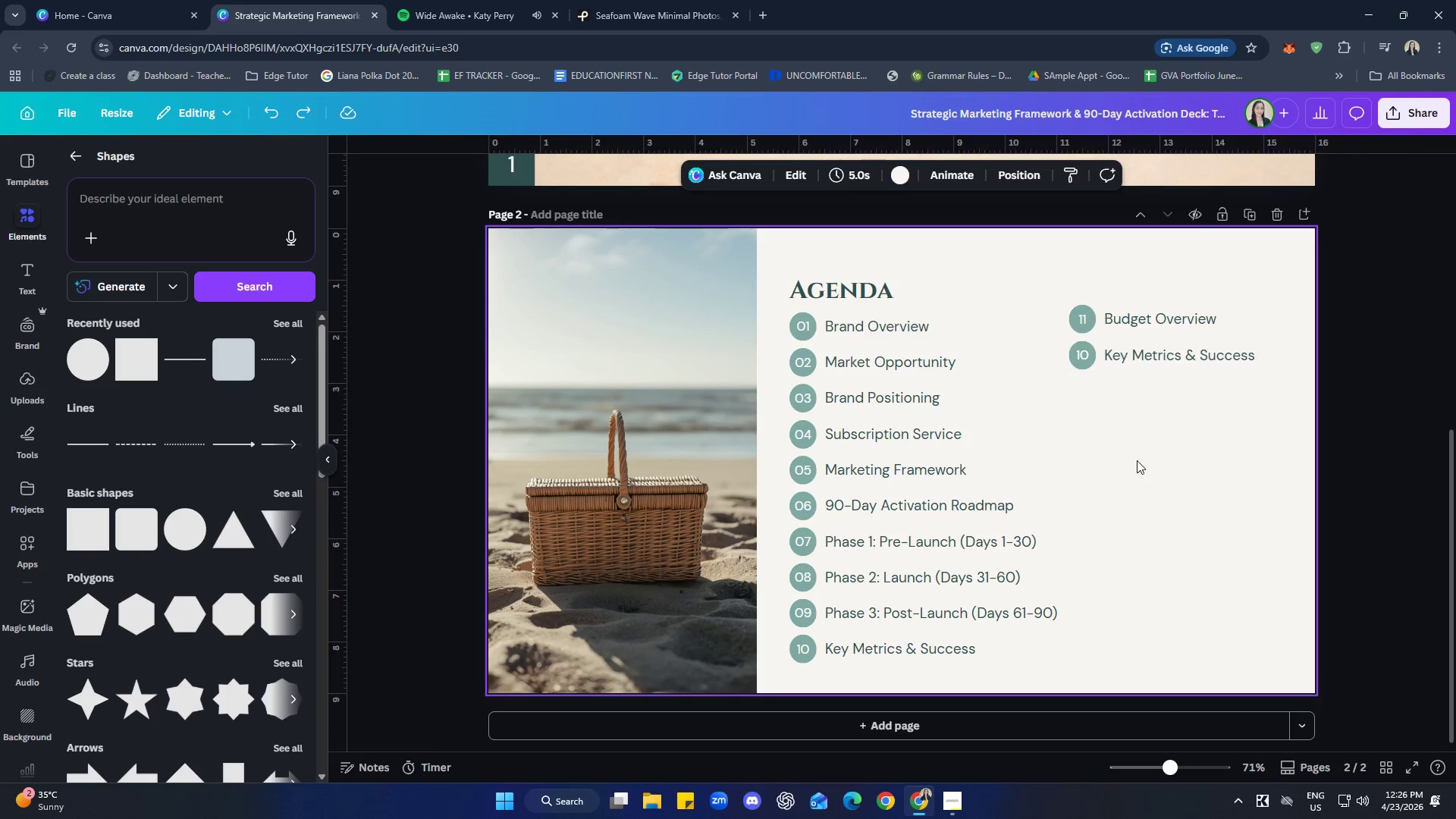 
key(Control+Z)
 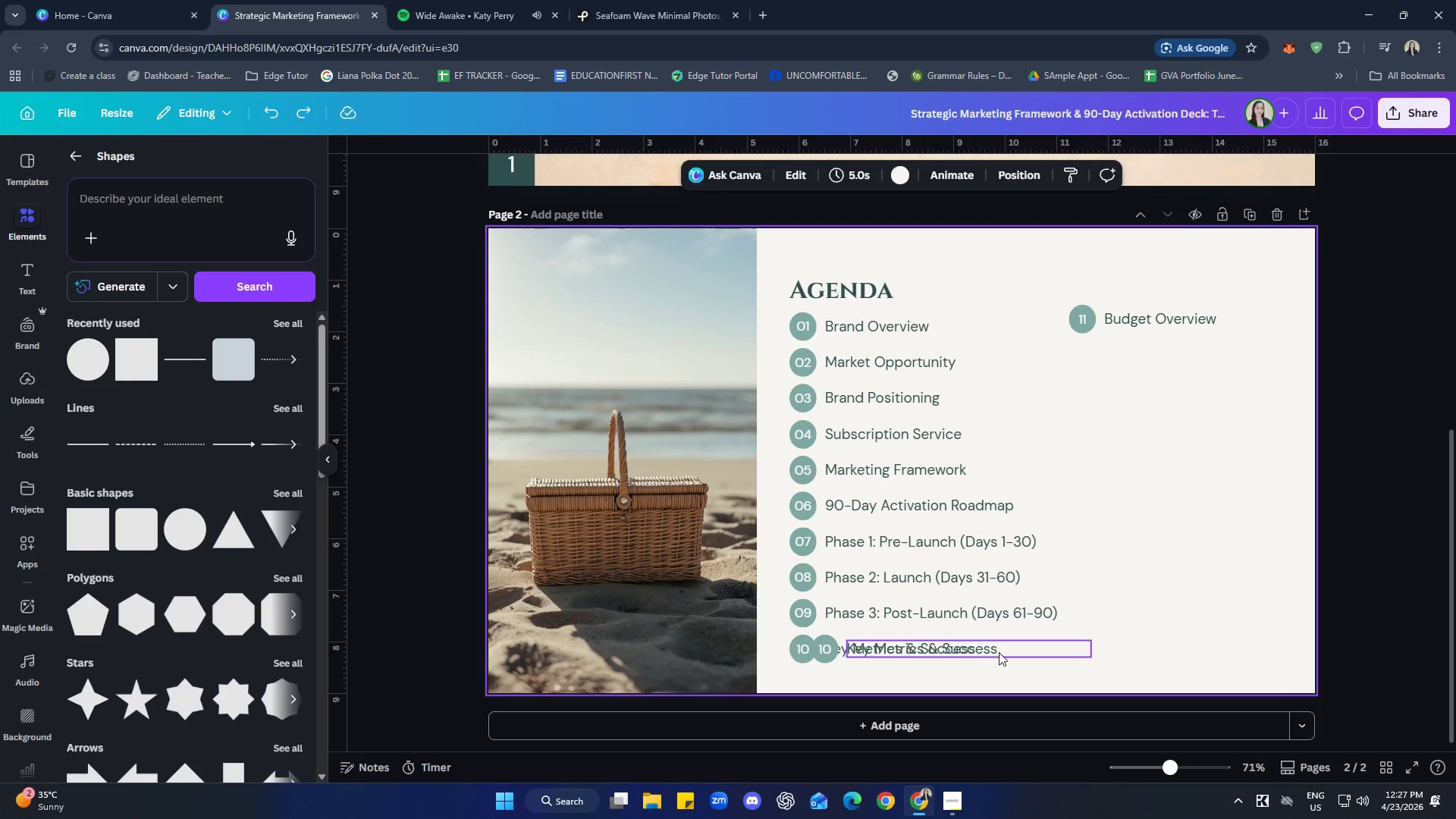 
left_click_drag(start_coordinate=[1064, 650], to_coordinate=[1095, 631])
 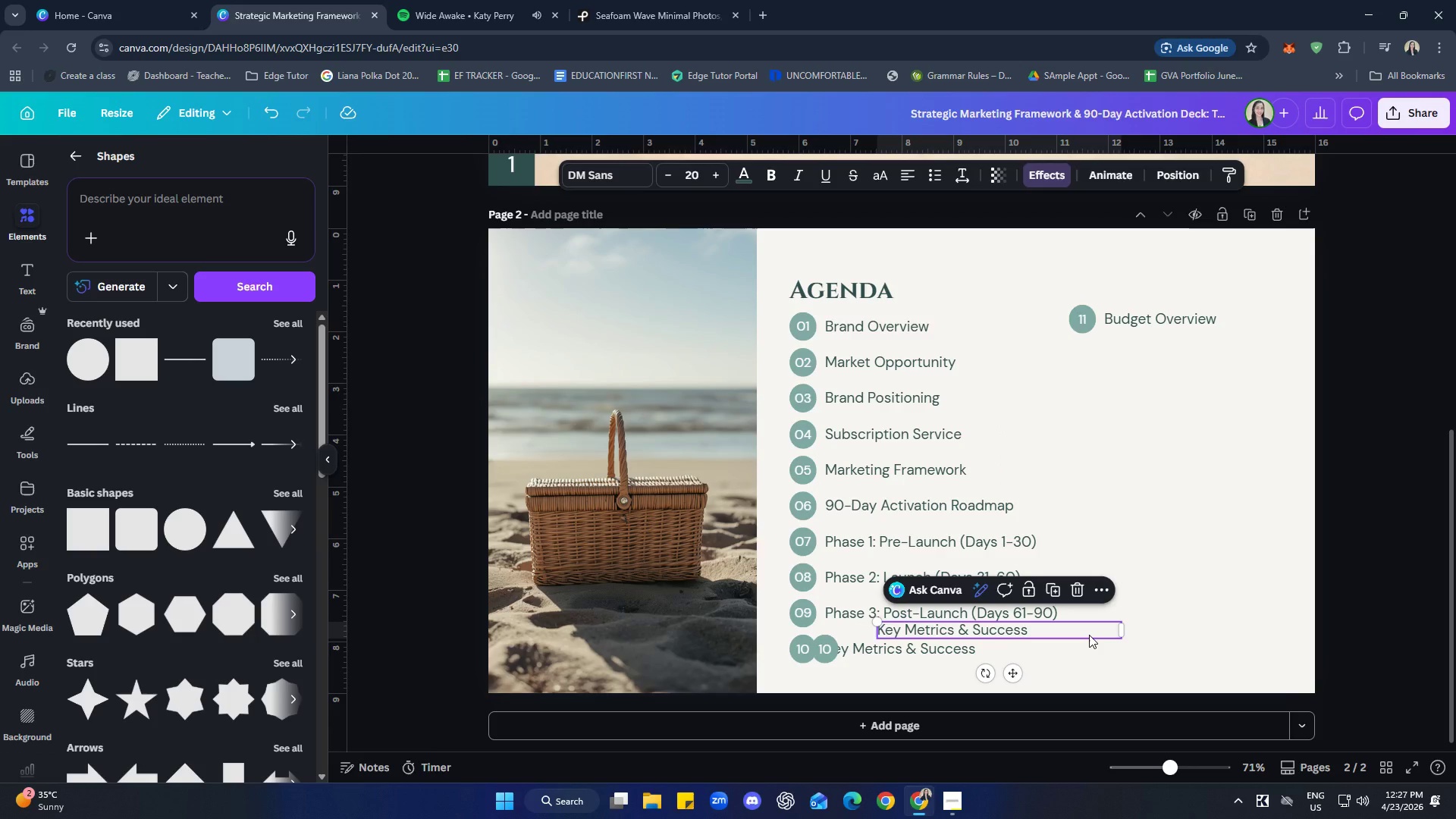 
key(Control+Z)
 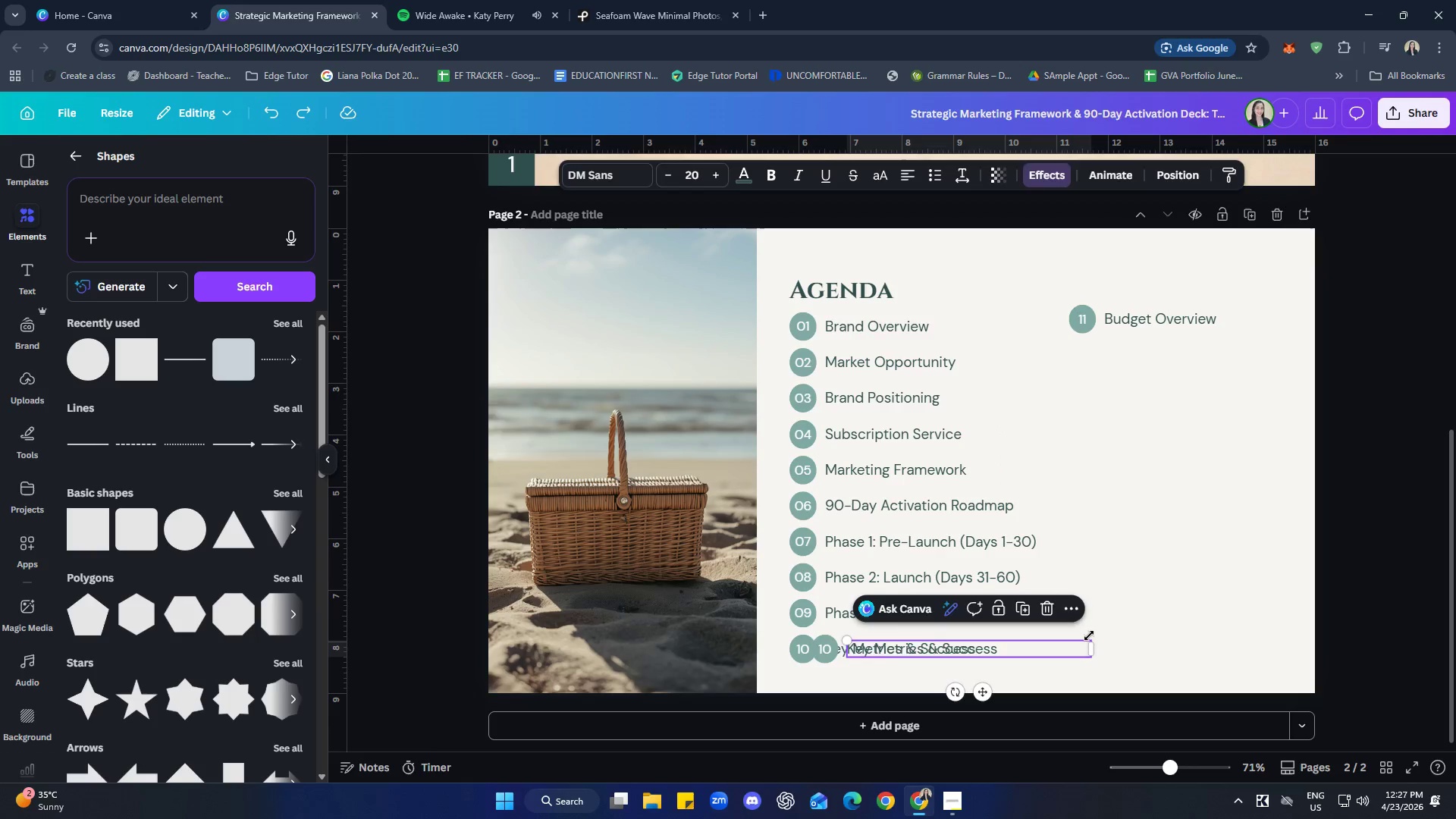 
key(Control+Z)
 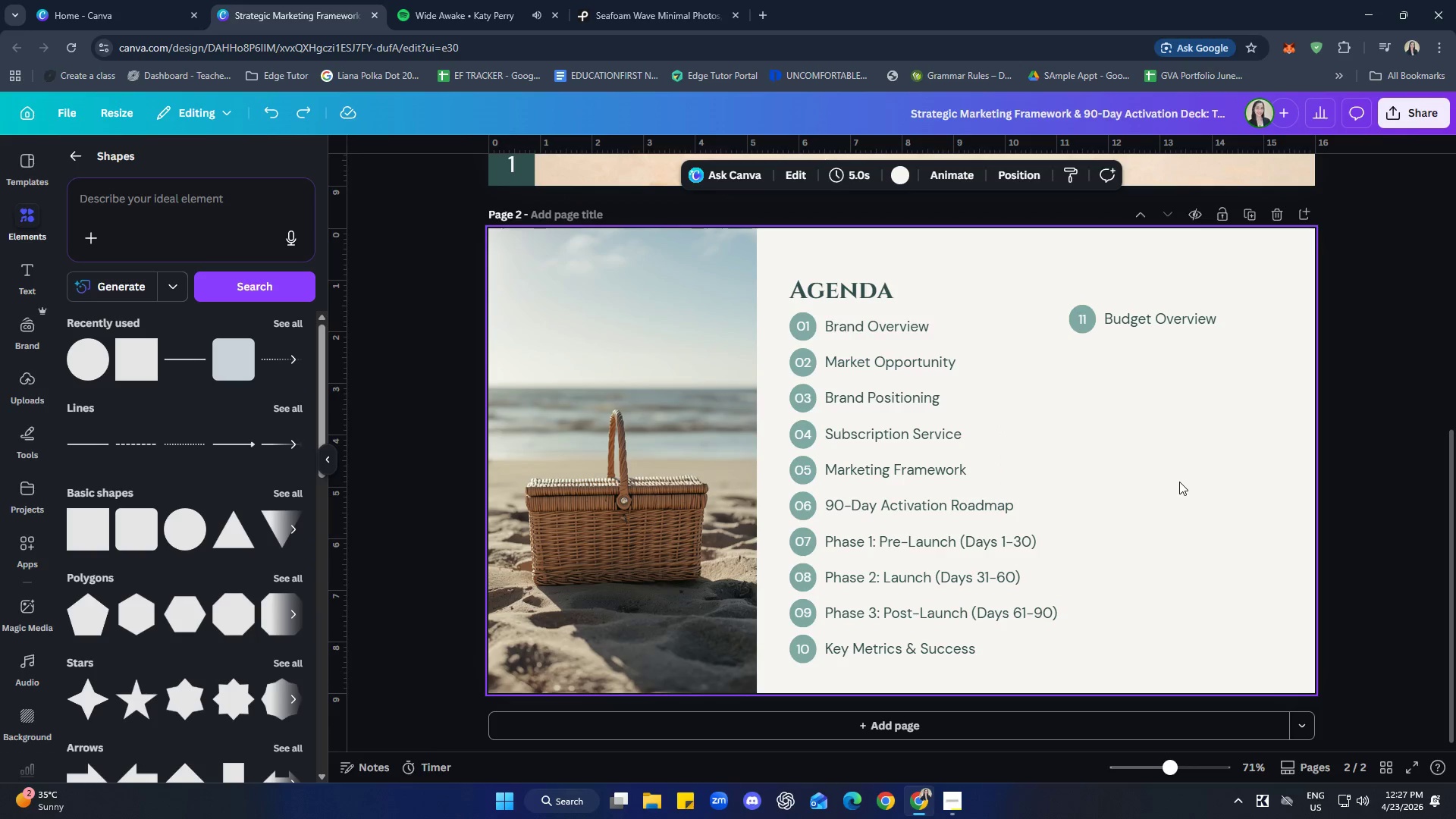 
key(Control+V)
 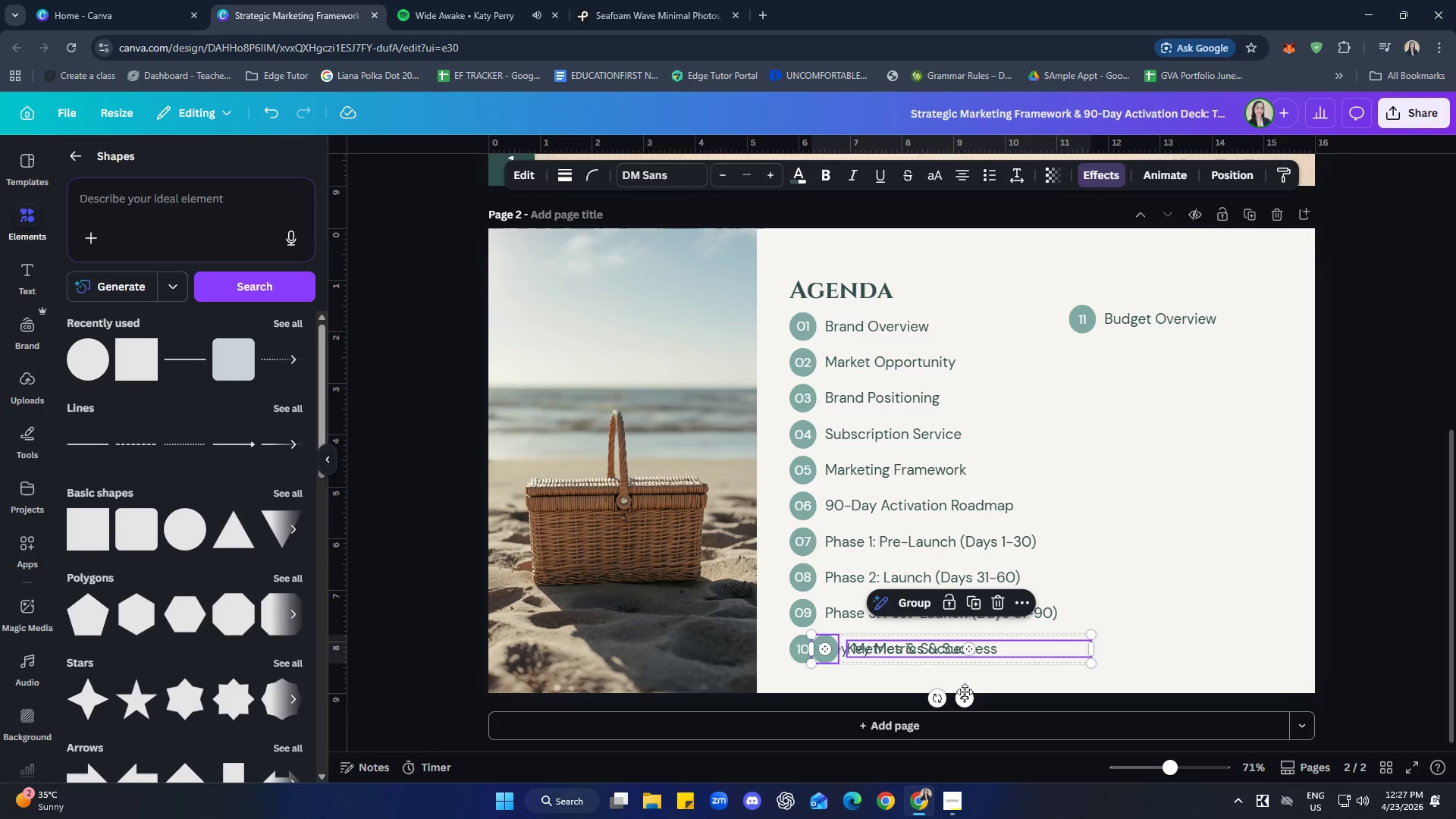 
left_click_drag(start_coordinate=[965, 703], to_coordinate=[1226, 412])
 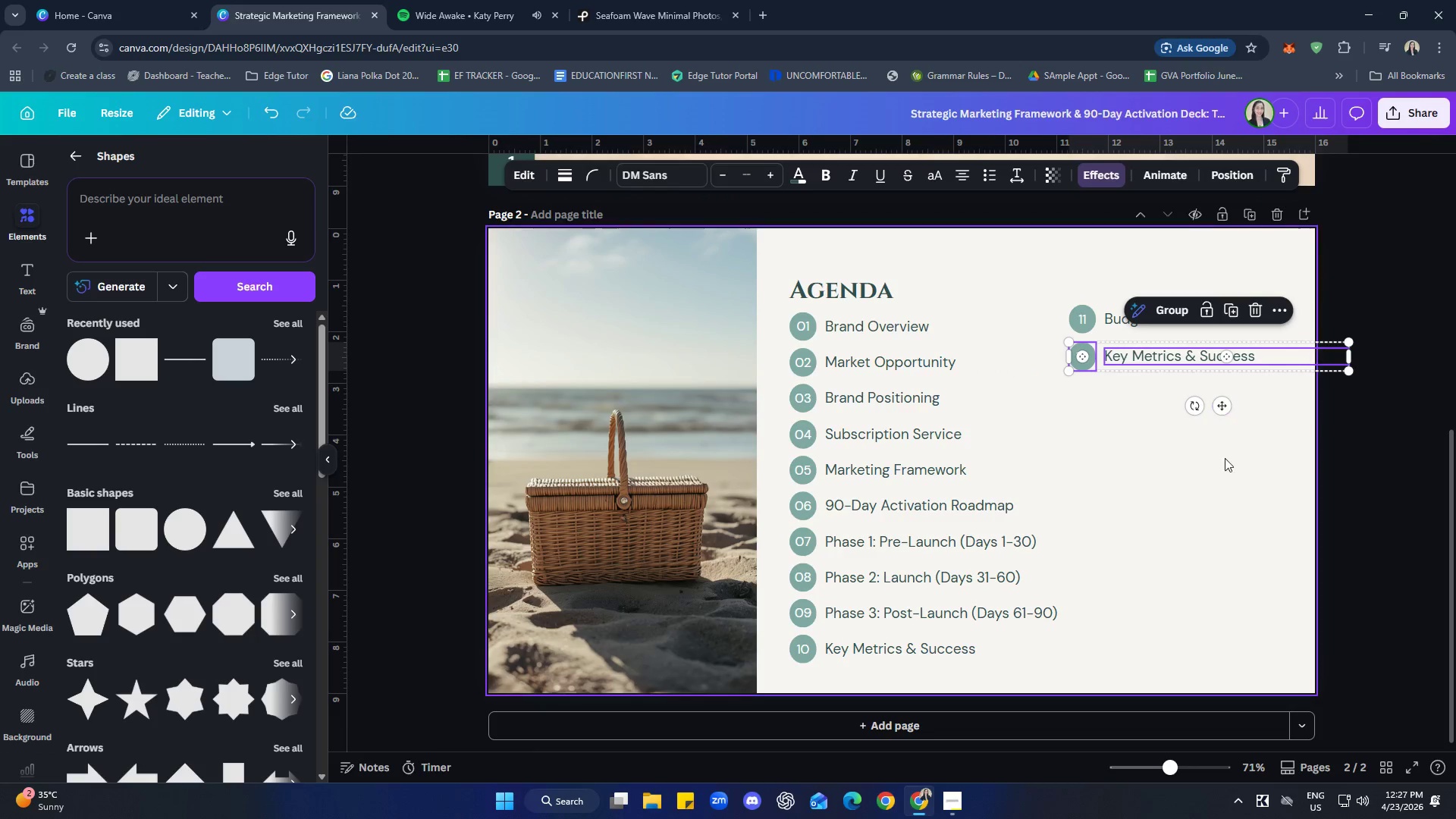 
left_click([1225, 458])
 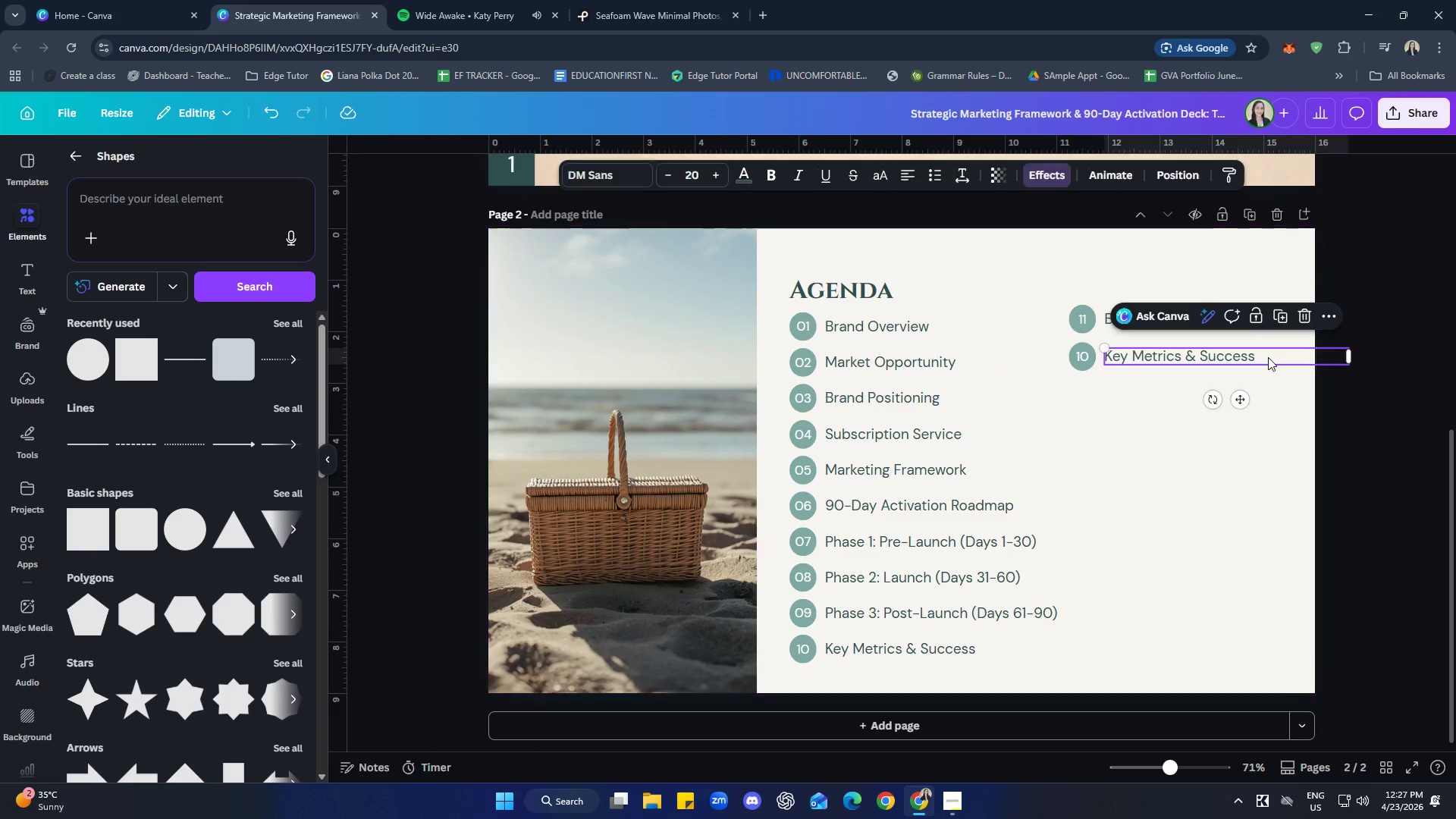 
double_click([1269, 356])
 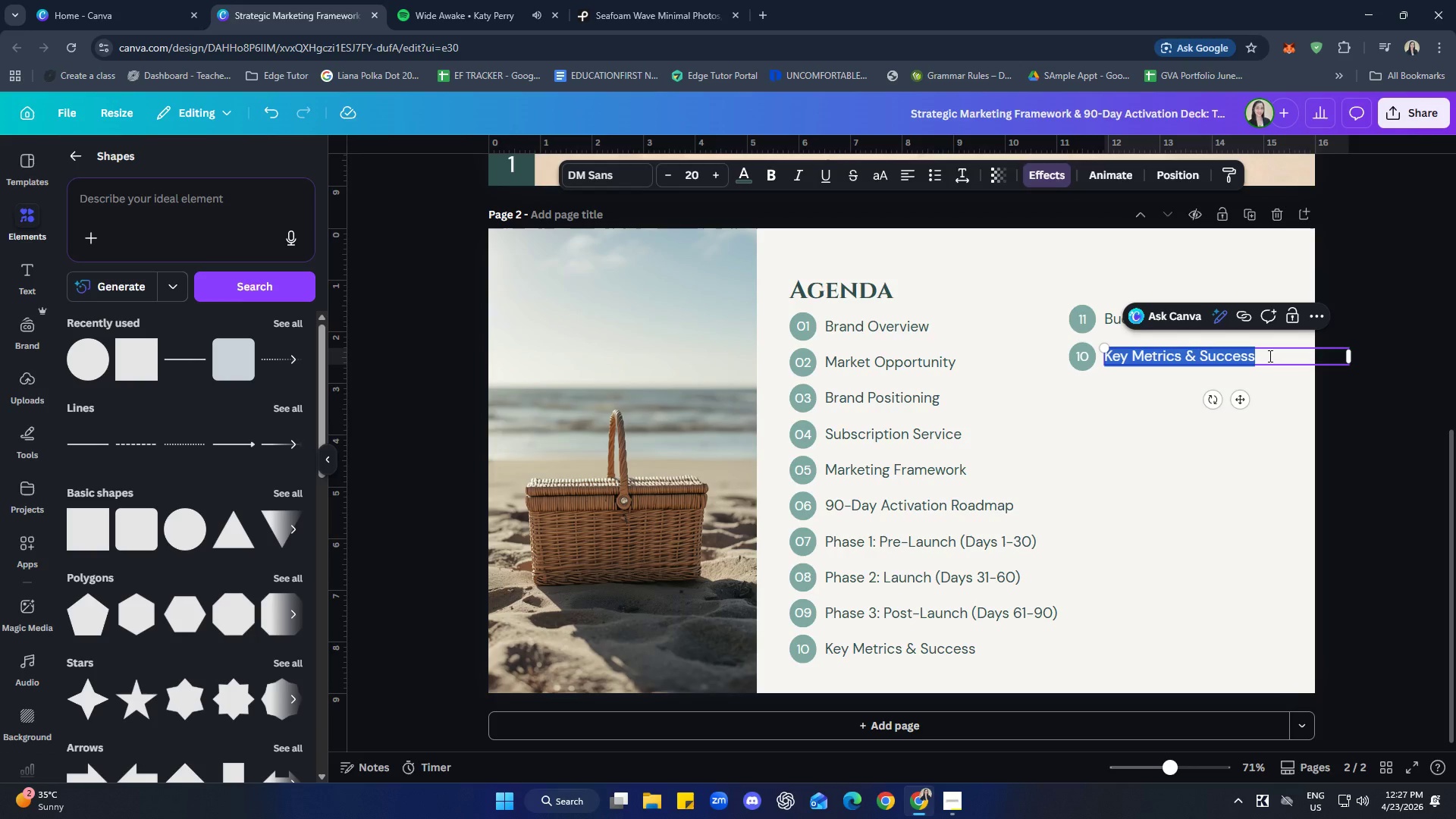 
type(Netx)
key(Backspace)
key(Backspace)
type(xt Steps & Decisions)
 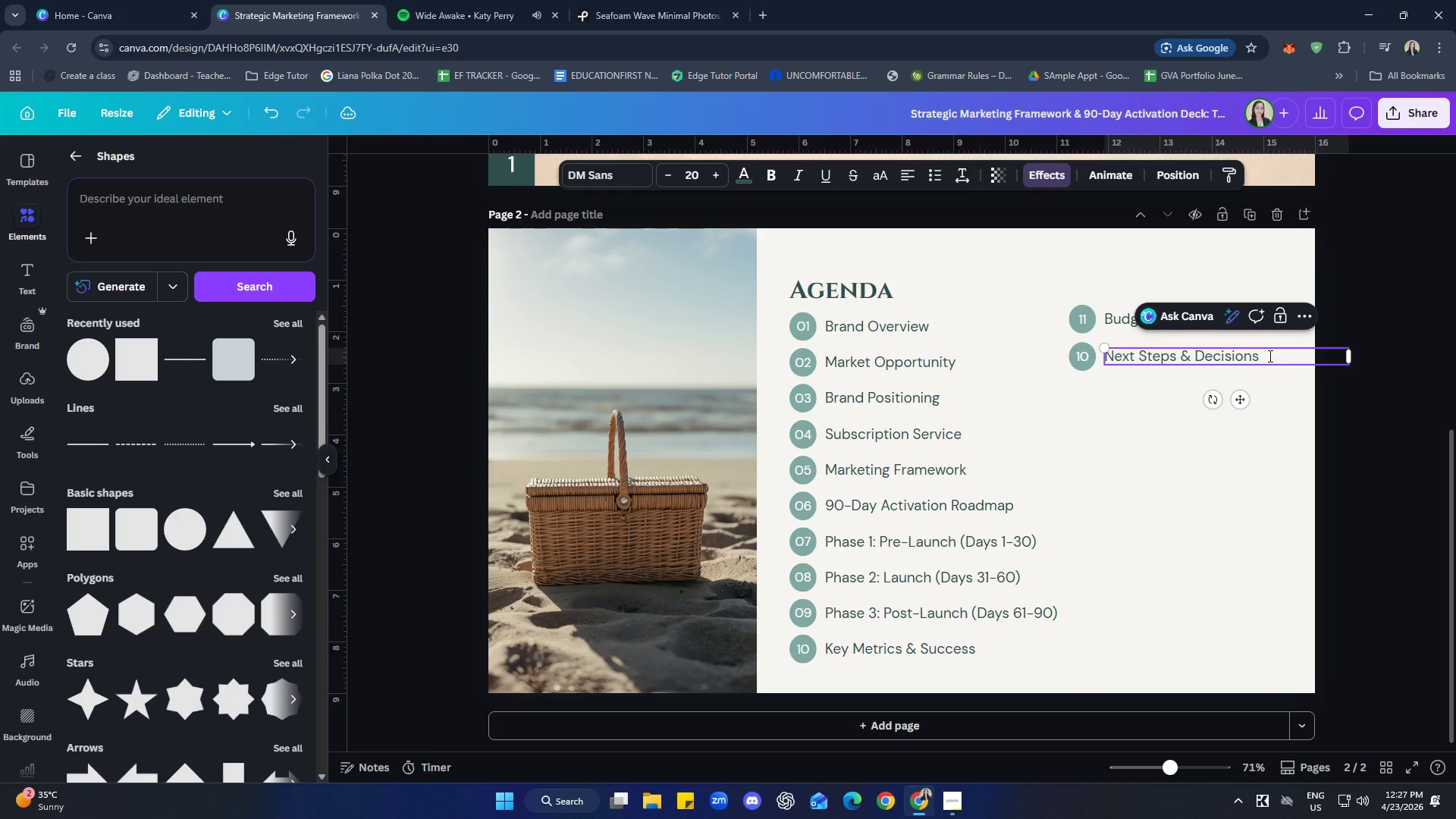 
left_click_drag(start_coordinate=[1350, 358], to_coordinate=[1264, 359])
 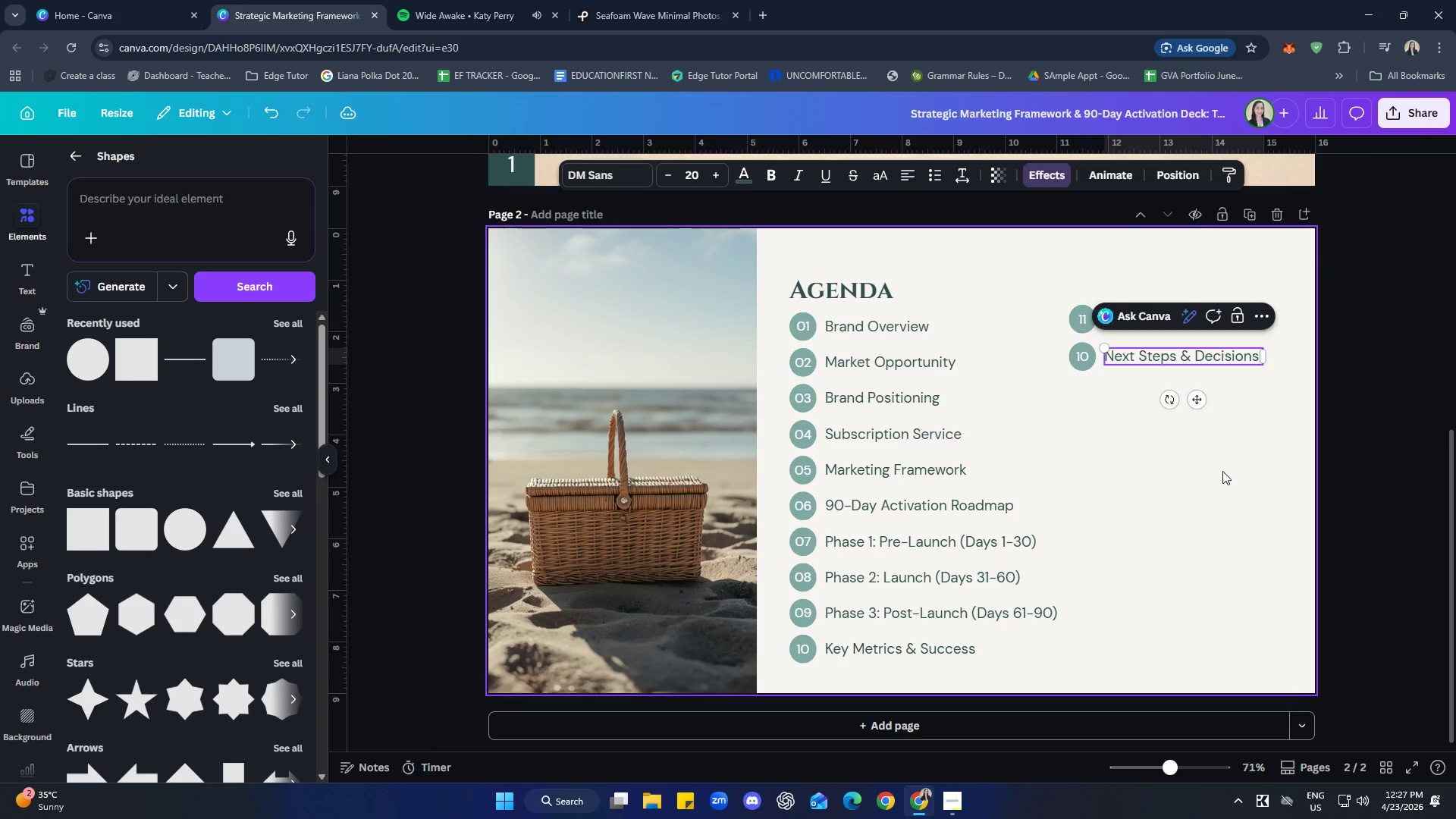 
left_click([1222, 471])
 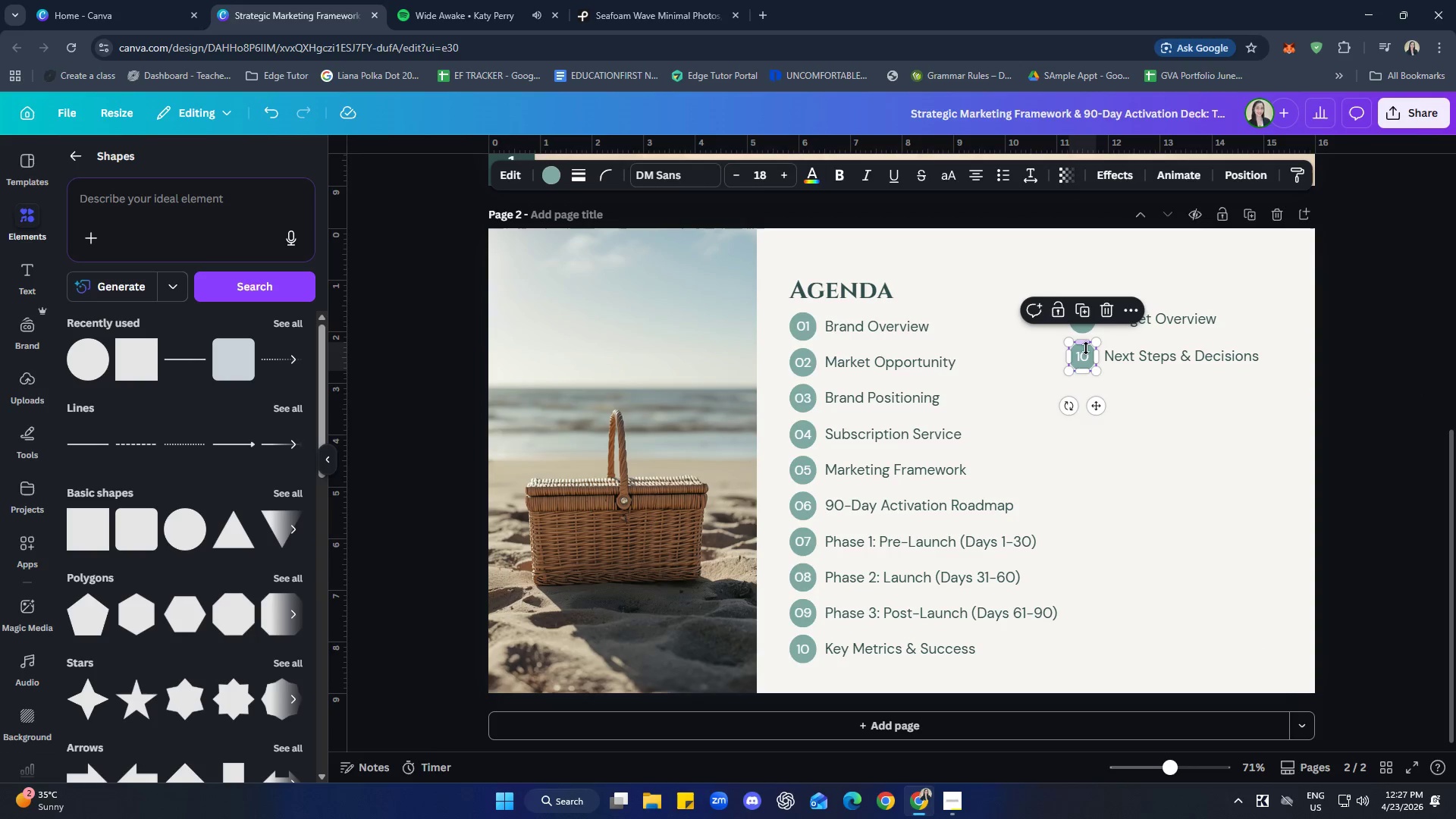 
double_click([1086, 362])
 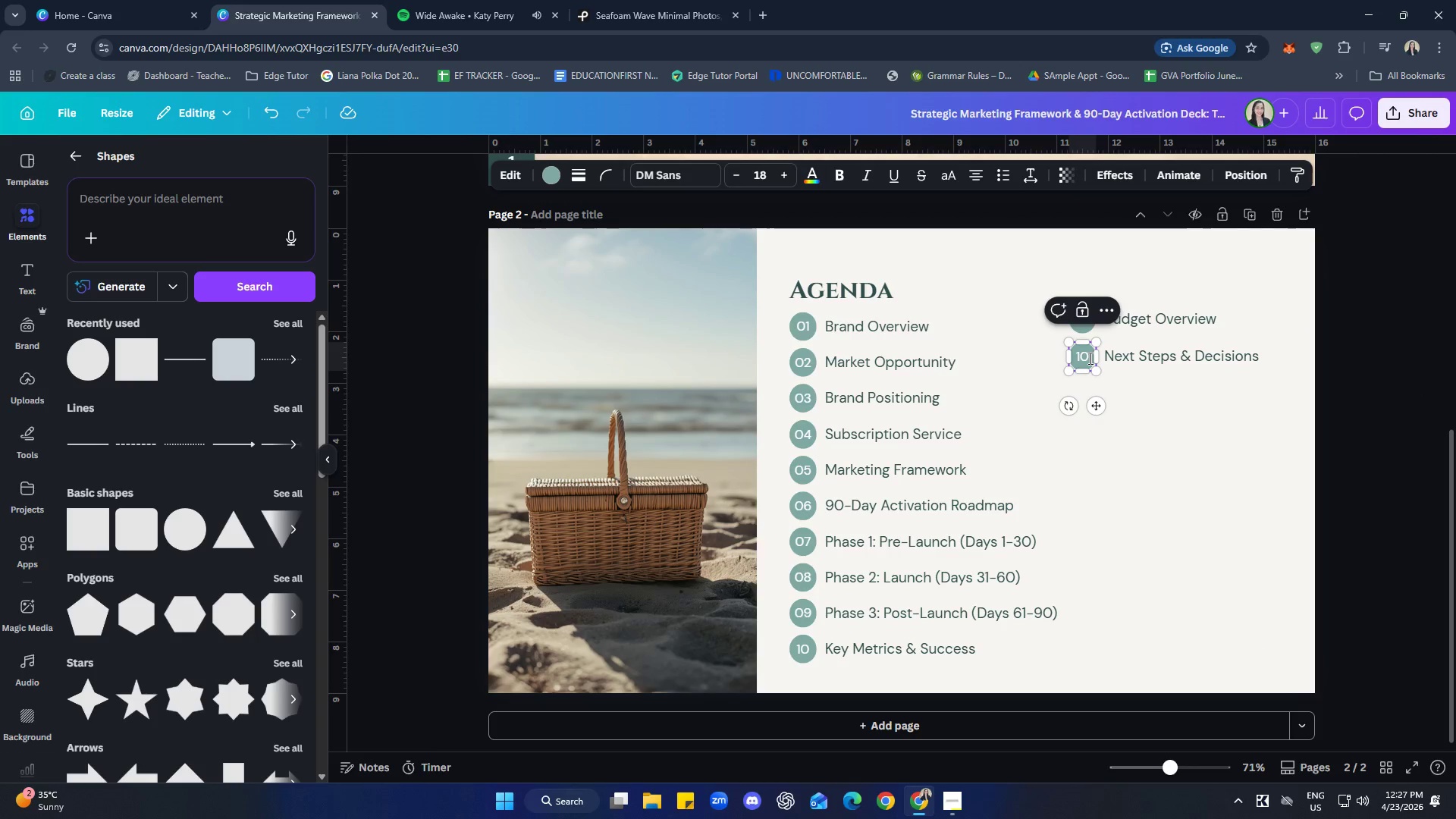 
key(Backspace)
 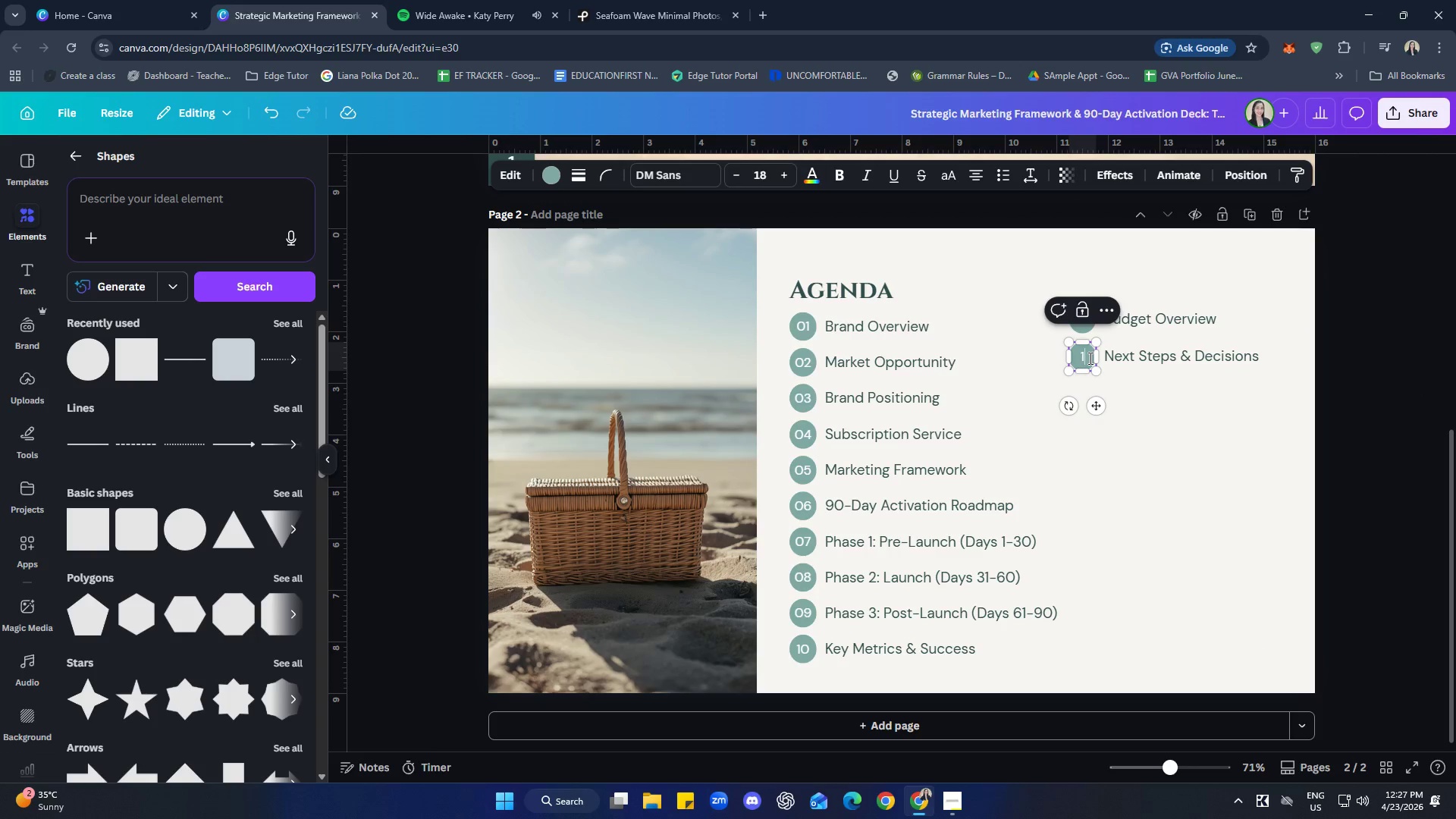 
key(2)
 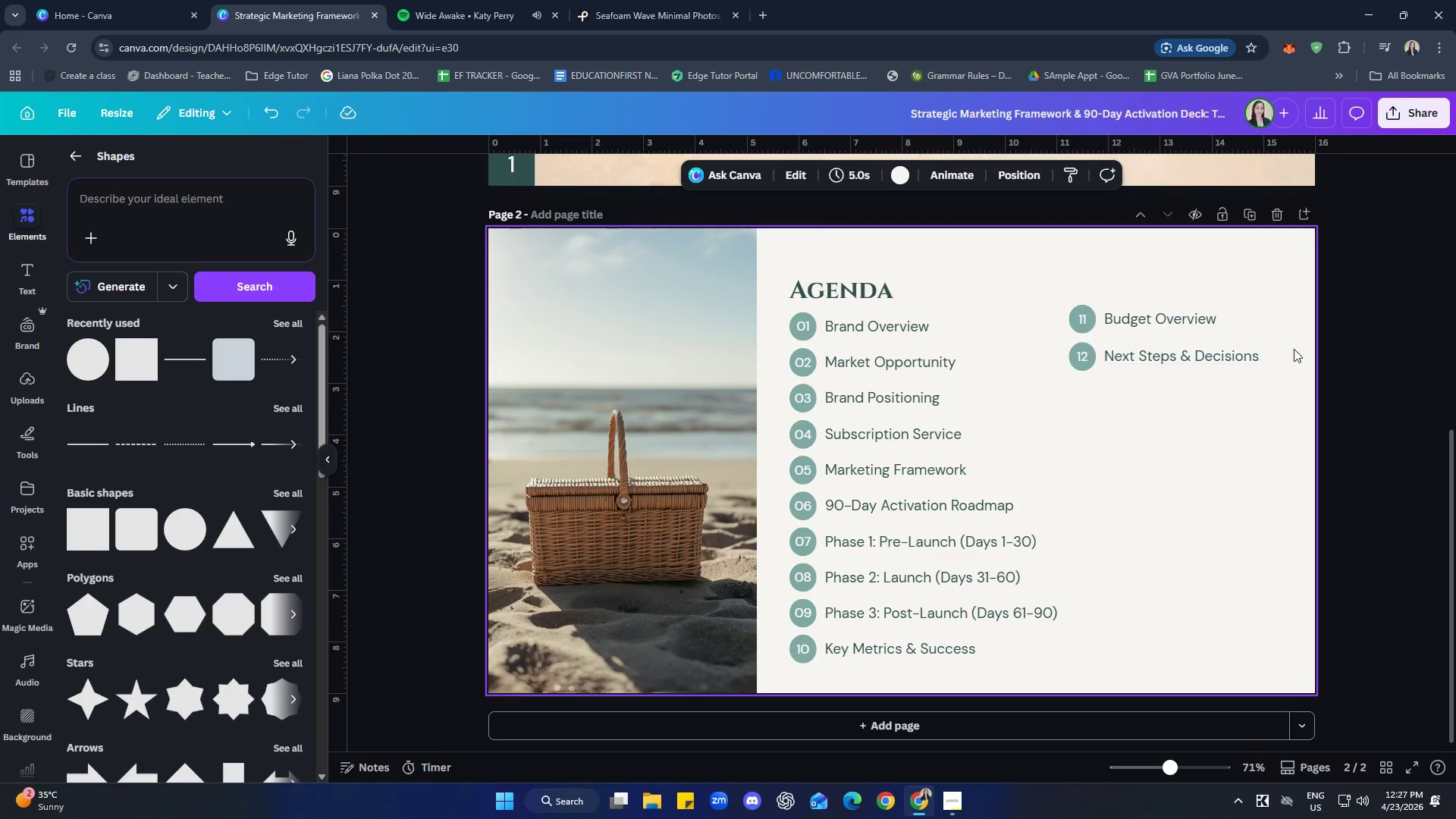 
left_click_drag(start_coordinate=[1348, 287], to_coordinate=[607, 691])
 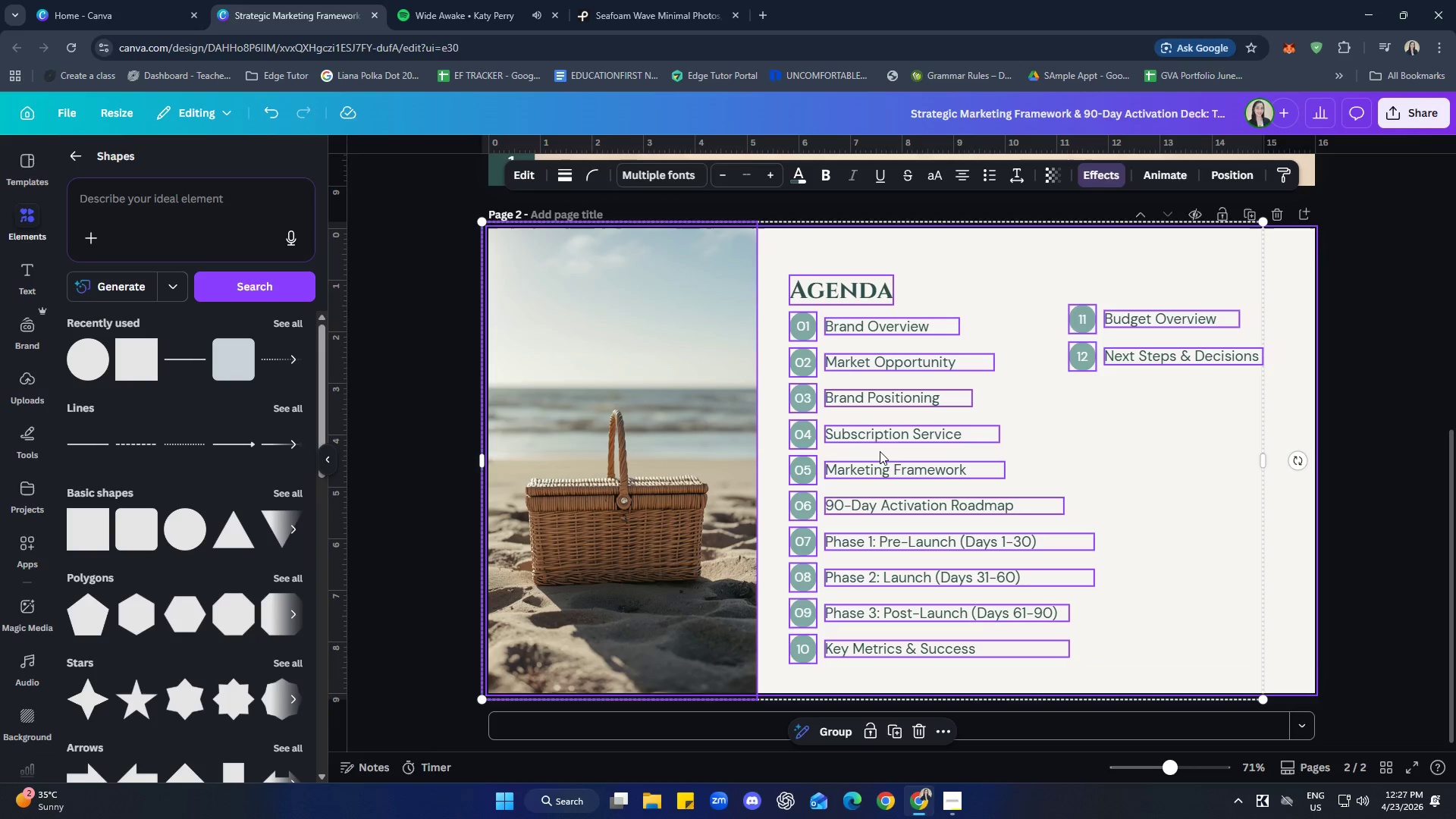 
right_click([883, 440])
 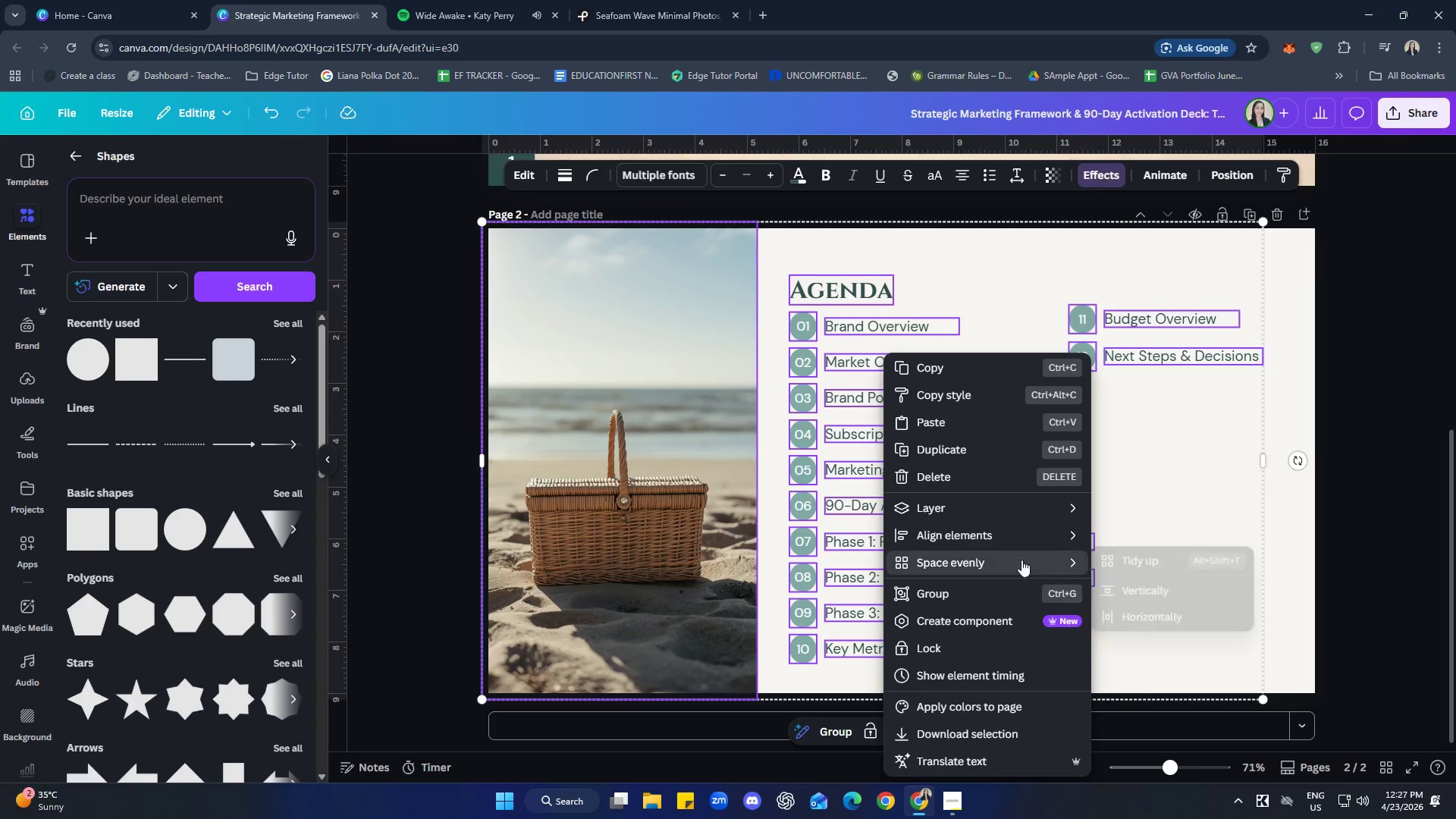 
left_click([1146, 558])
 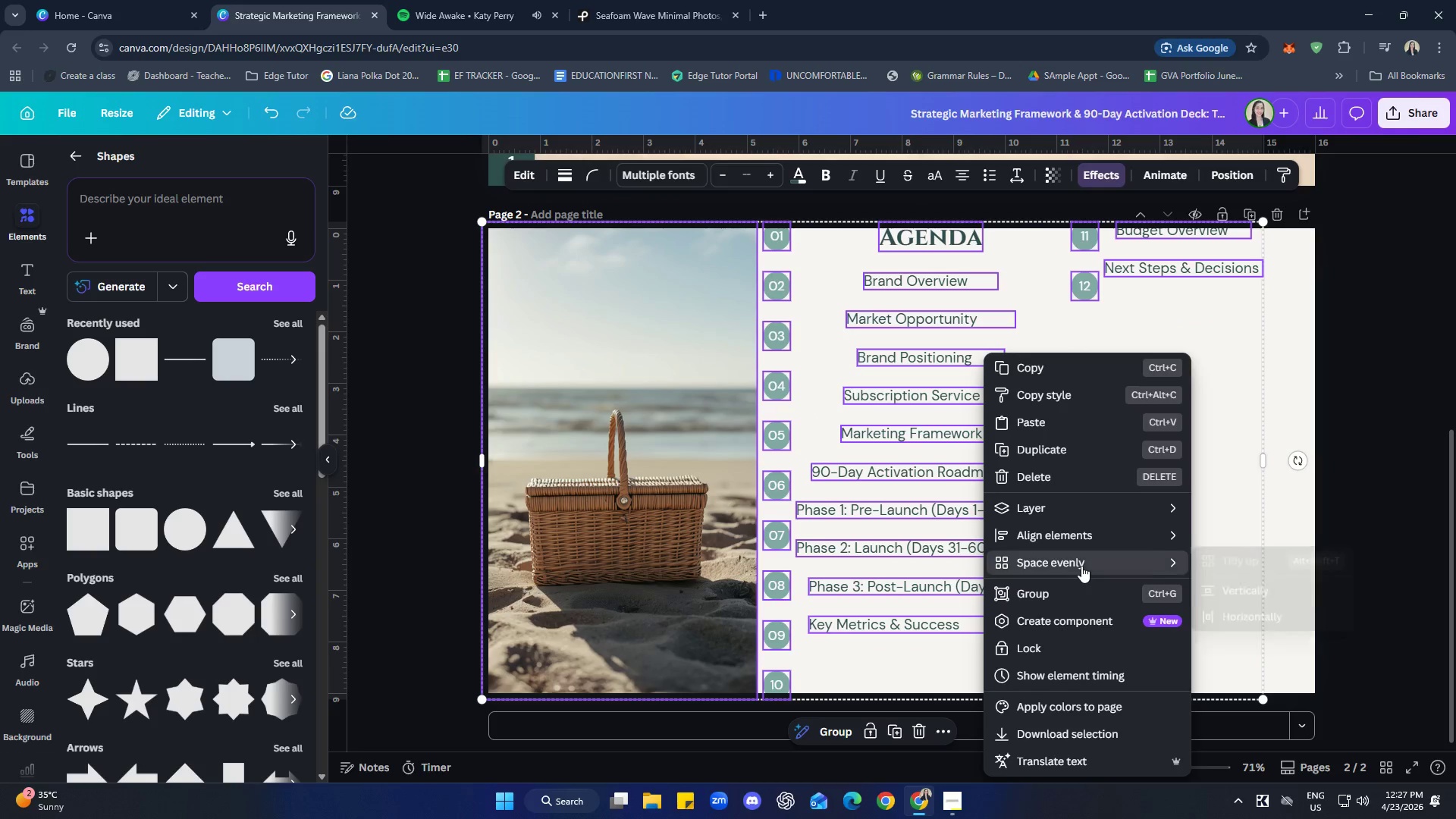 
left_click([1243, 596])
 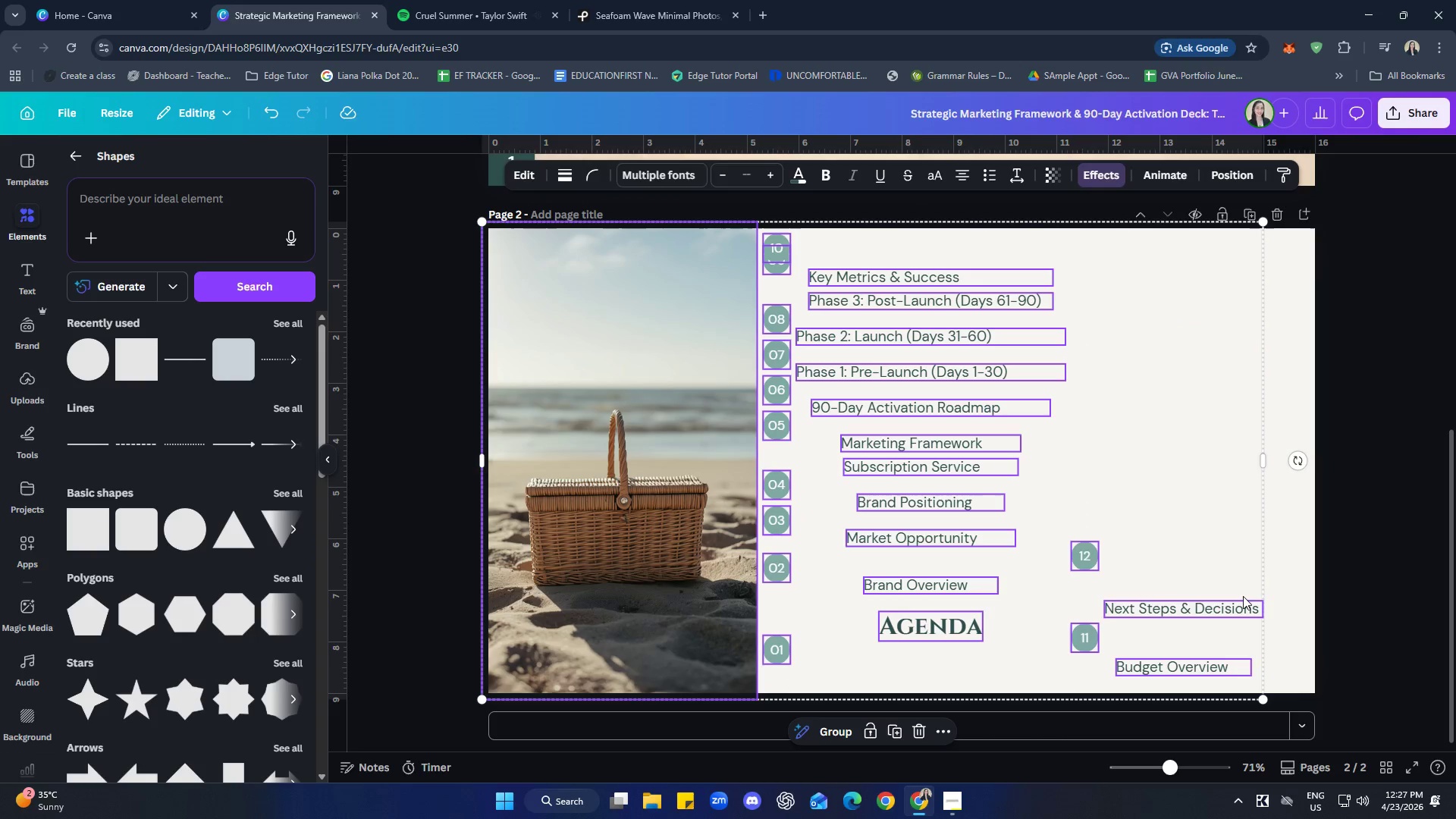 
key(Control+Z)
 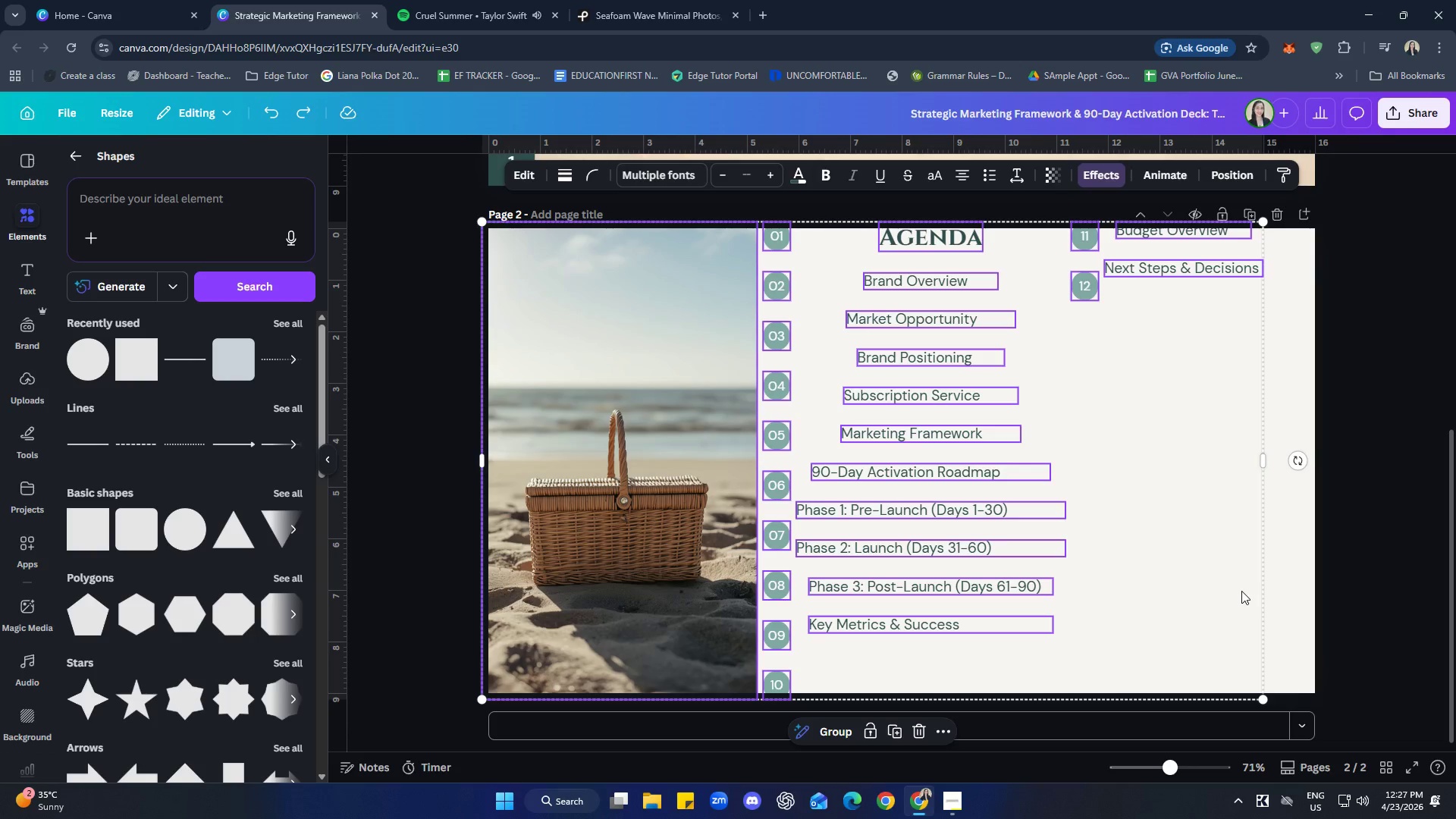 
key(Control+Z)
 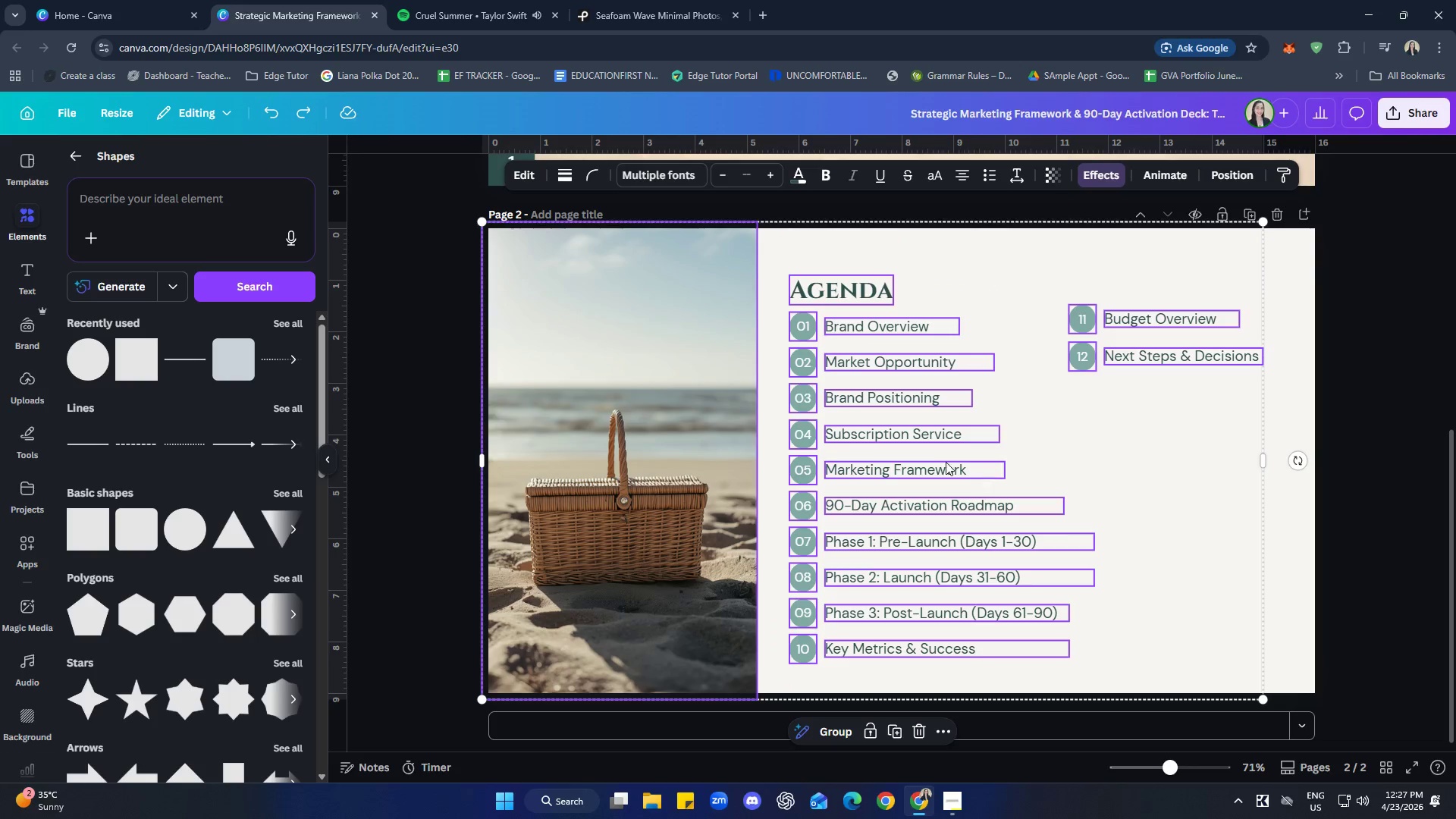 
right_click([890, 433])
 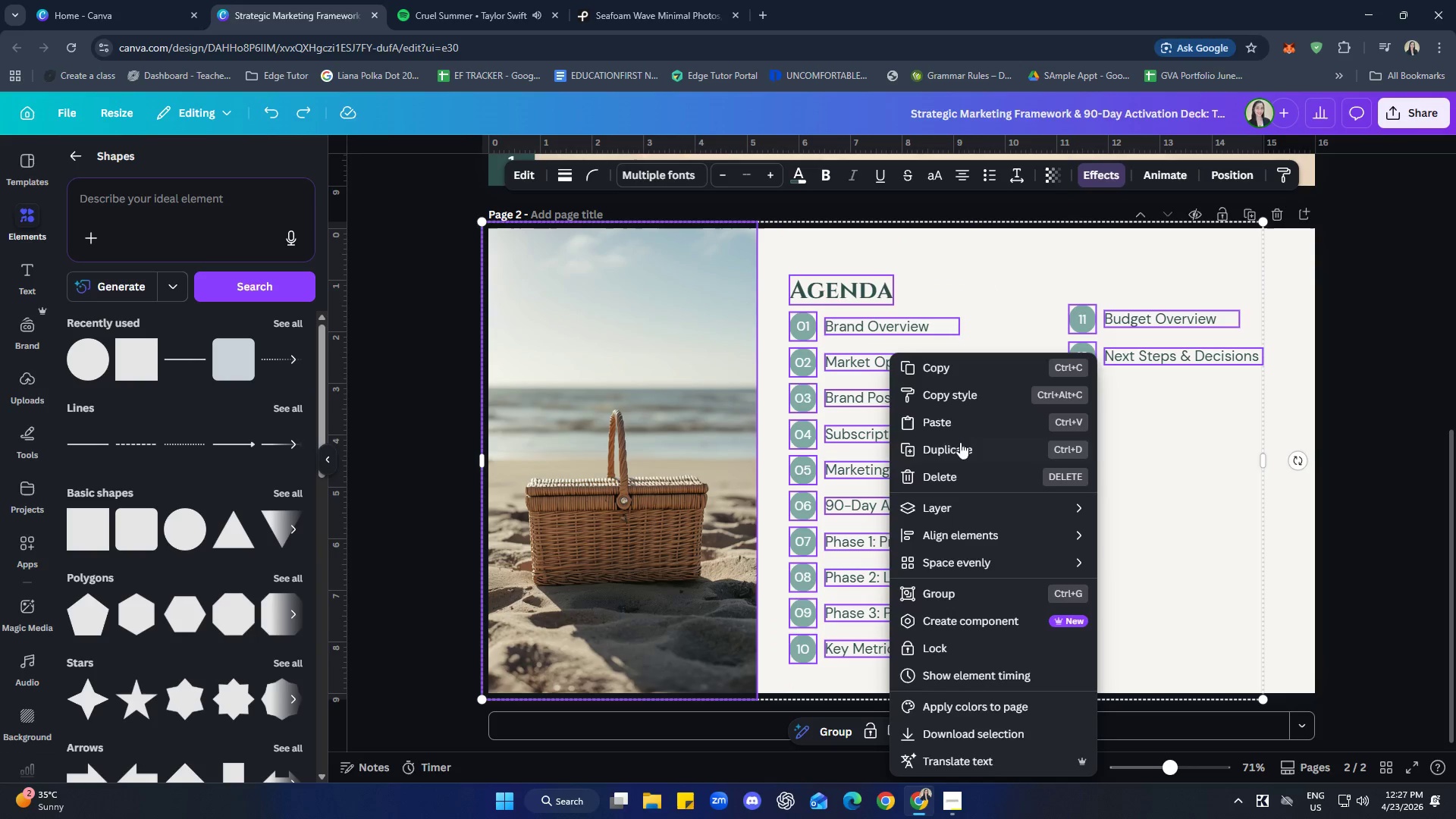 
left_click([1156, 457])
 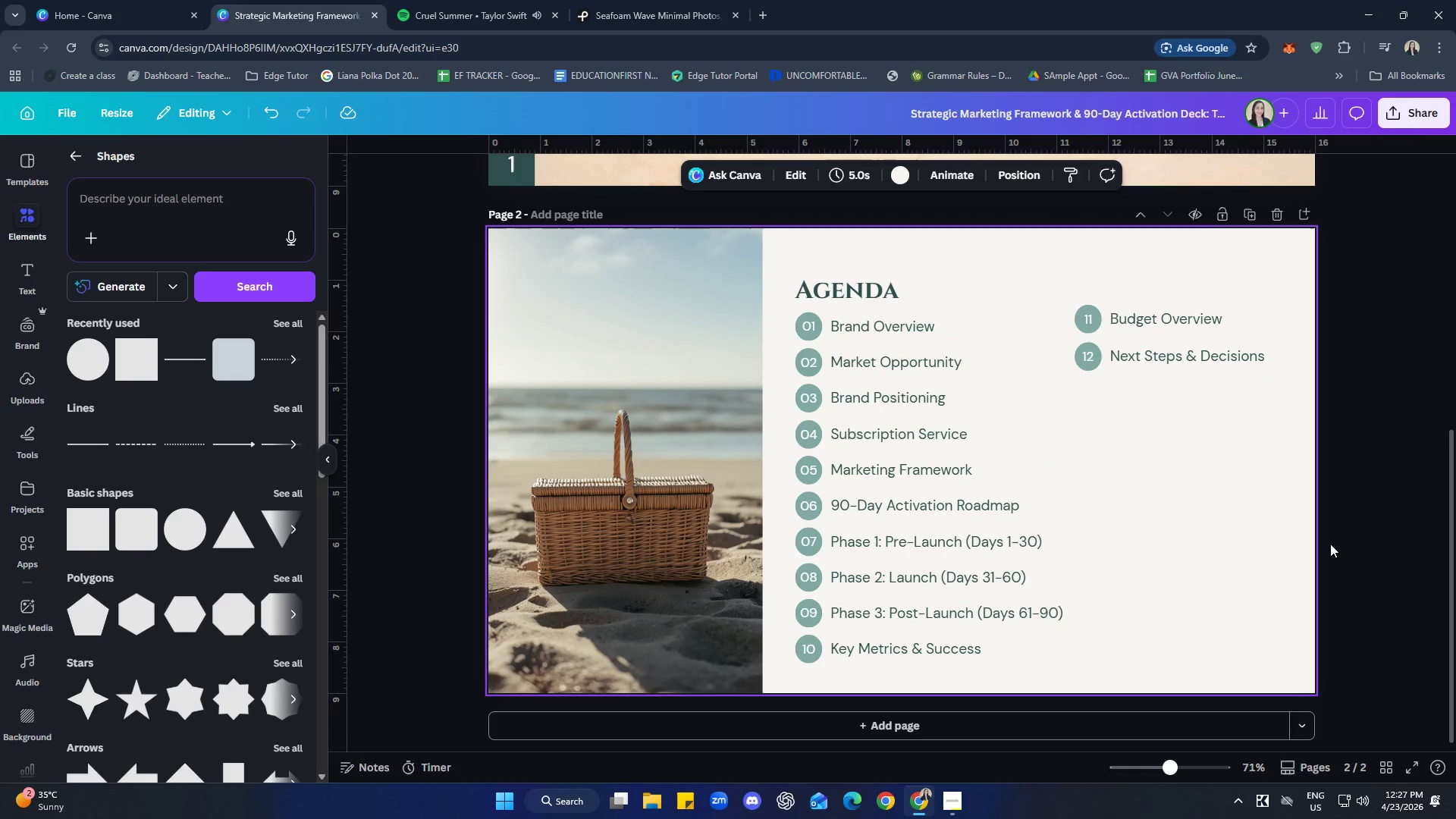 
left_click([1395, 546])
 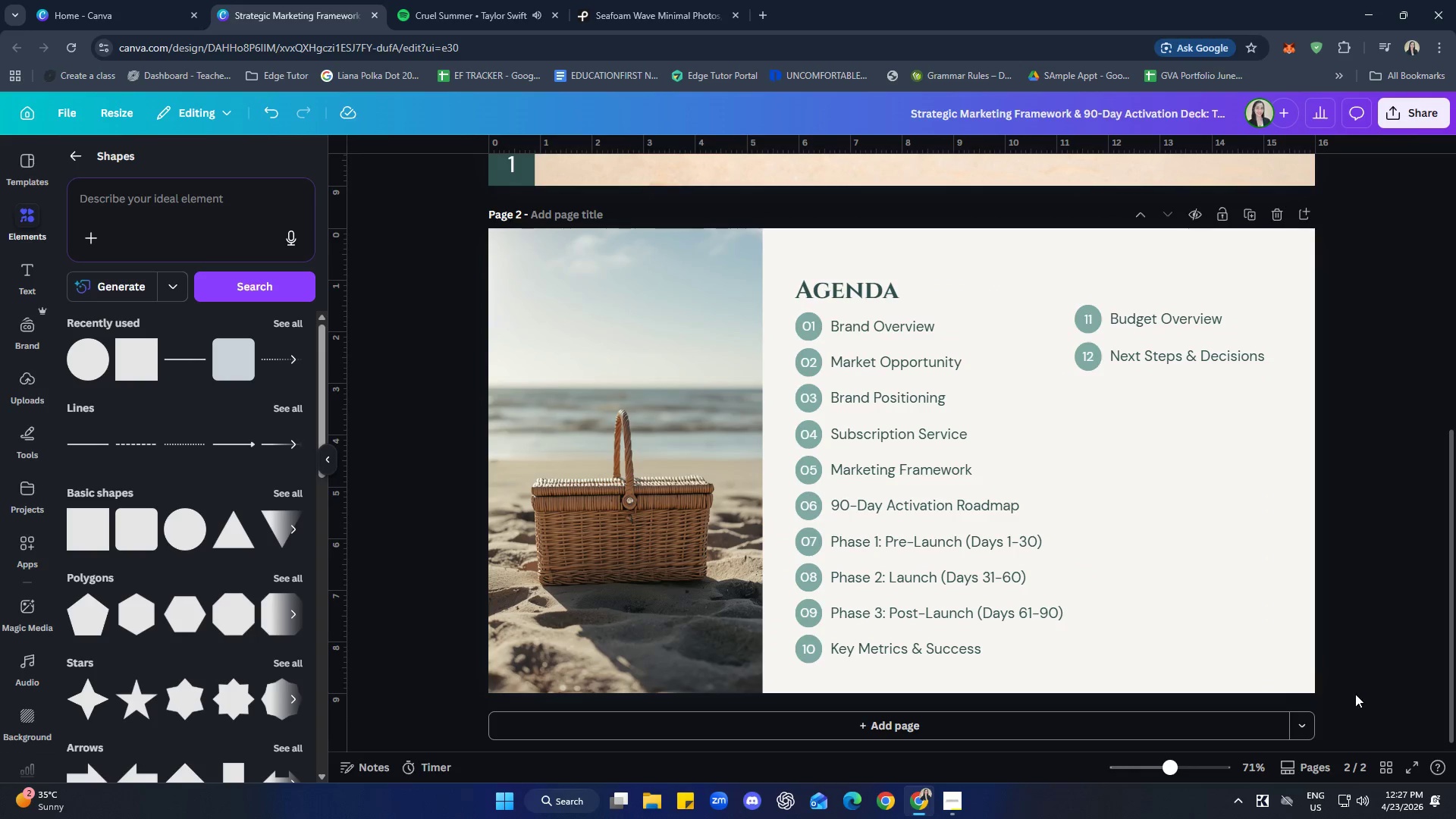 
left_click_drag(start_coordinate=[1359, 686], to_coordinate=[794, 268])
 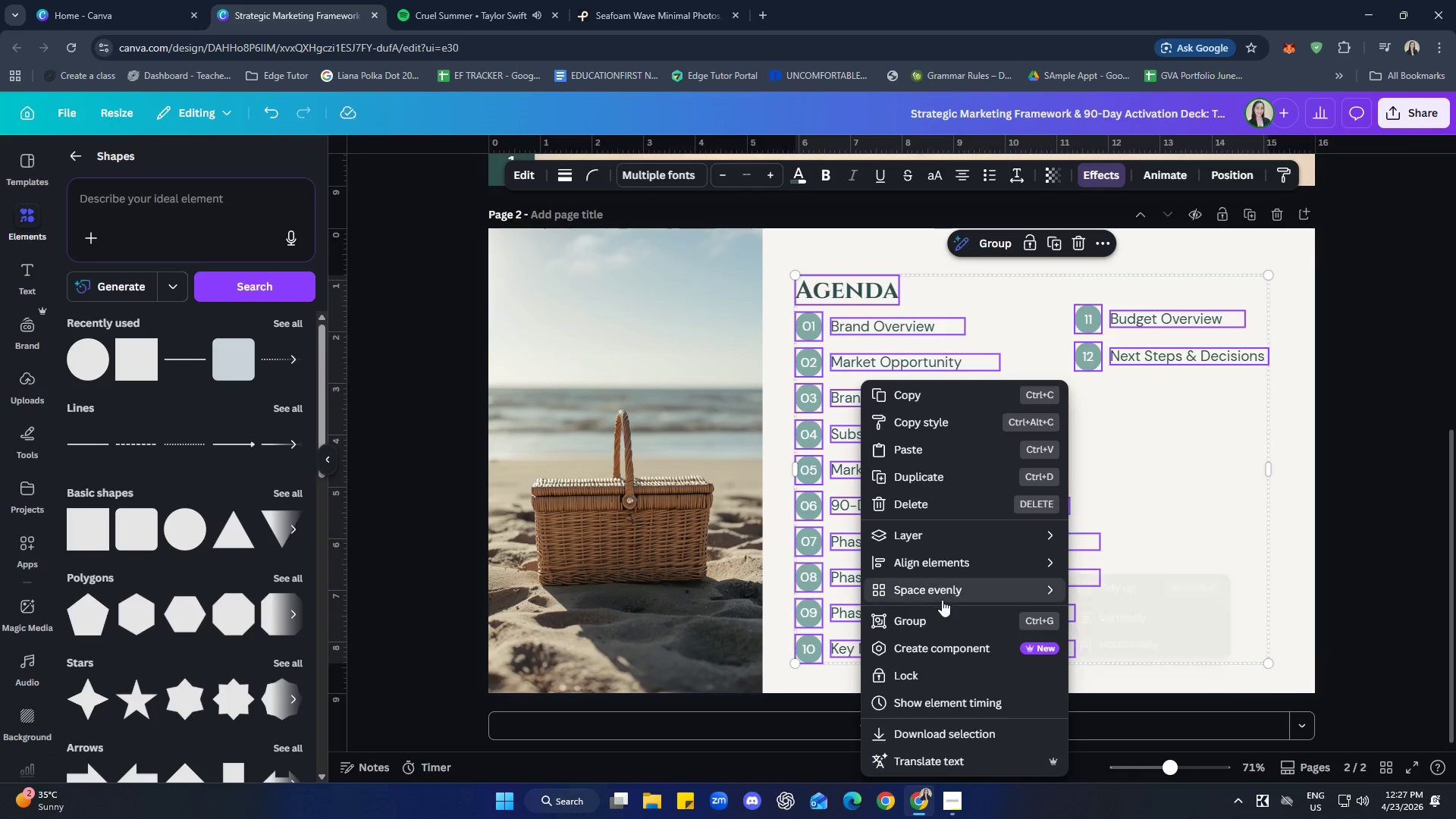 
left_click([1107, 595])
 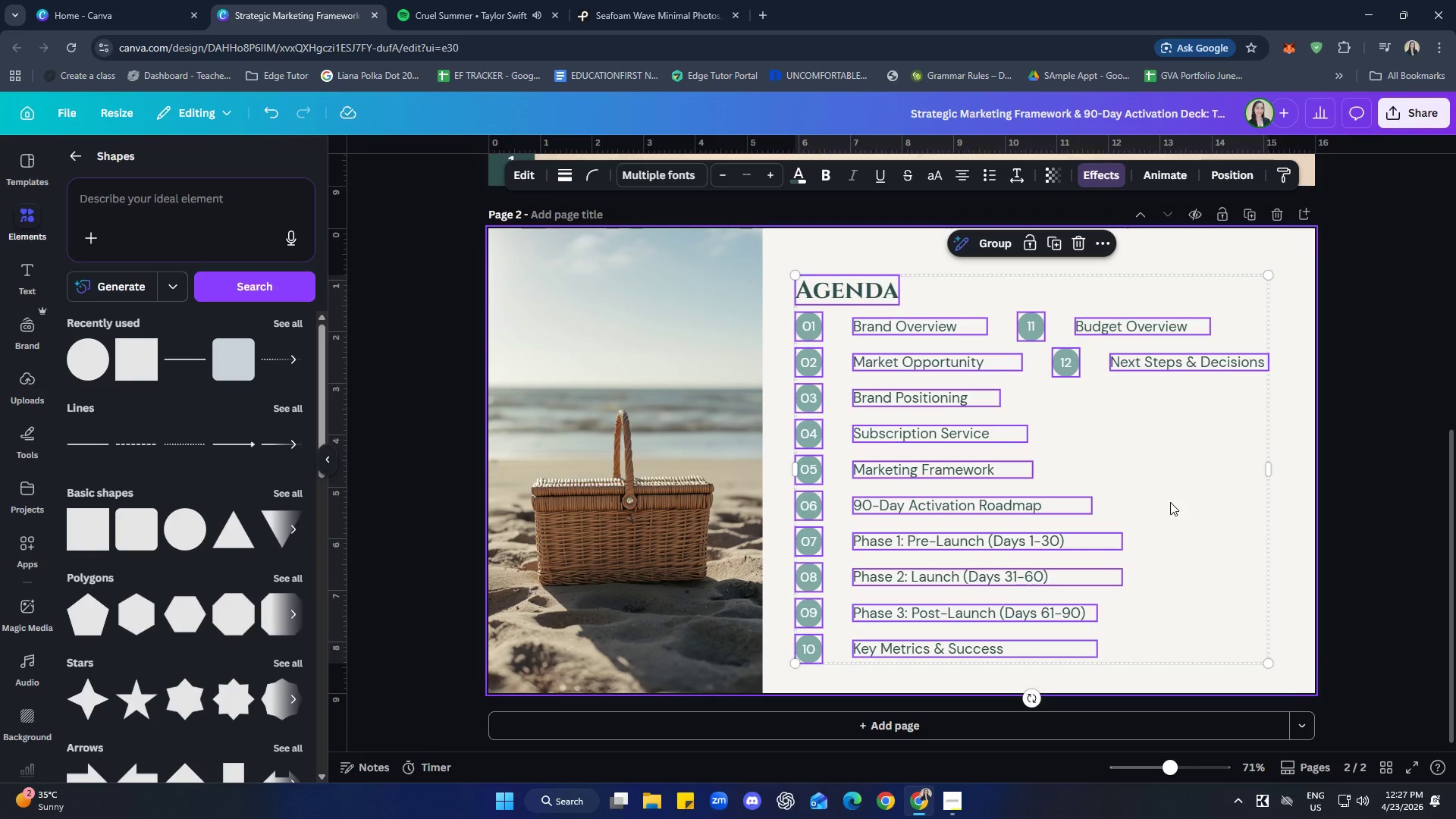 
left_click([1170, 502])
 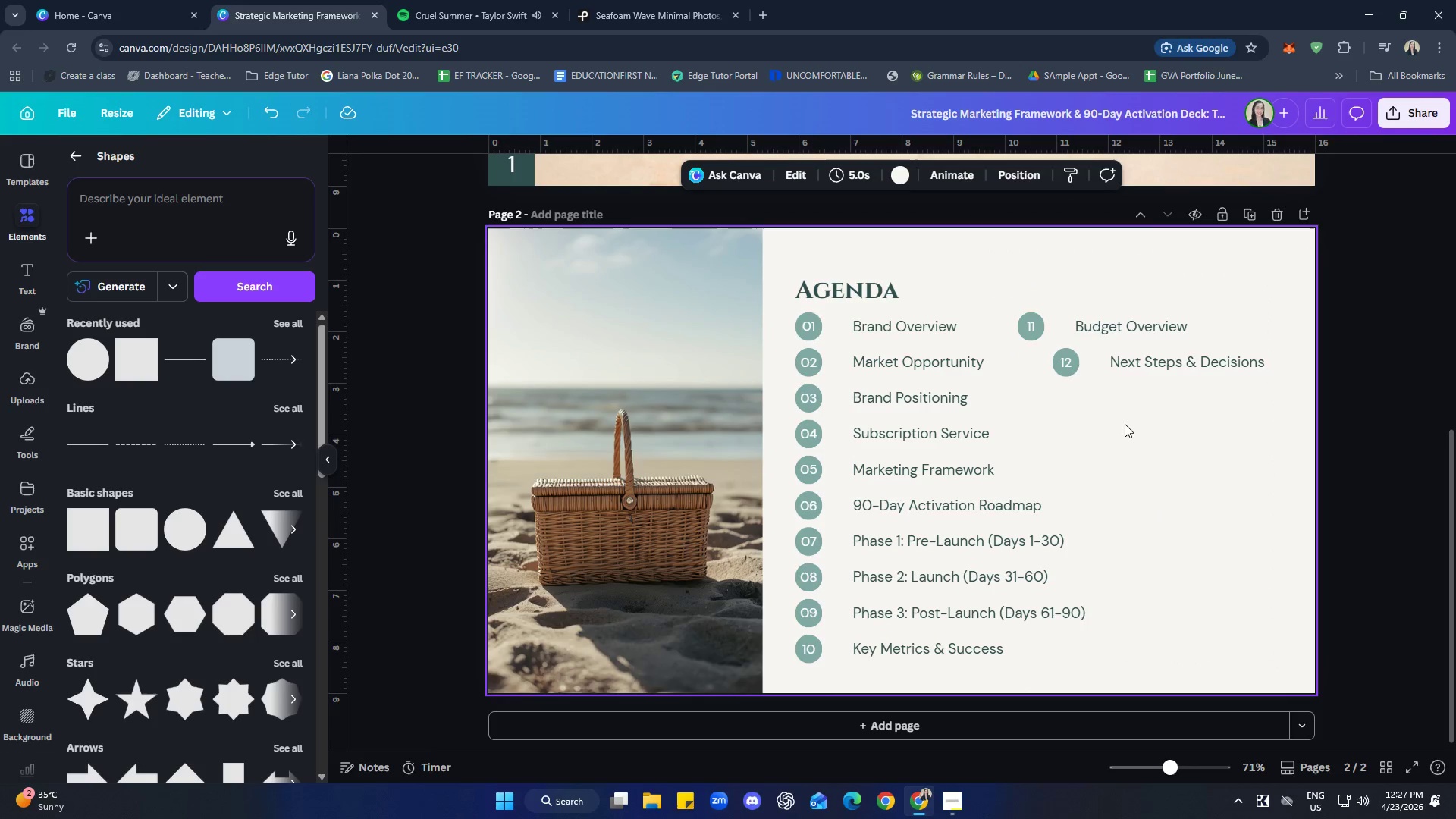 
left_click([1037, 332])
 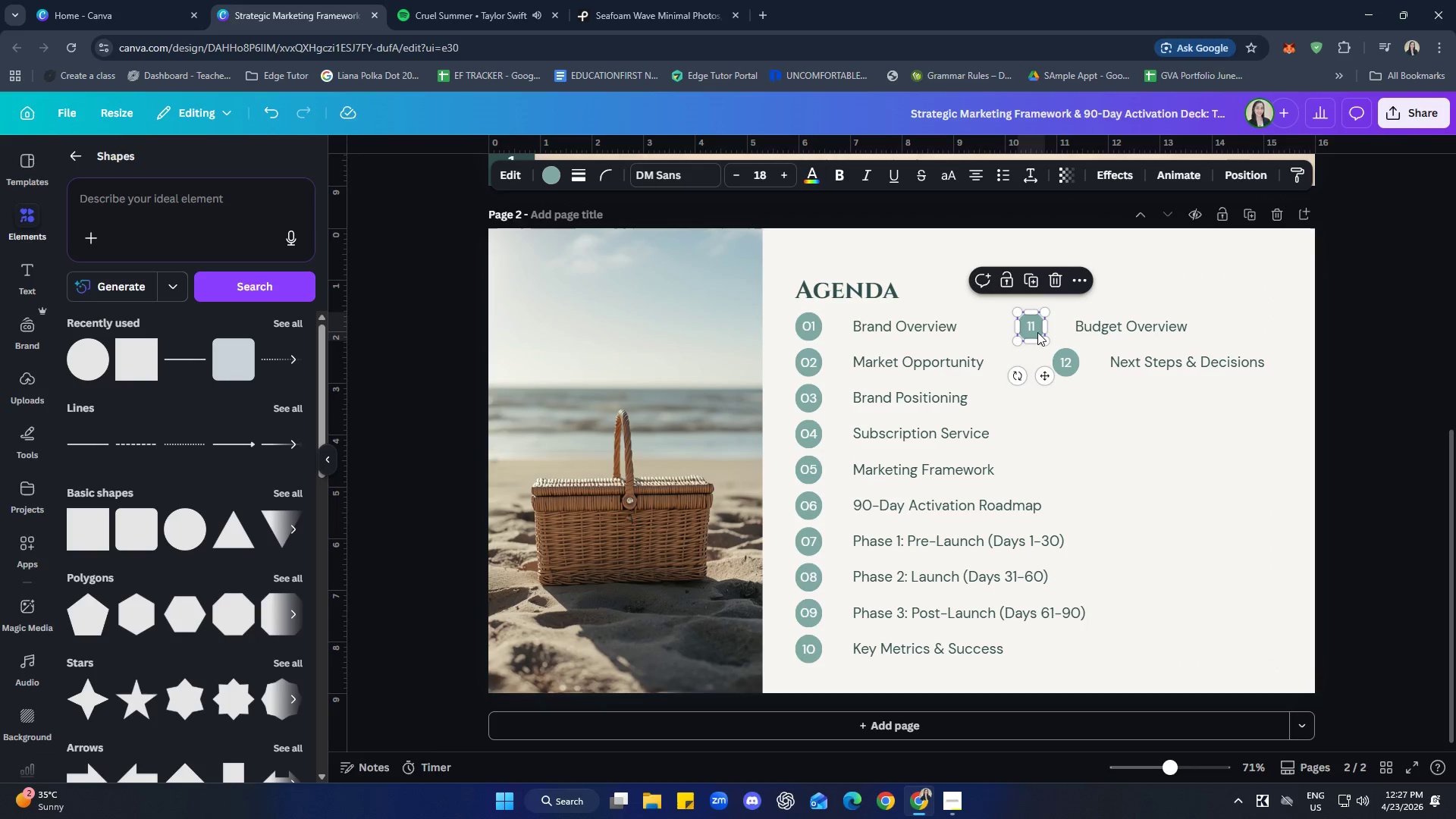 
hold_key(key=ShiftLeft, duration=1.05)
left_click([1109, 322])
 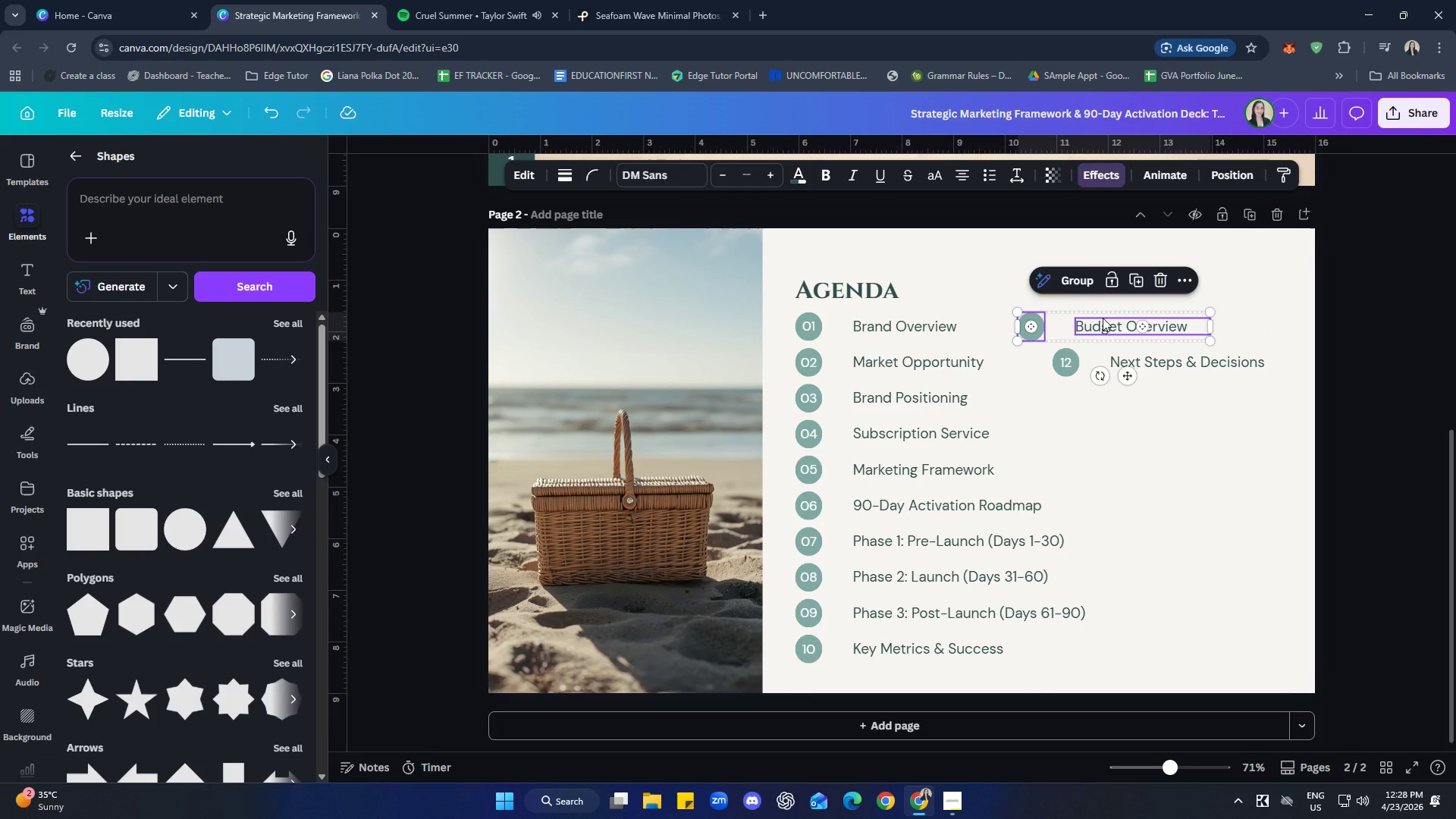 
key(ArrowRight)
 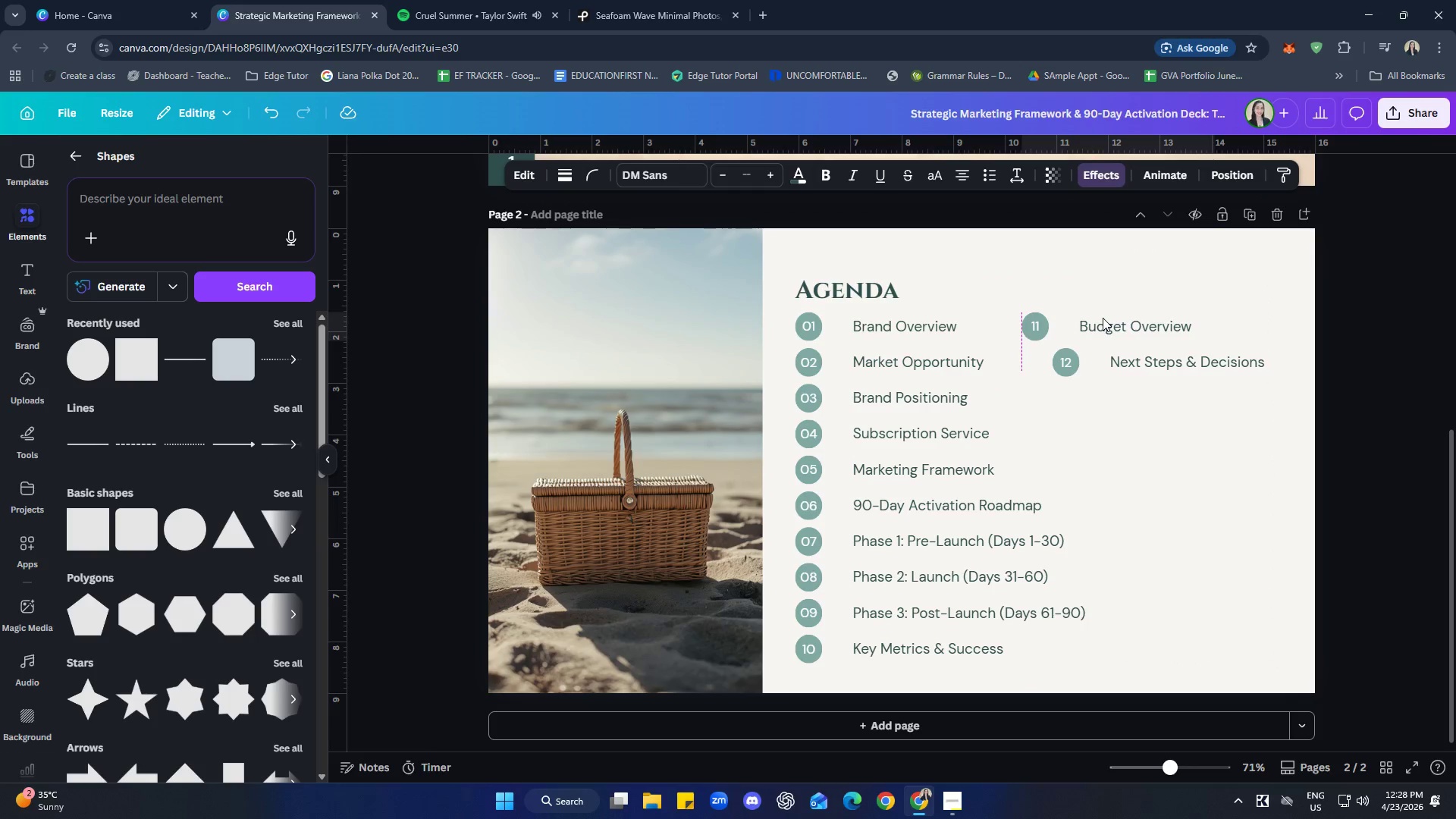 
key(ArrowRight)
 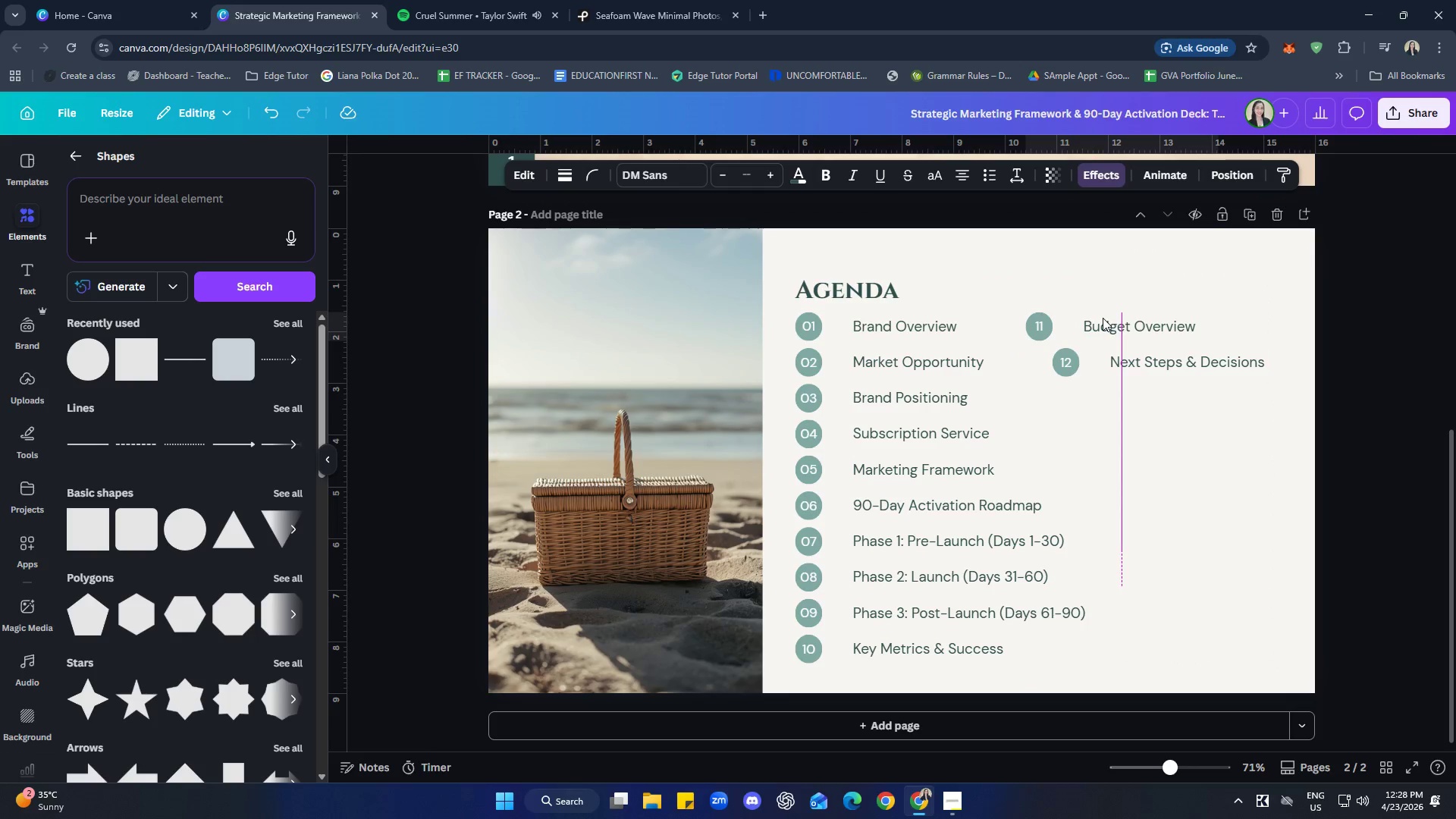 
key(ArrowRight)
 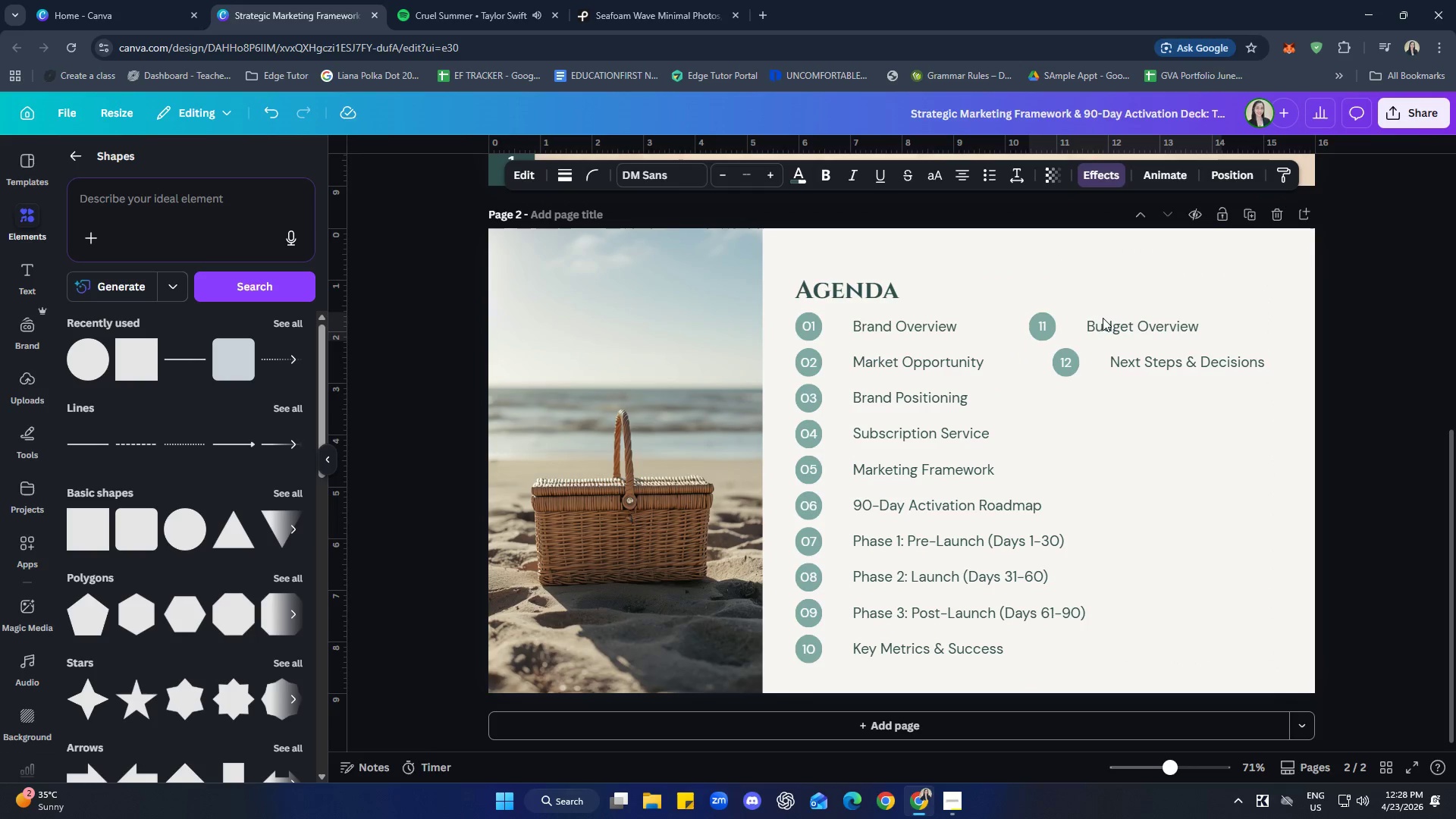 
key(ArrowRight)
 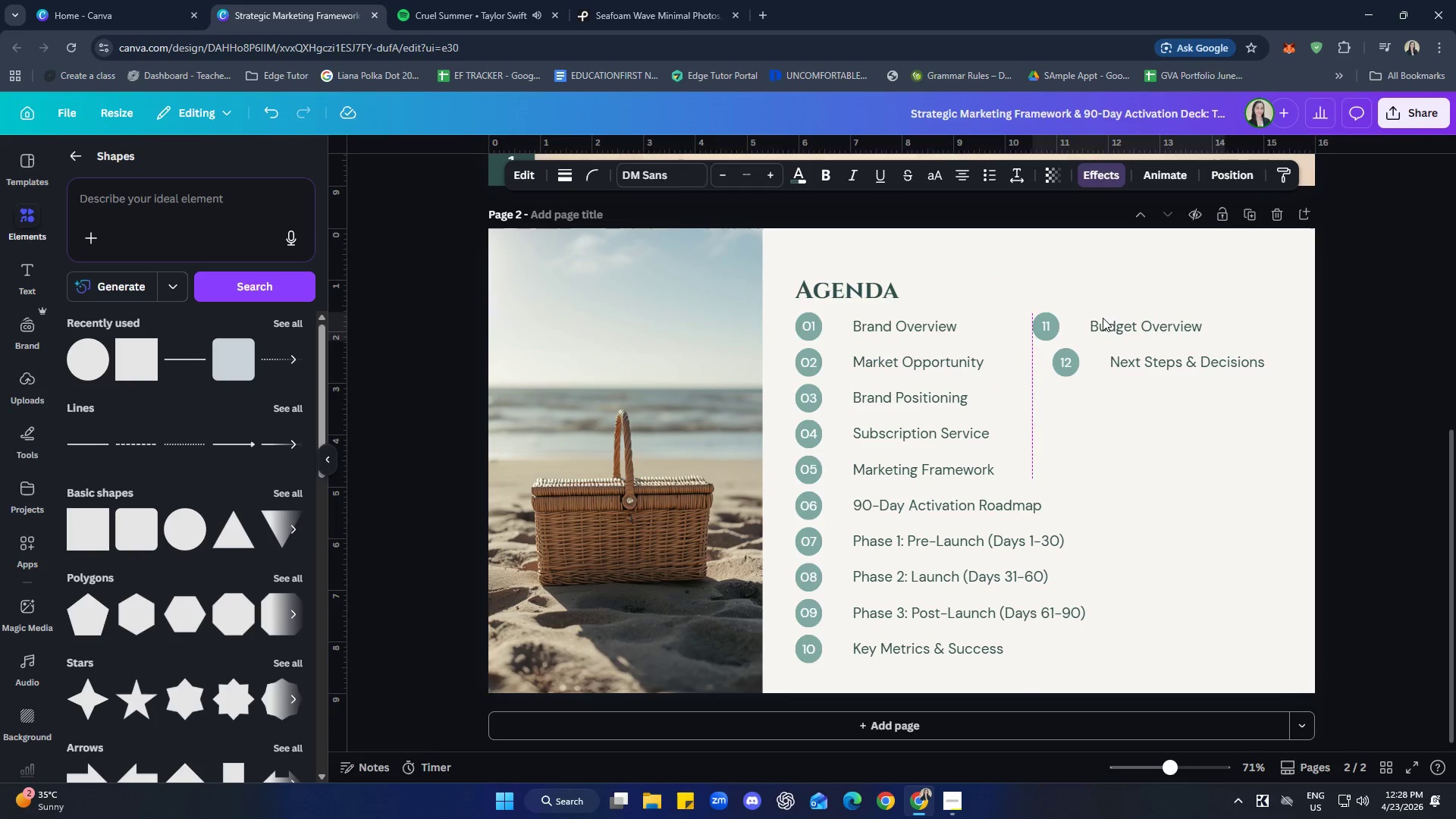 
key(ArrowRight)
 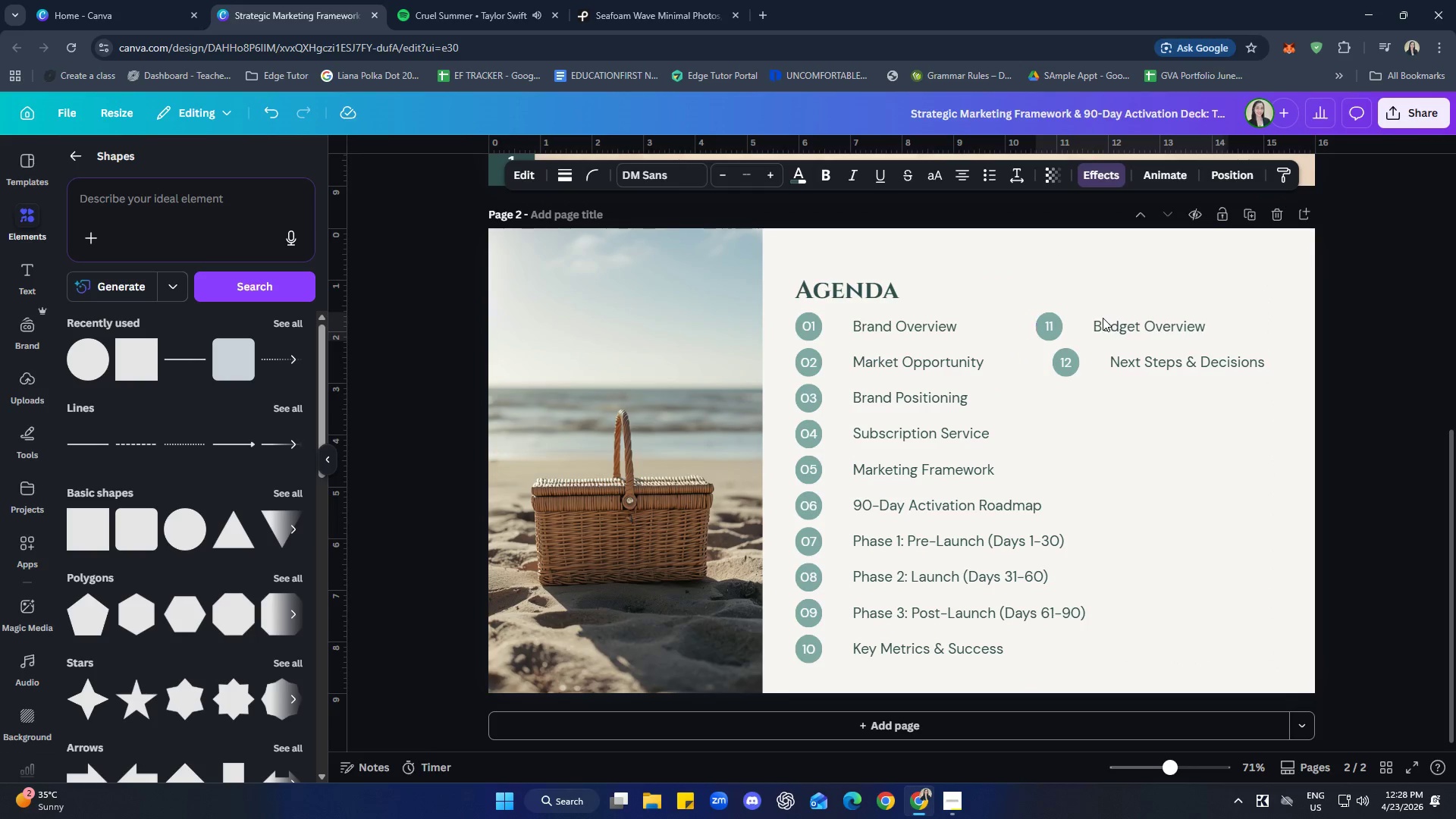 
key(ArrowRight)
 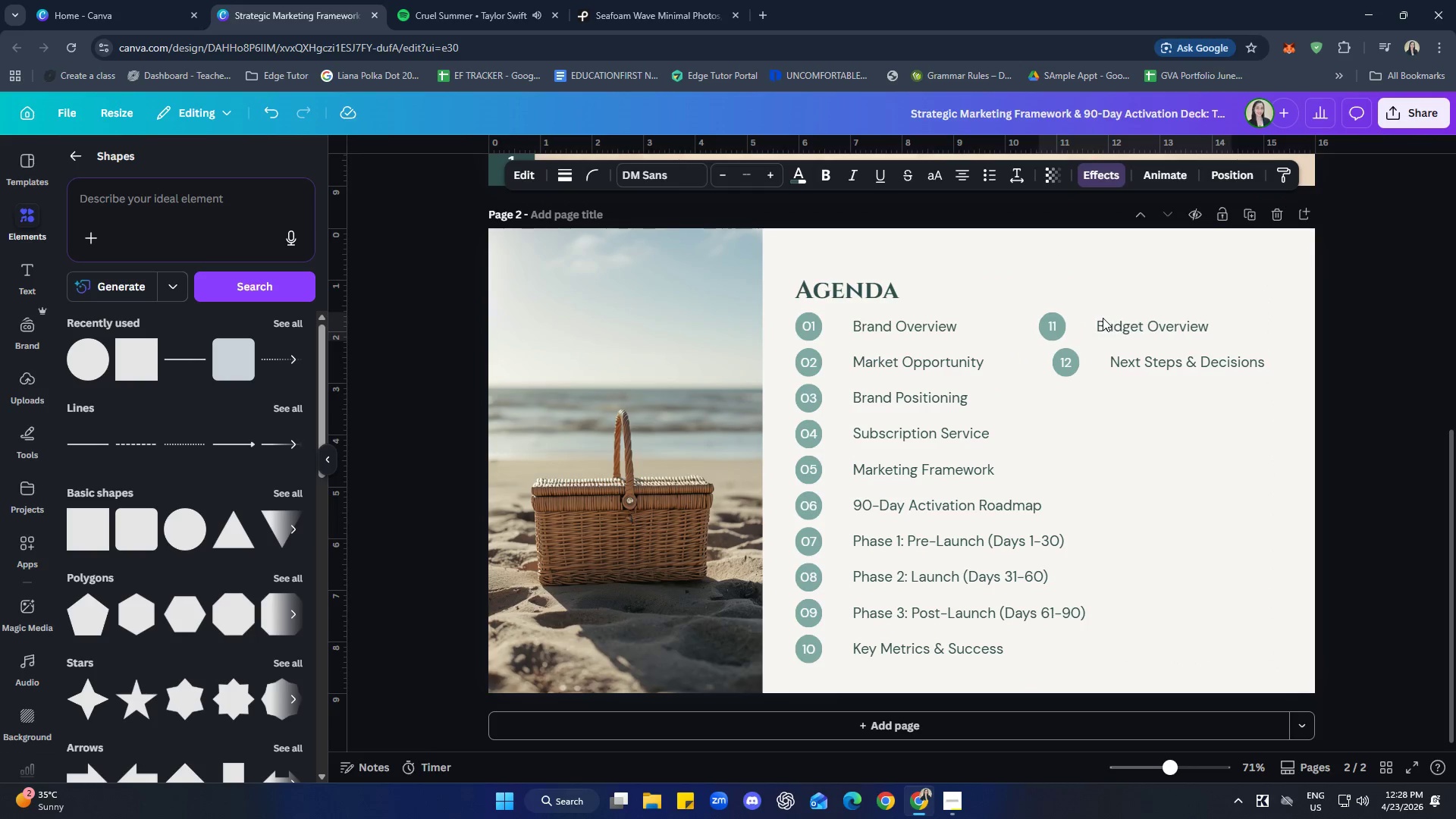 
key(ArrowRight)
 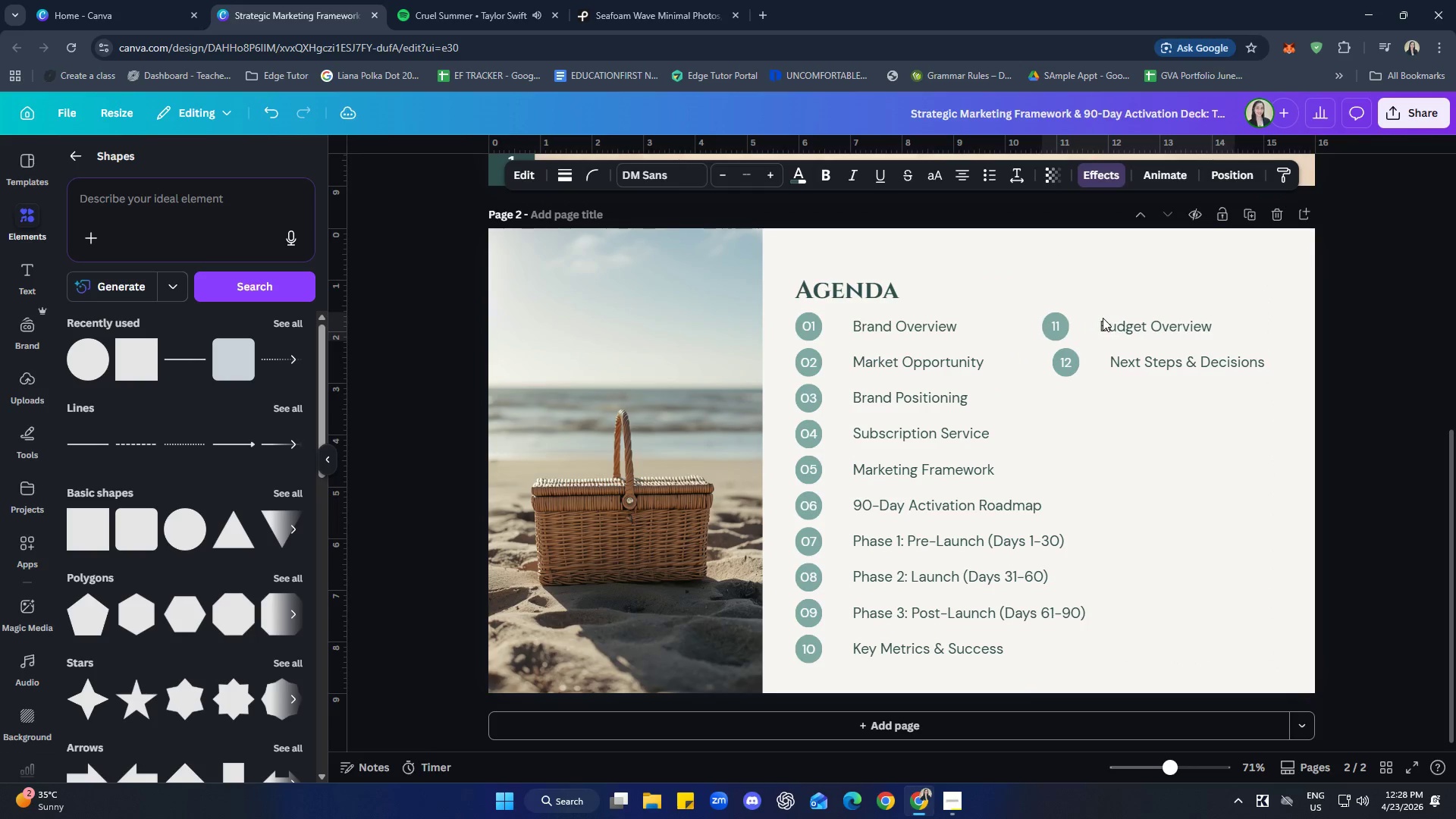 
key(ArrowRight)
 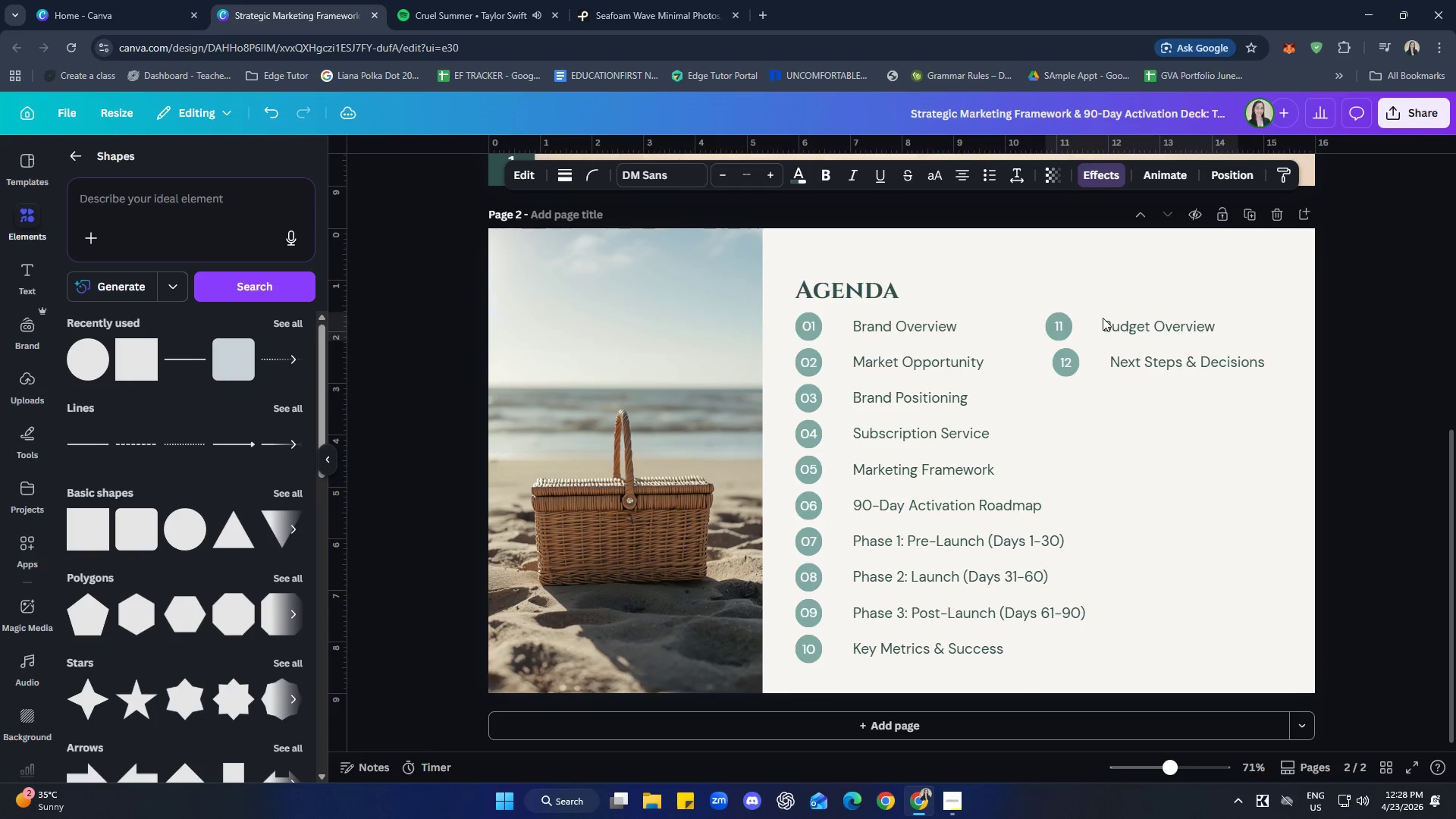 
key(ArrowRight)
 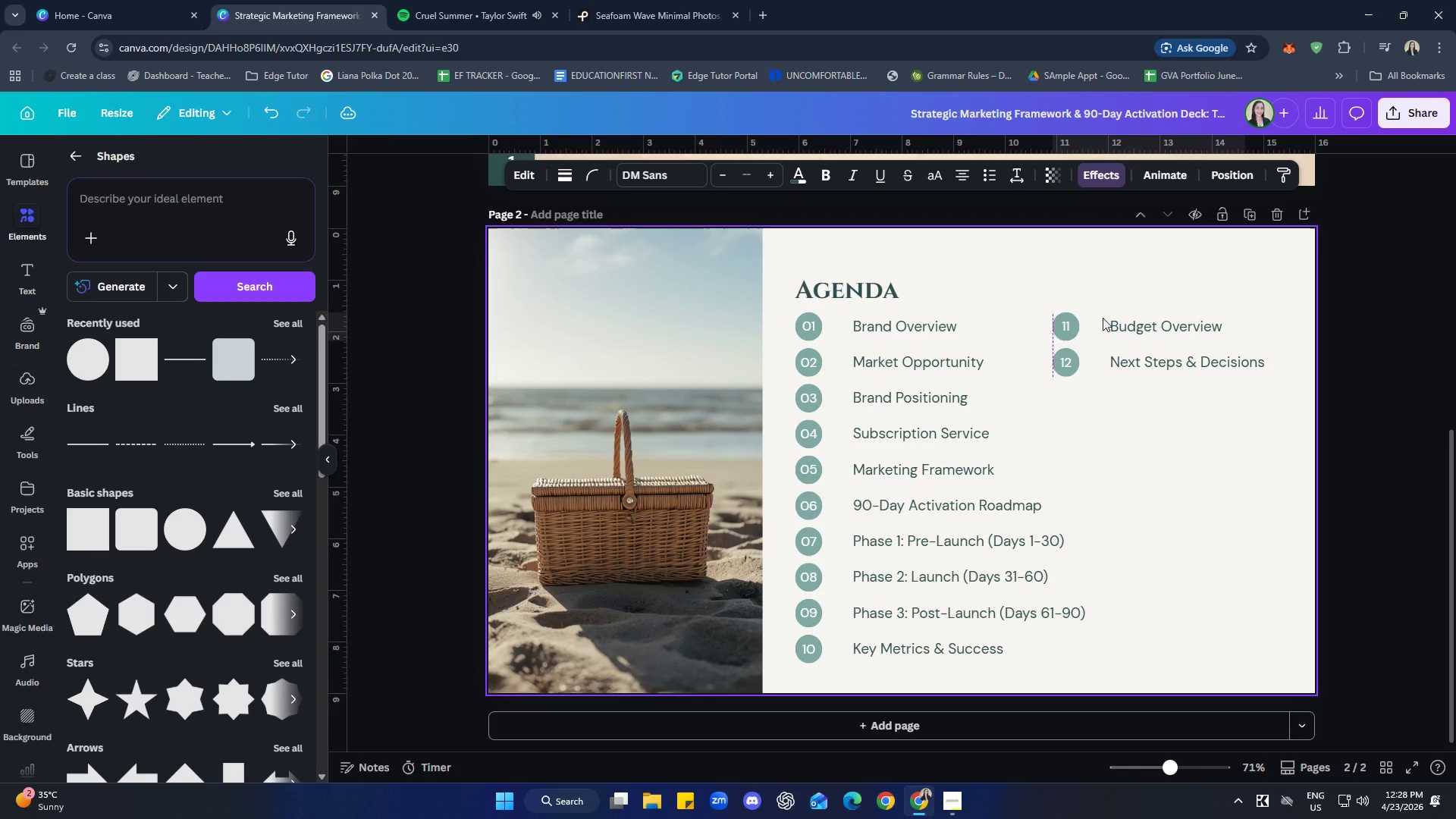 
key(ArrowRight)
 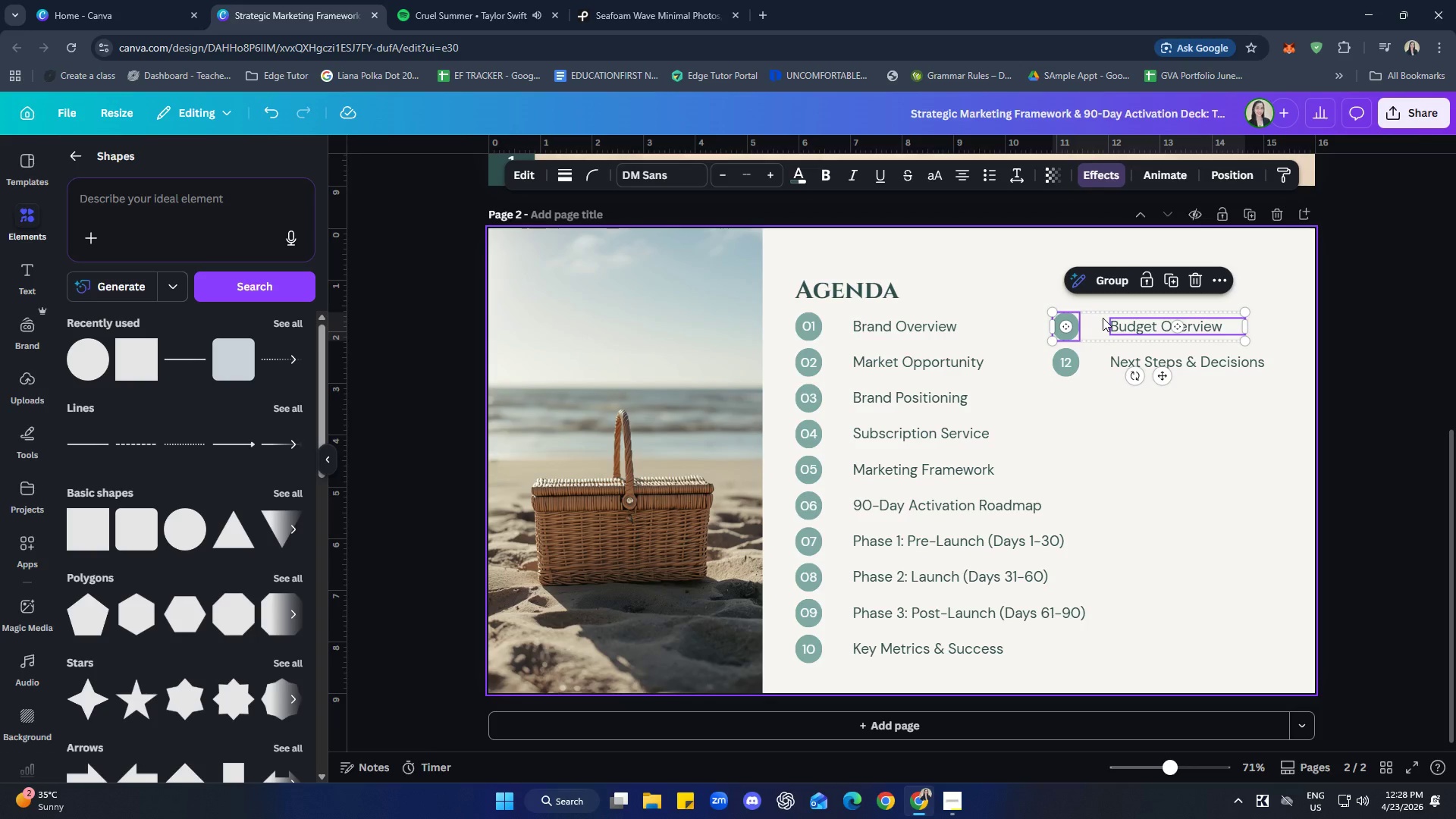 
left_click([1155, 512])
 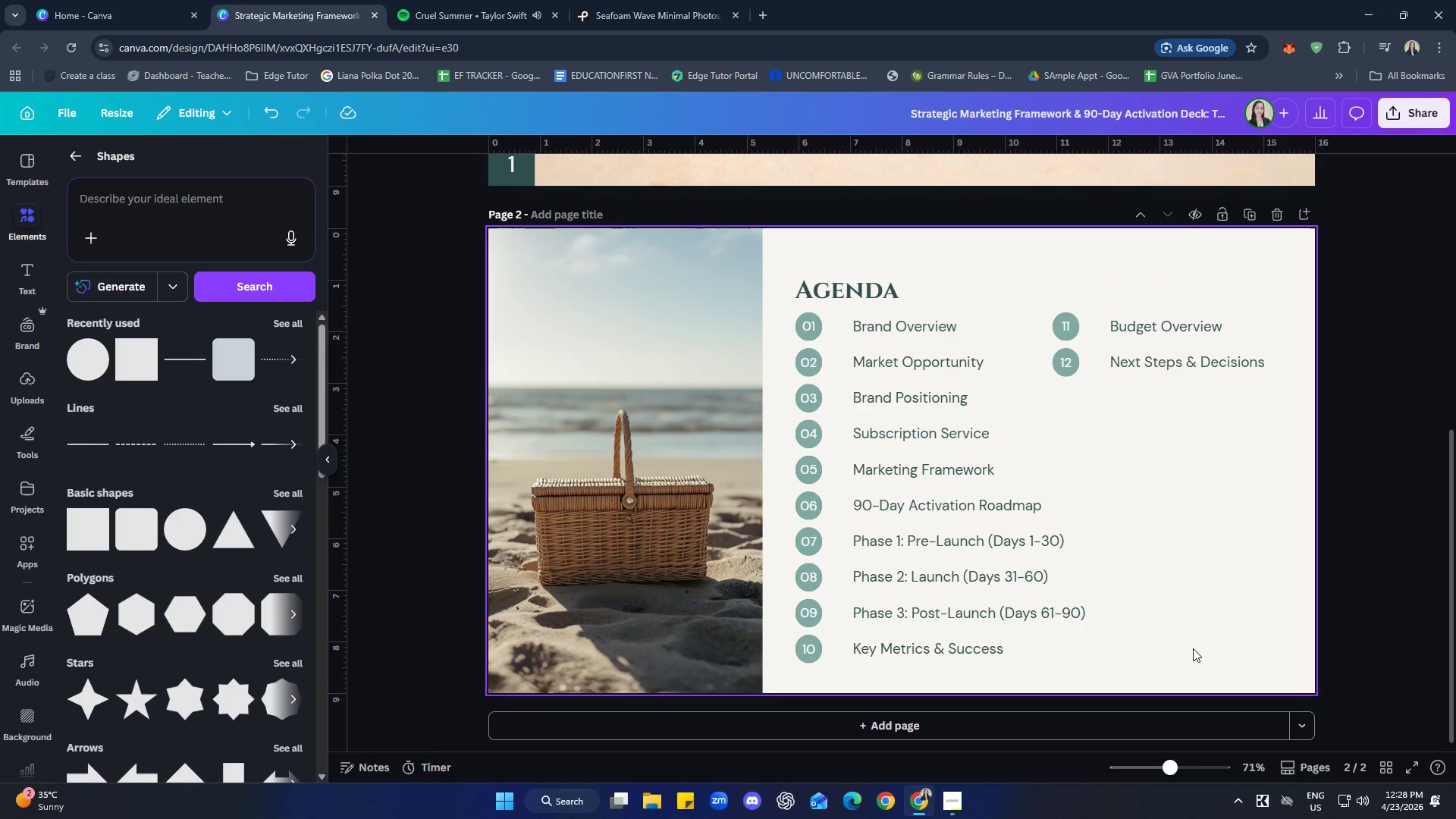 
wait(11.94)
 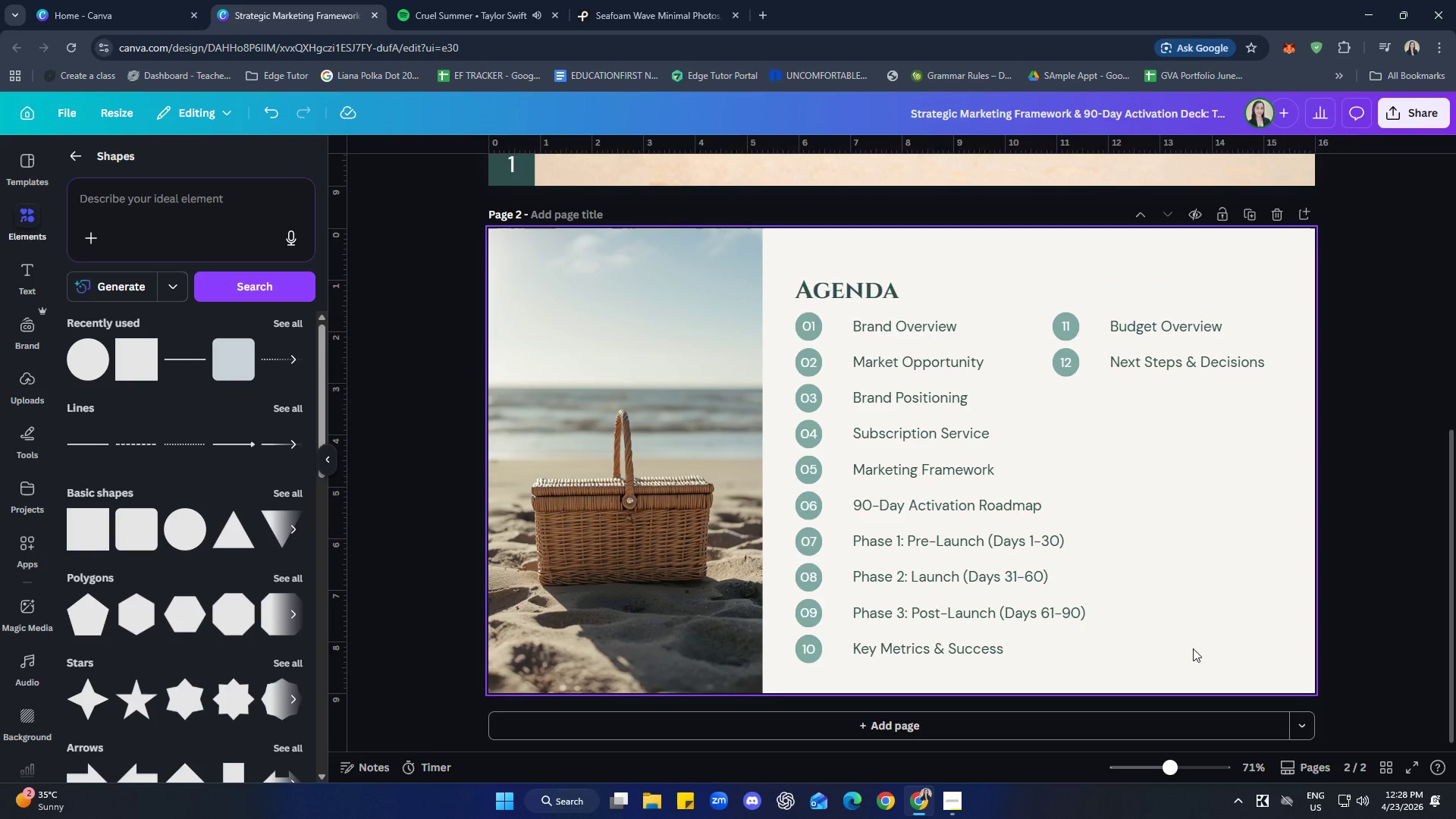 
left_click([74, 146])
 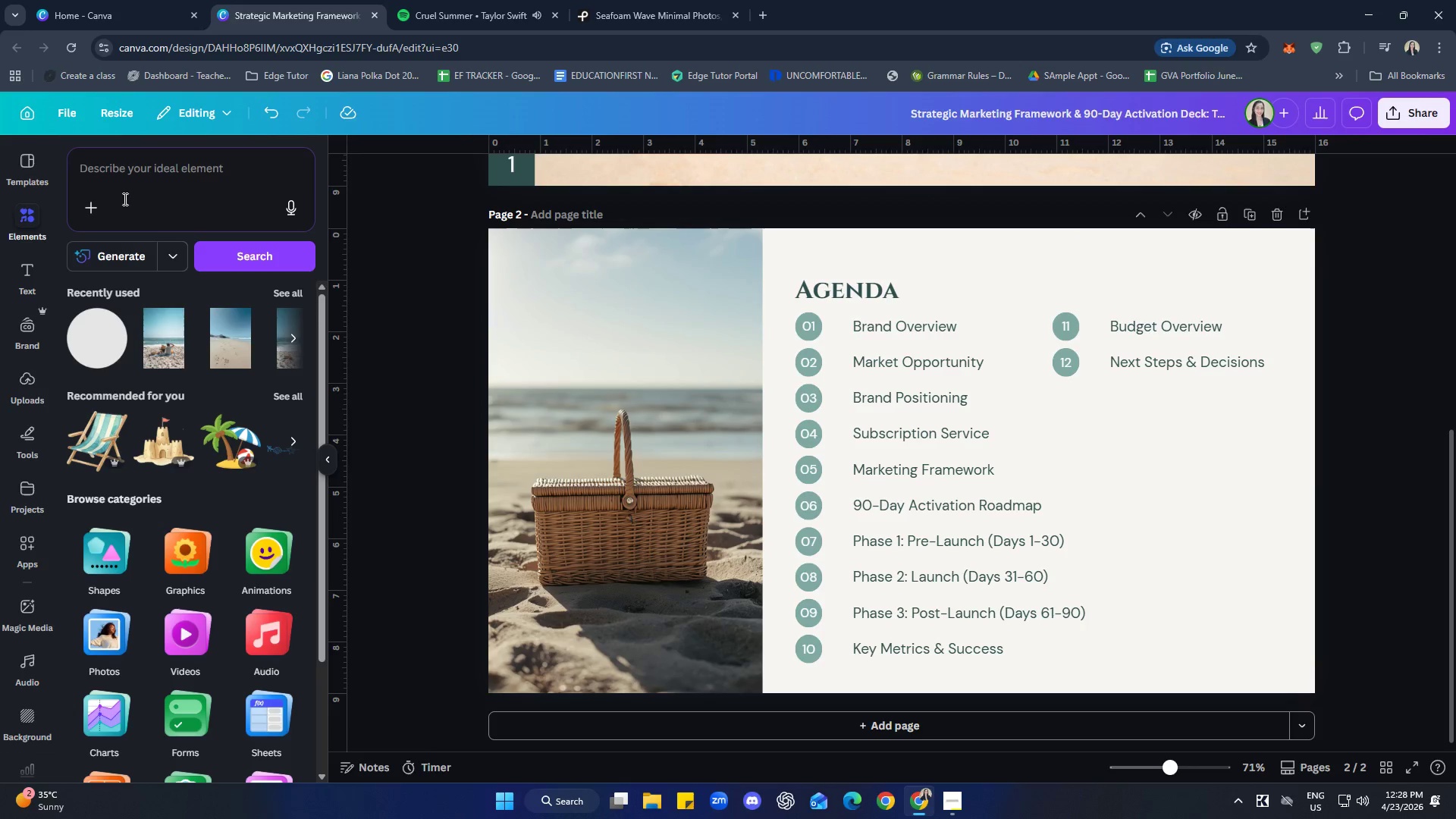 
left_click([131, 184])
 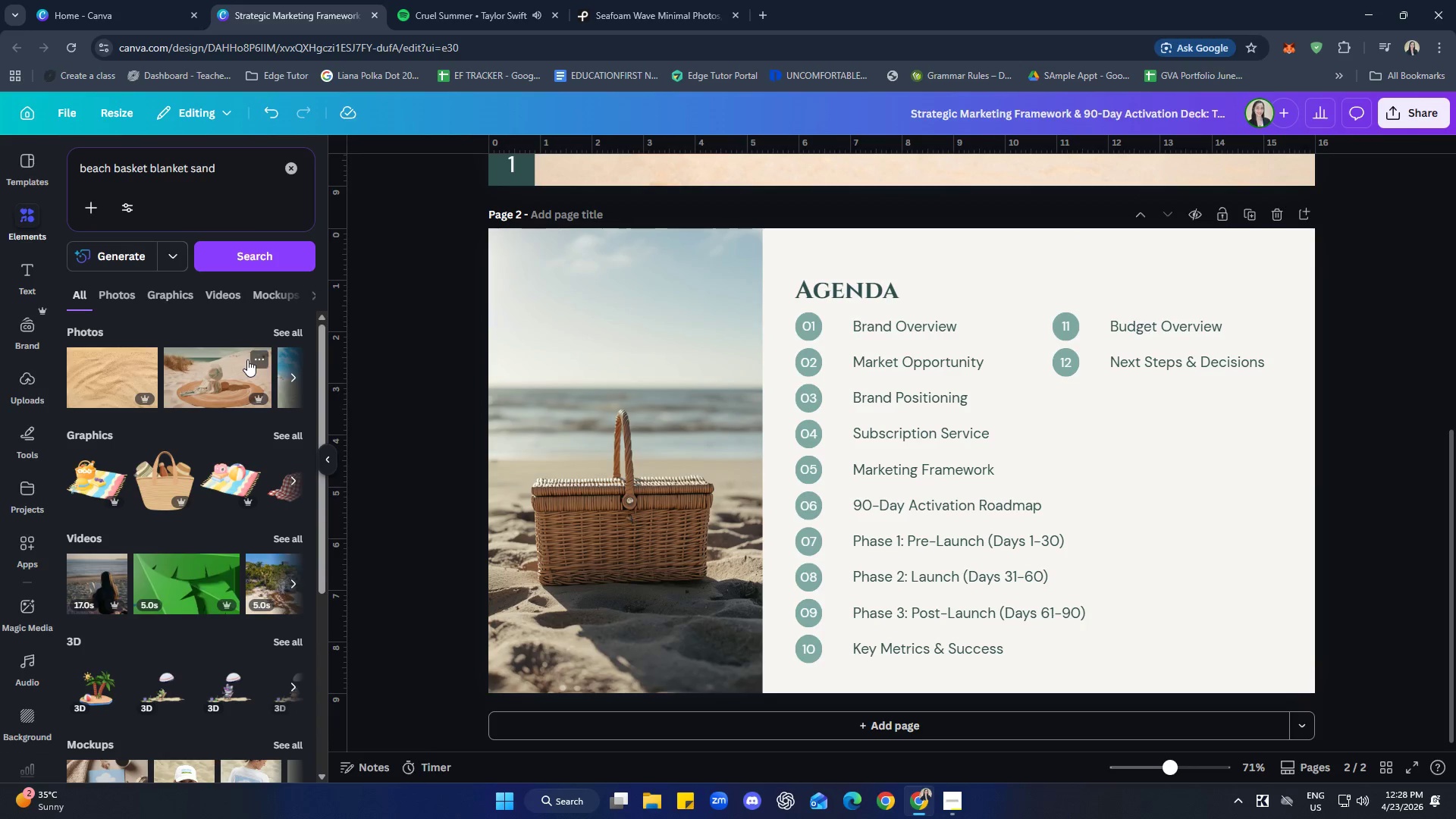 
left_click([115, 257])
 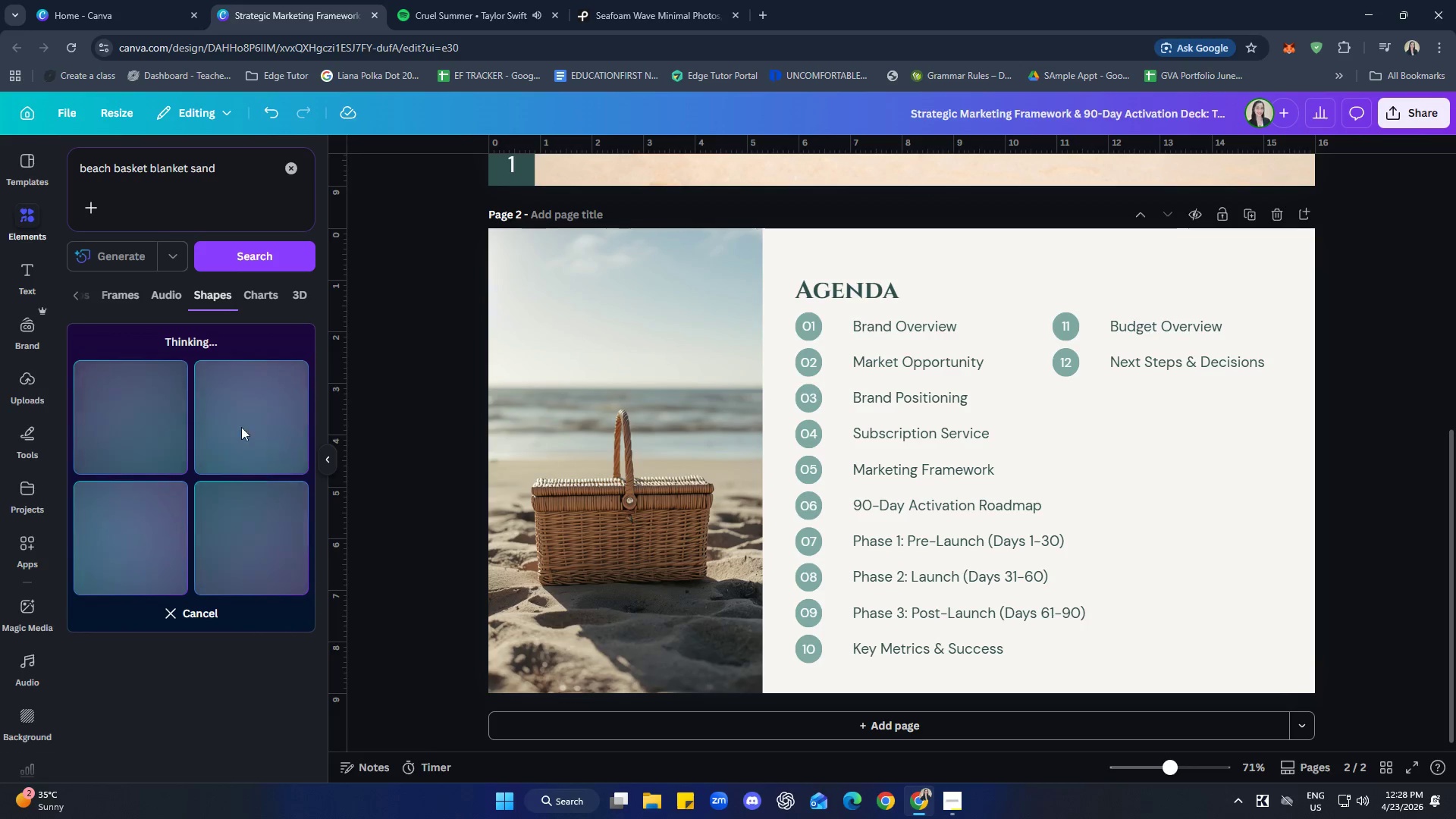 
wait(6.28)
 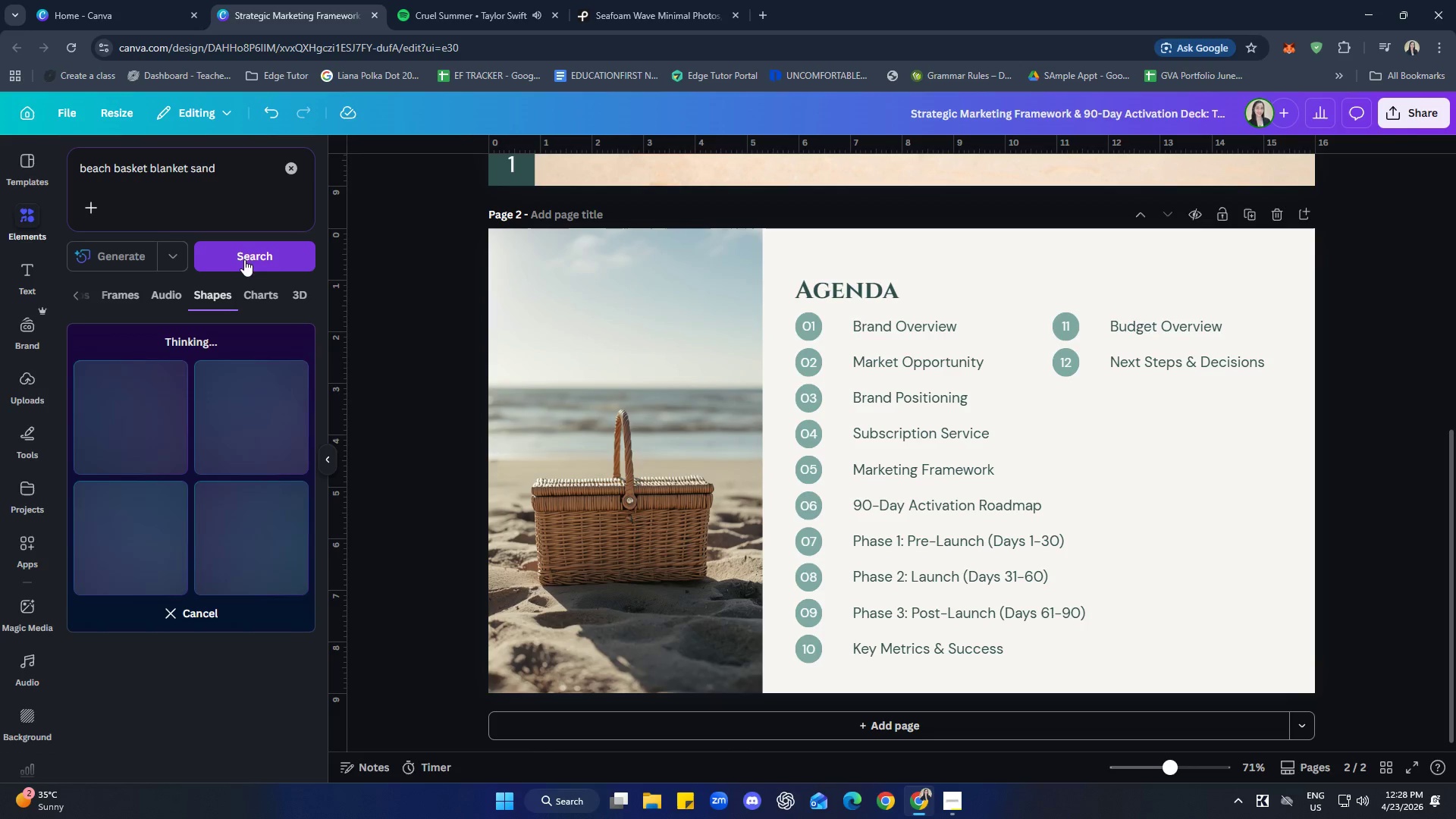 
left_click([80, 300])
 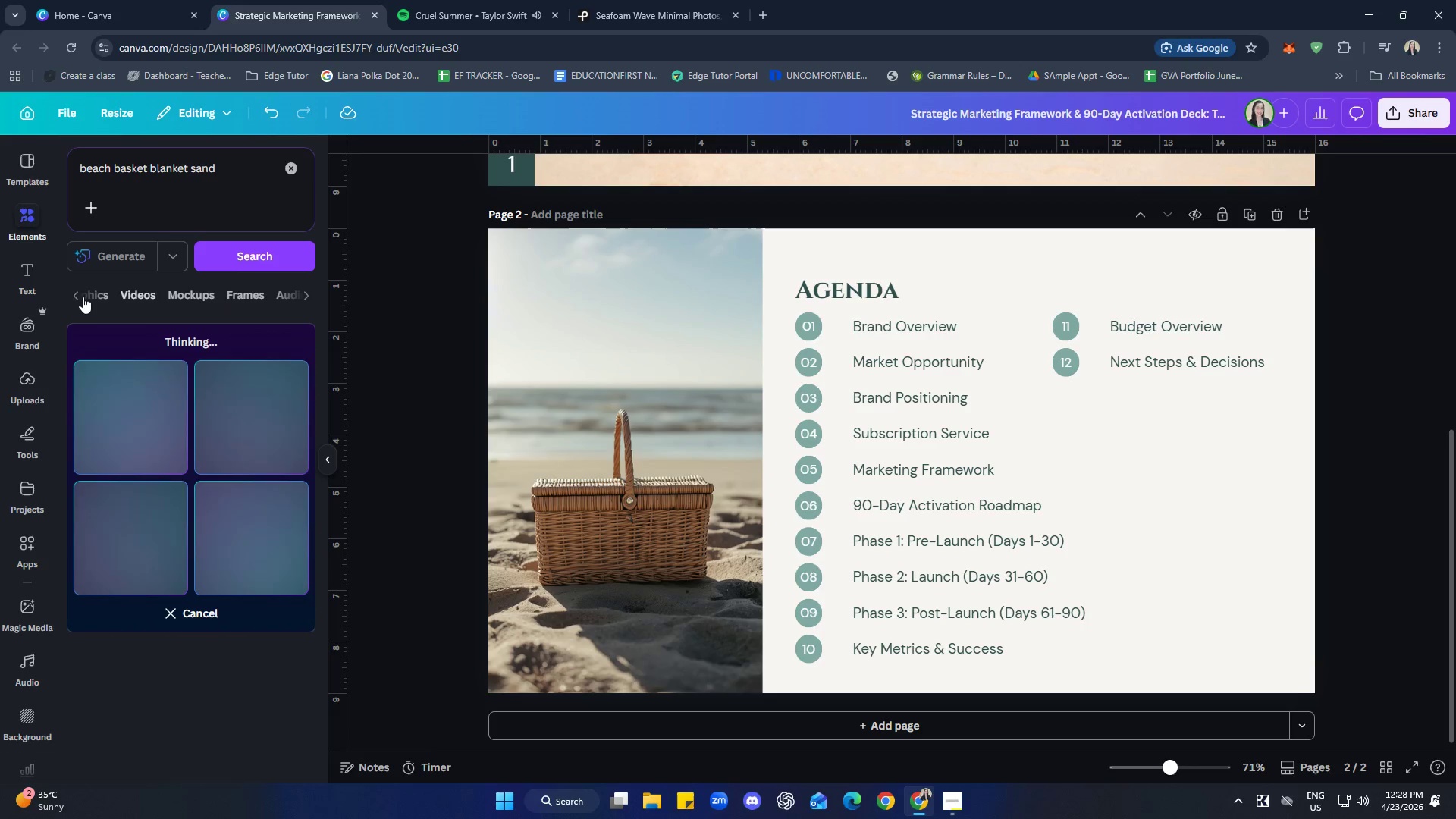 
left_click([67, 293])
 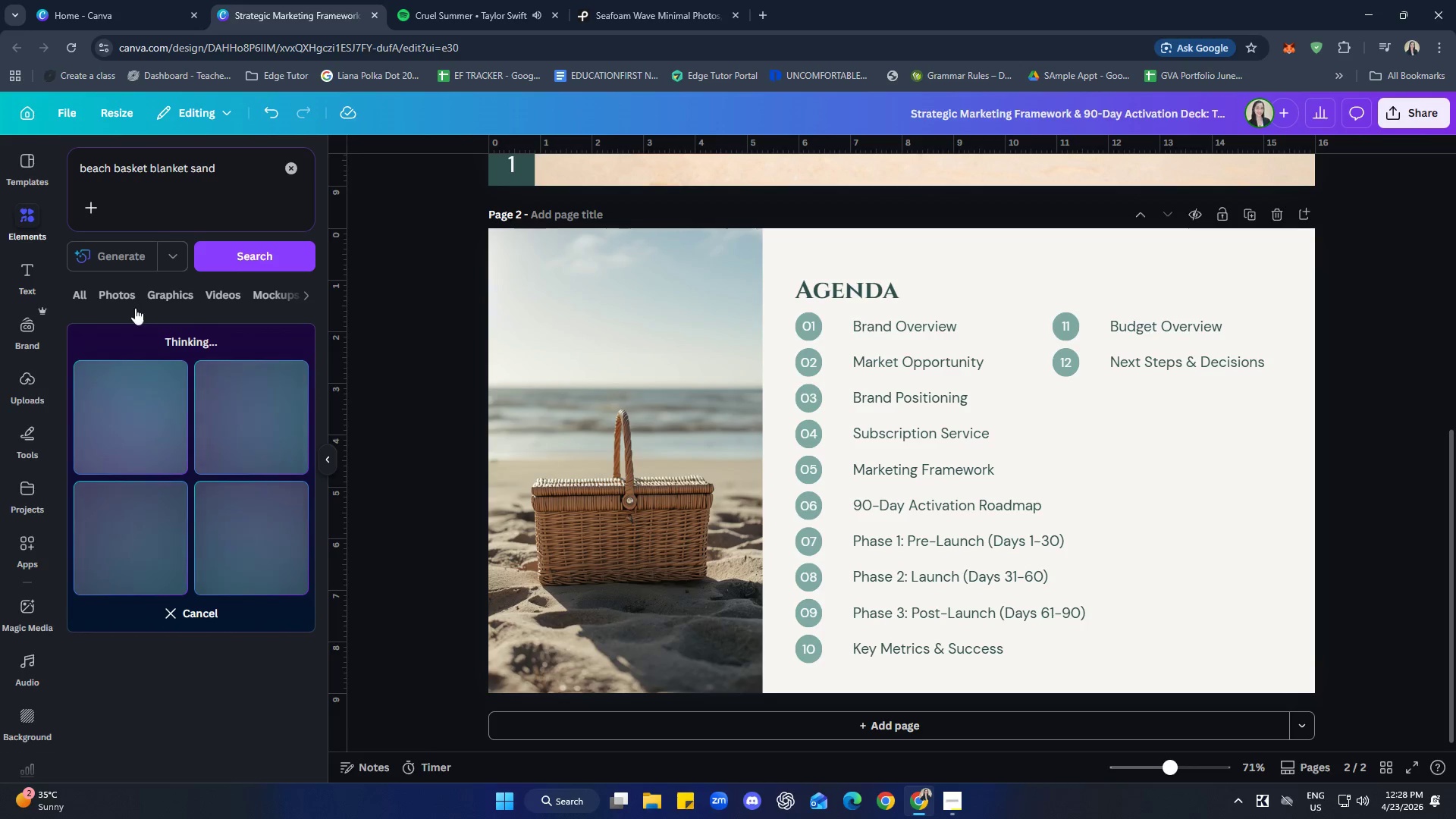 
left_click([111, 293])
 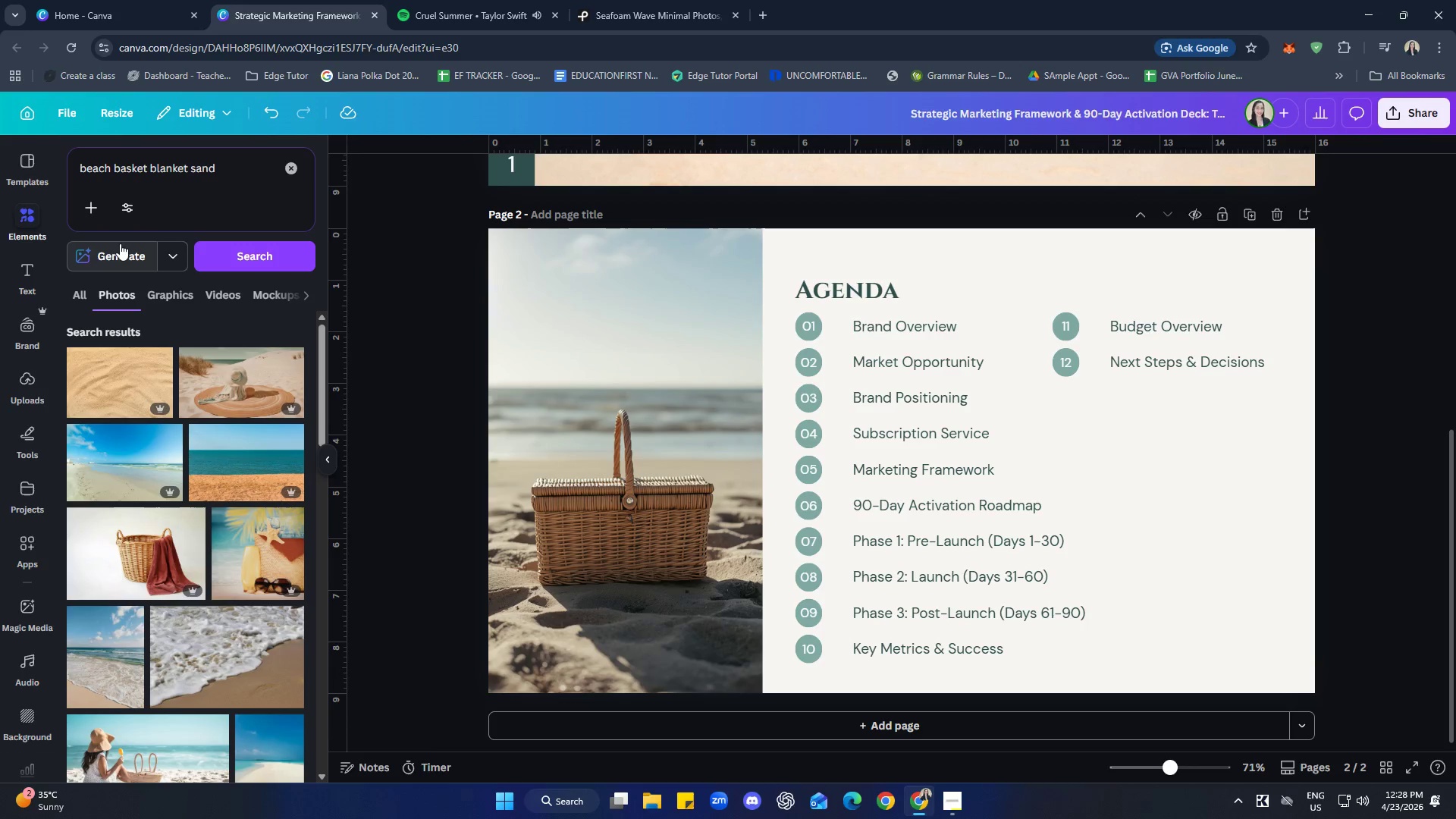 
left_click([115, 255])
 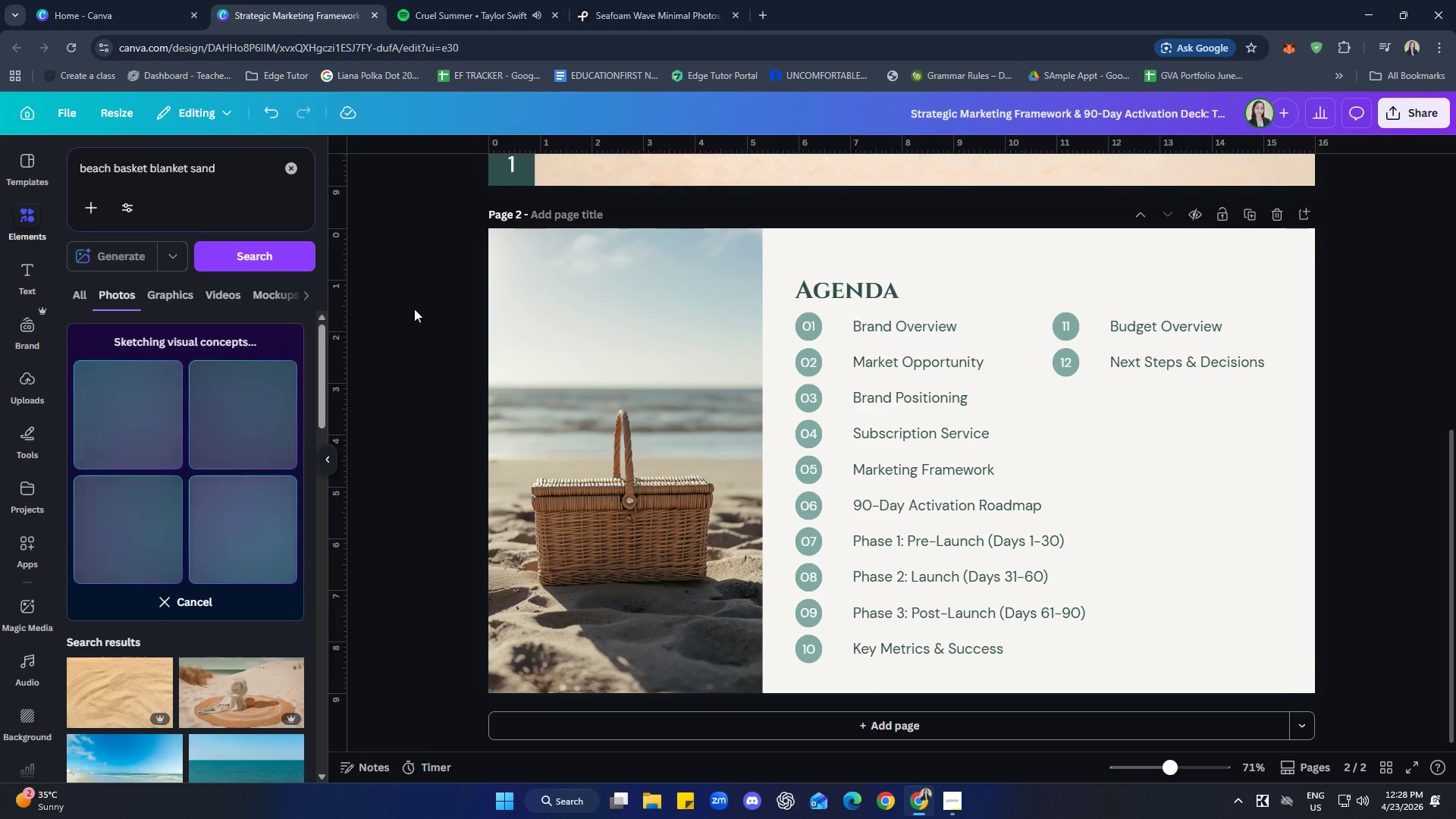 
left_click([1407, 453])
 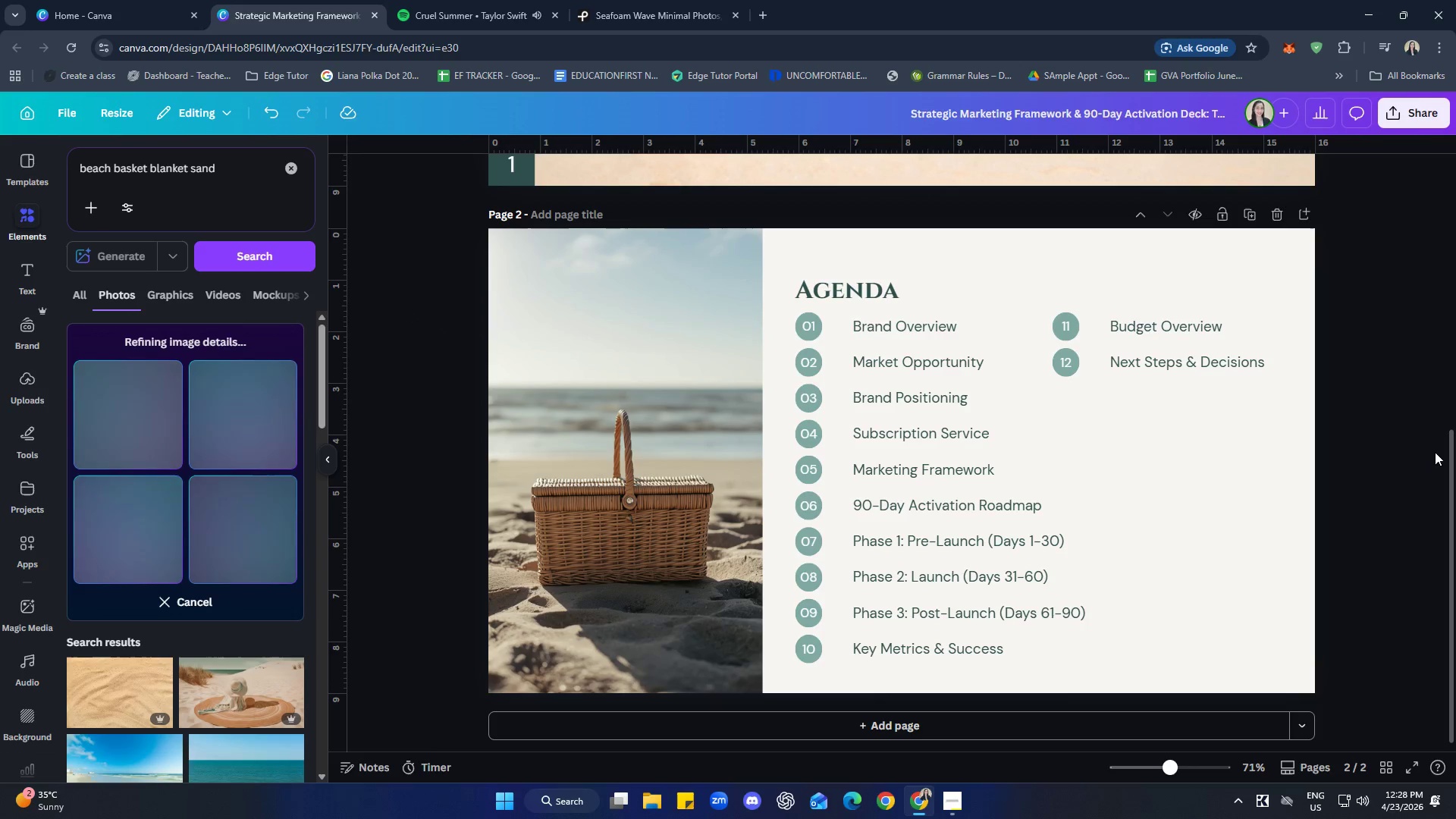 
scroll: coordinate [1412, 471], scroll_direction: none, amount: 0.0
 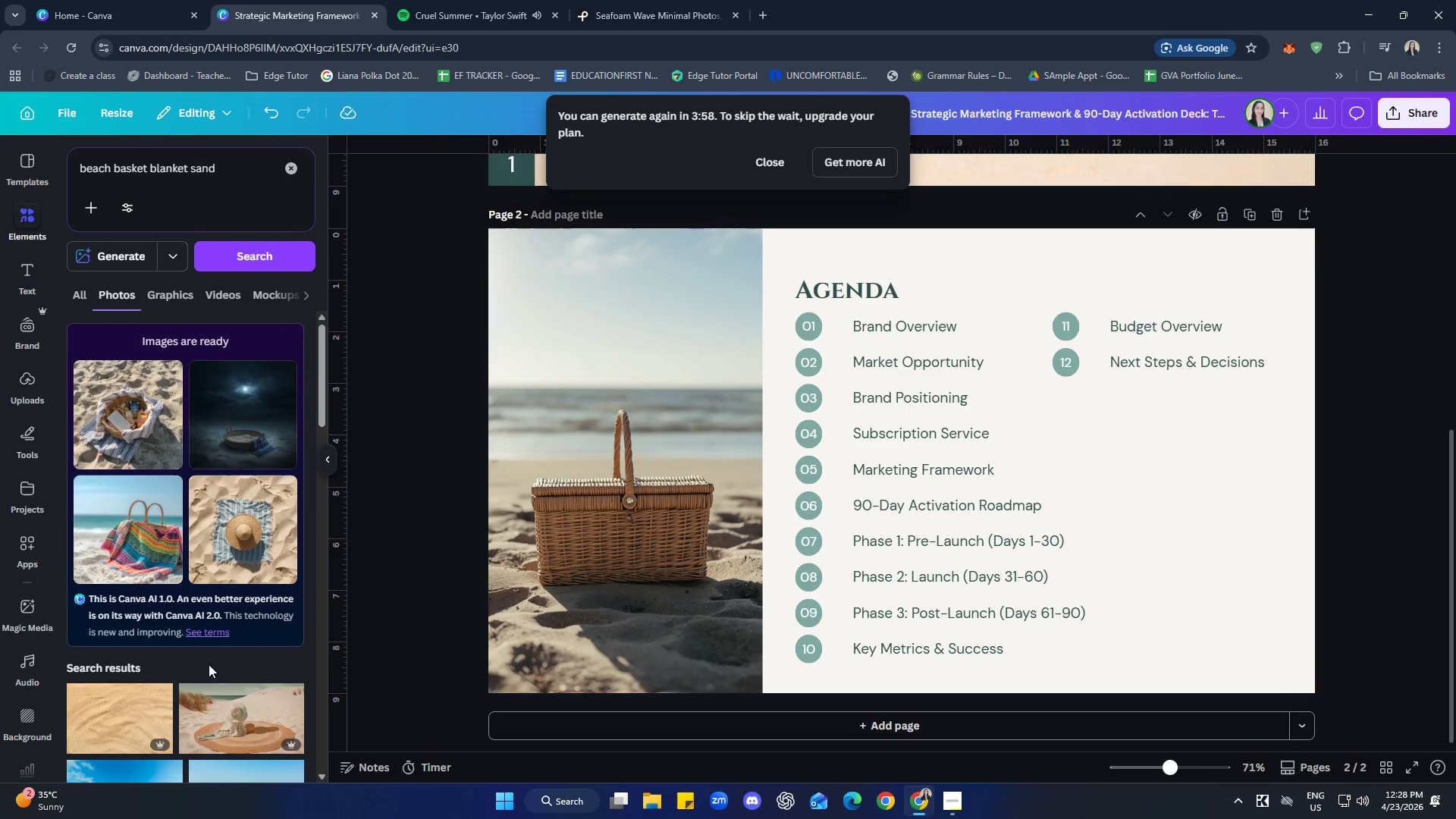 
left_click([768, 161])
 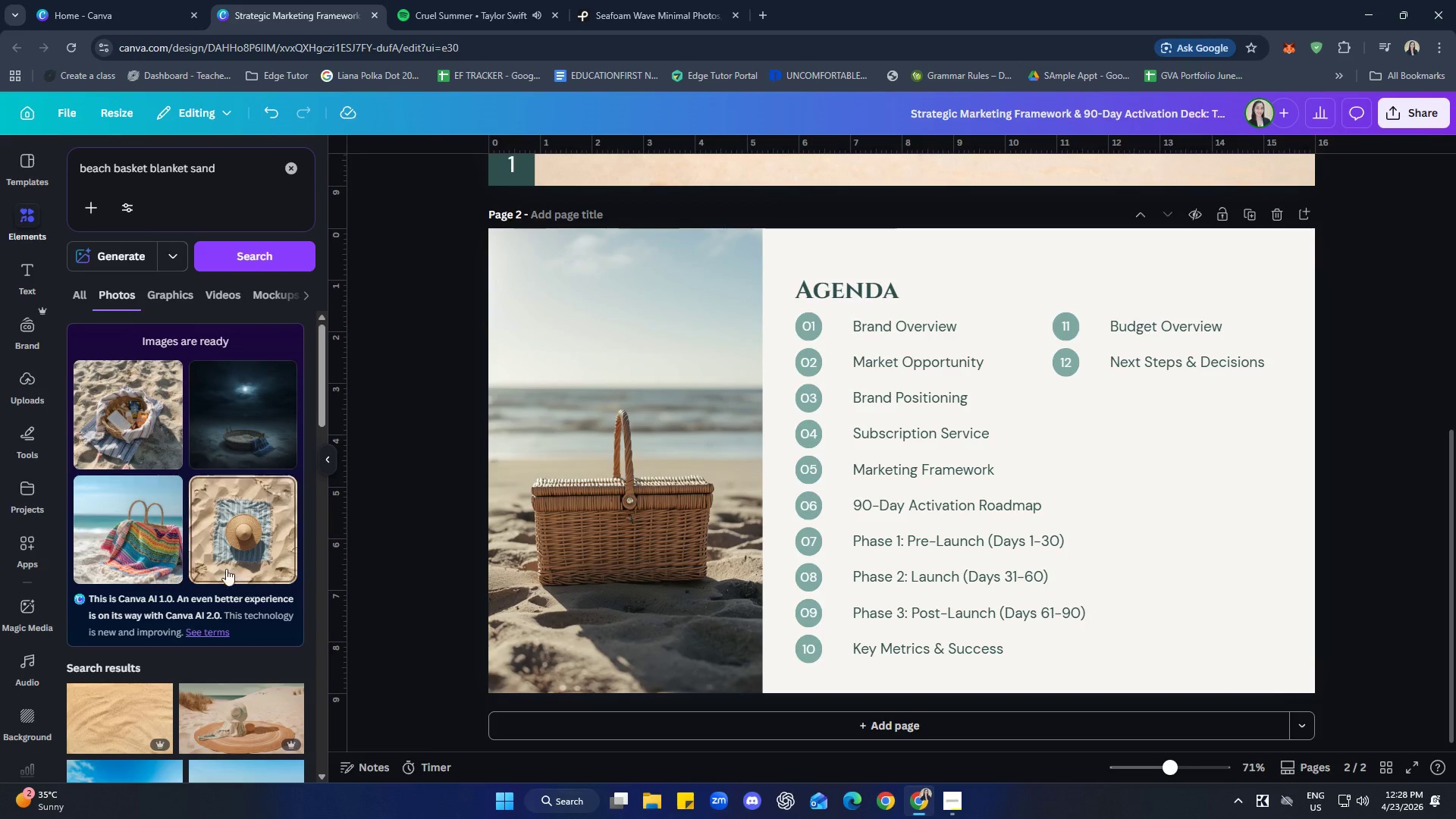 
left_click([142, 550])
 